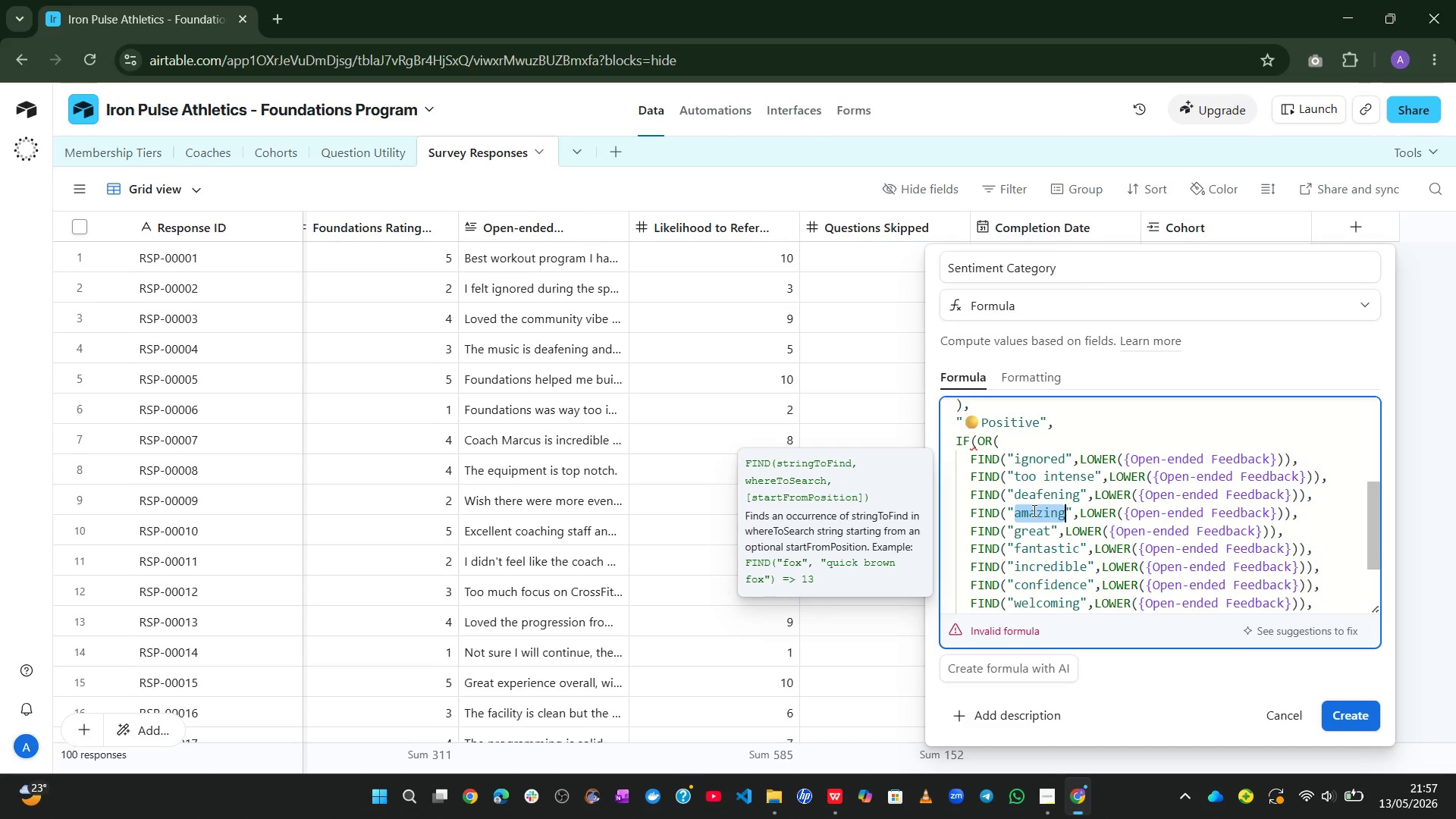 
type(worst)
 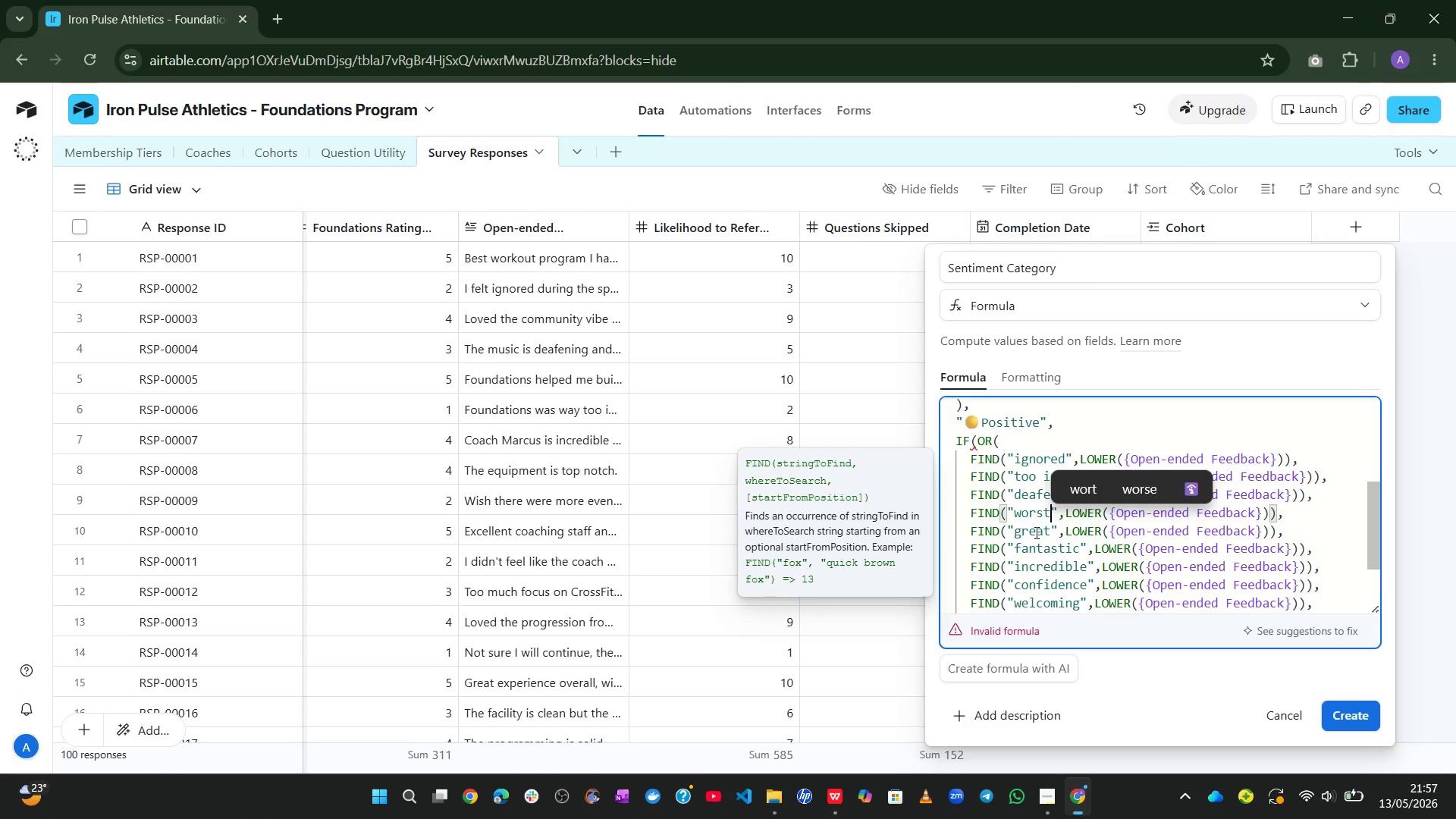 
double_click([1035, 532])
 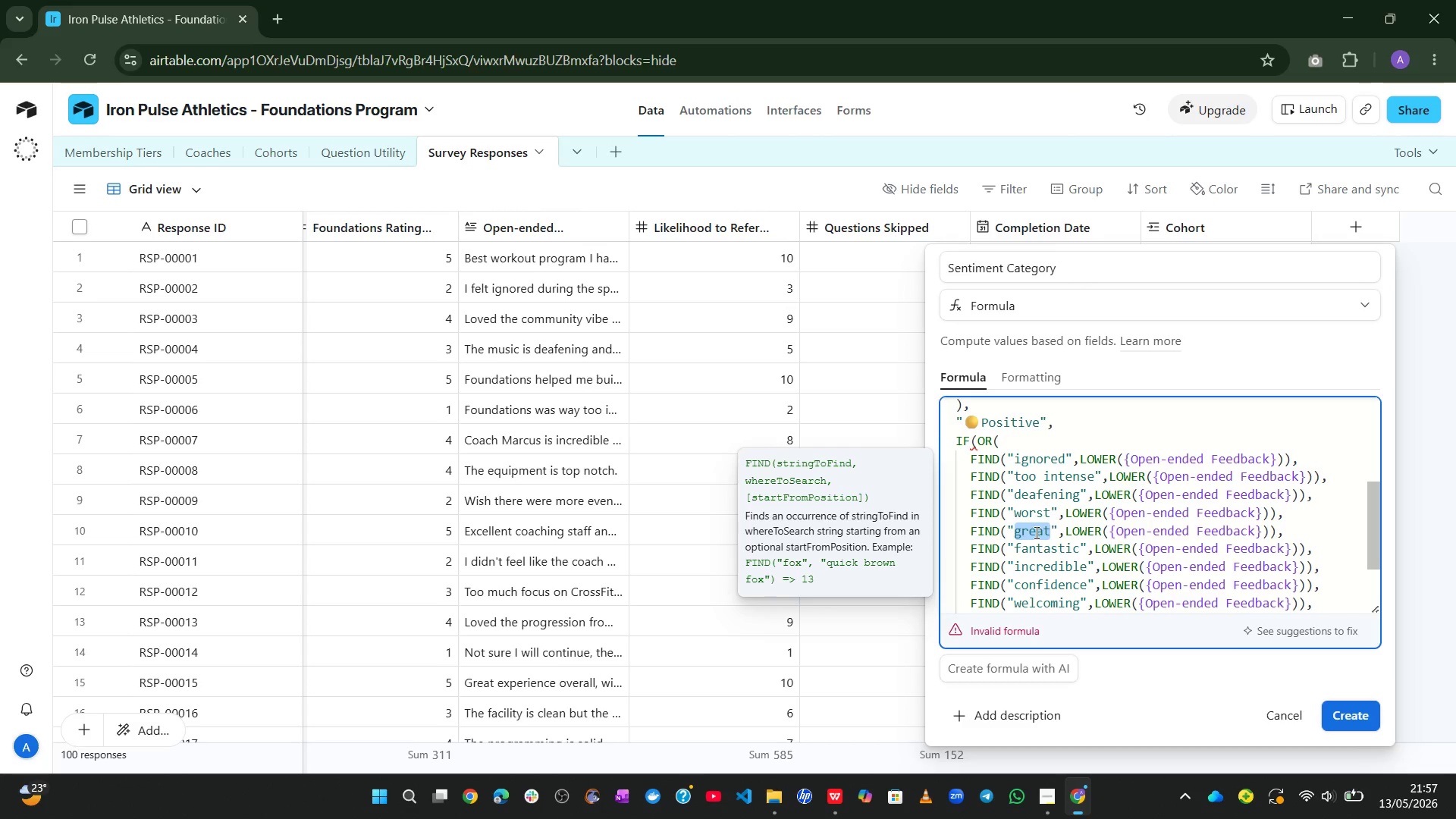 
type(terrible)
 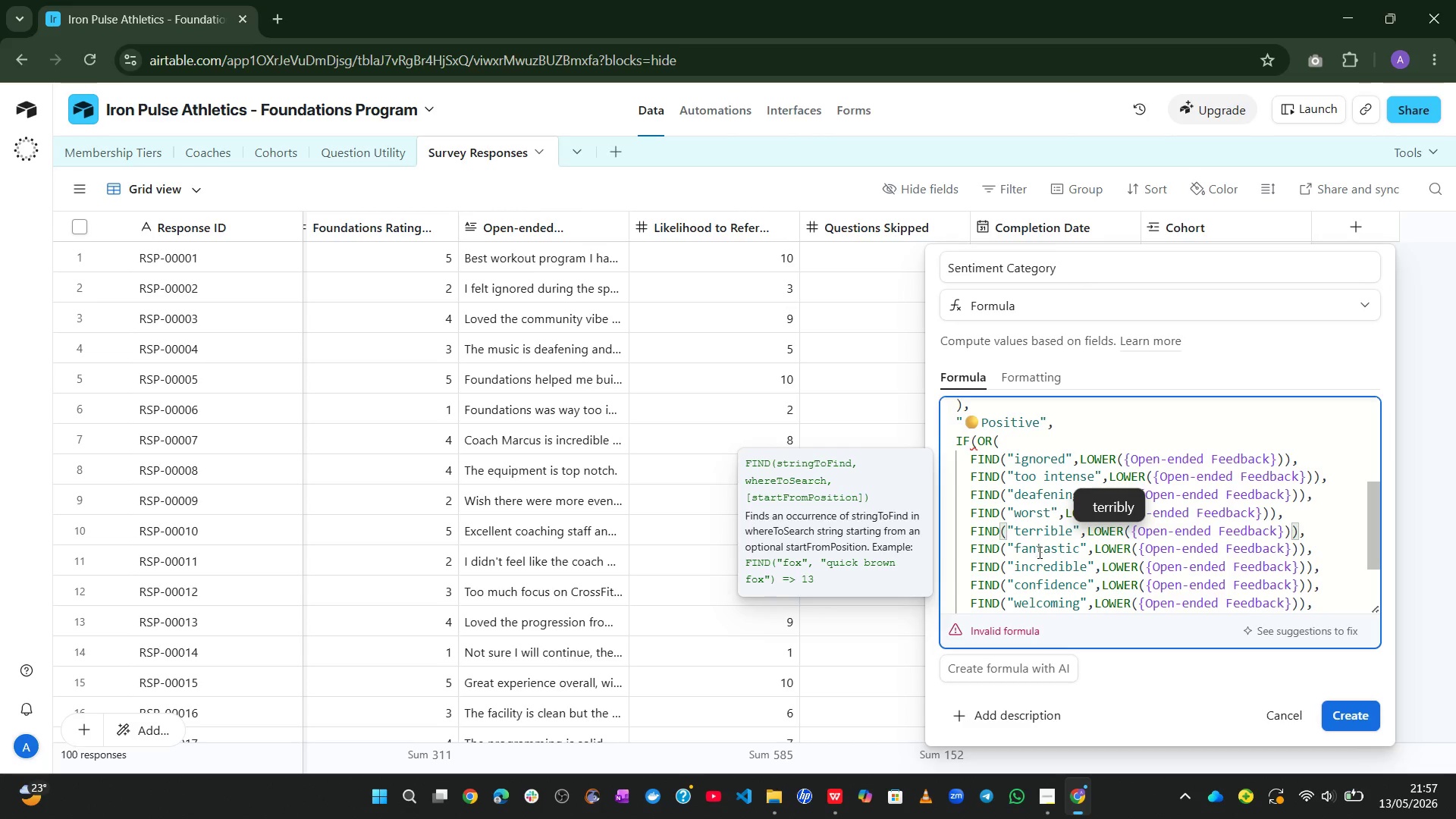 
double_click([1038, 552])
 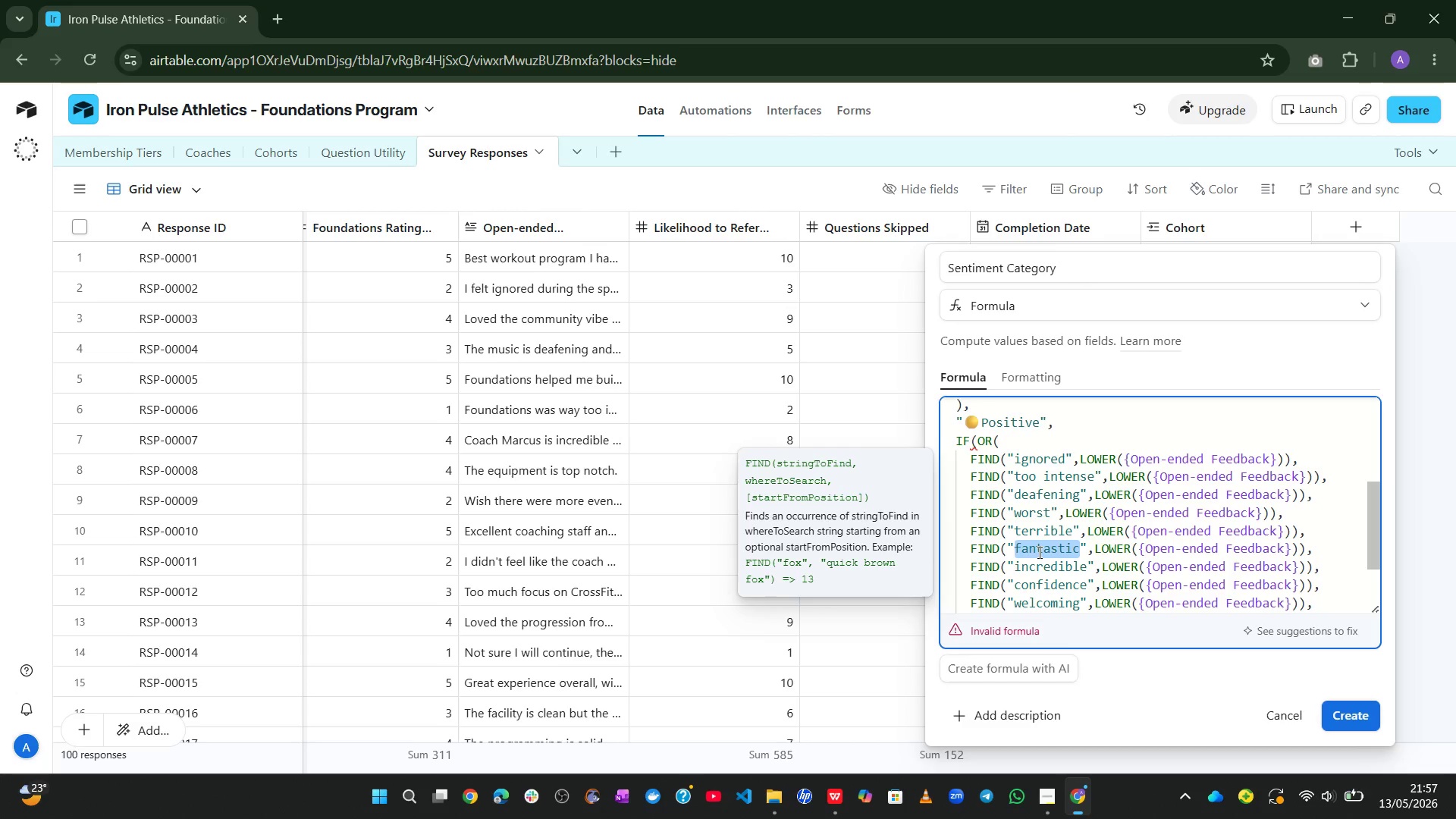 
type(disappointing)
 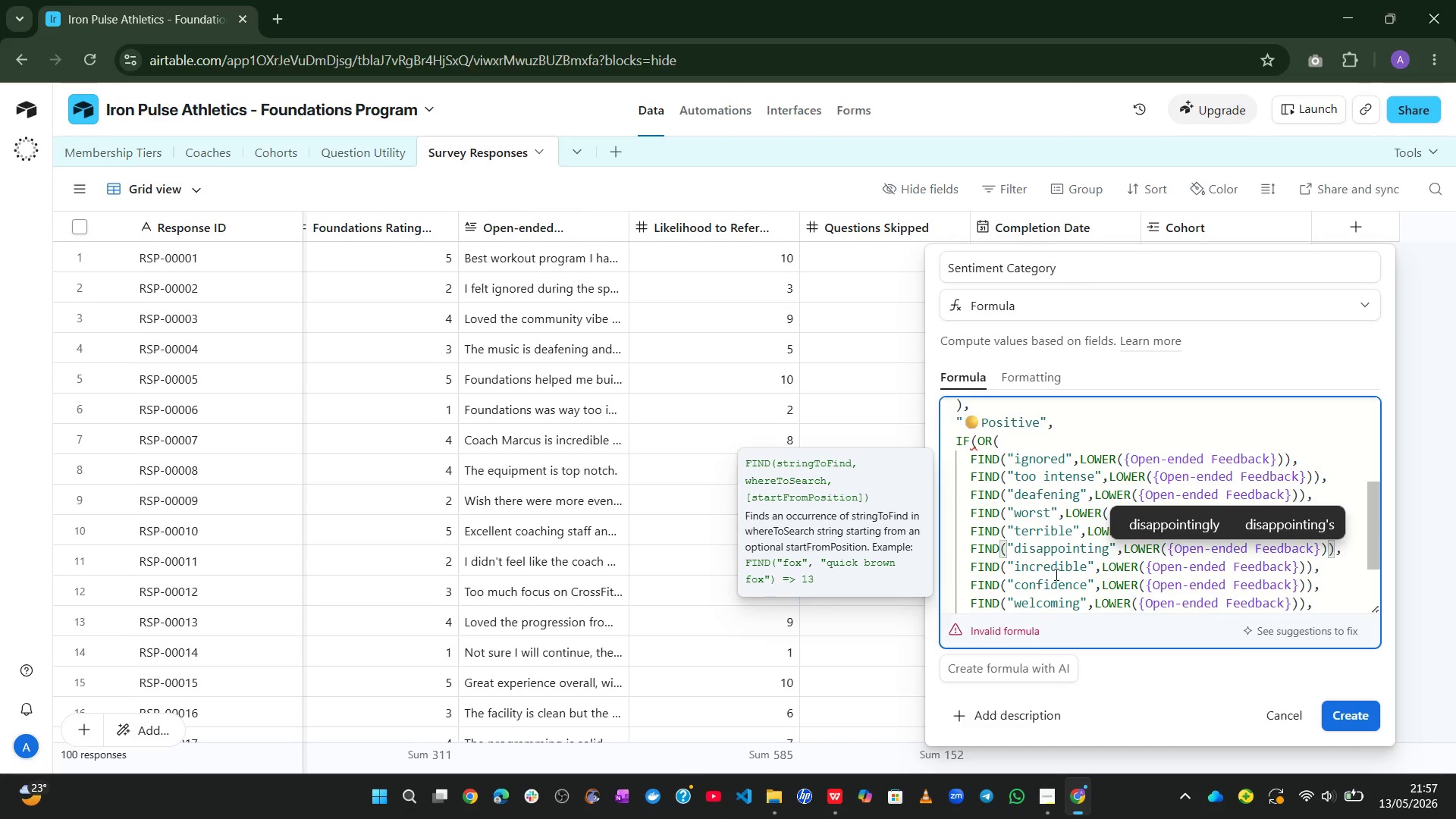 
double_click([1055, 574])
 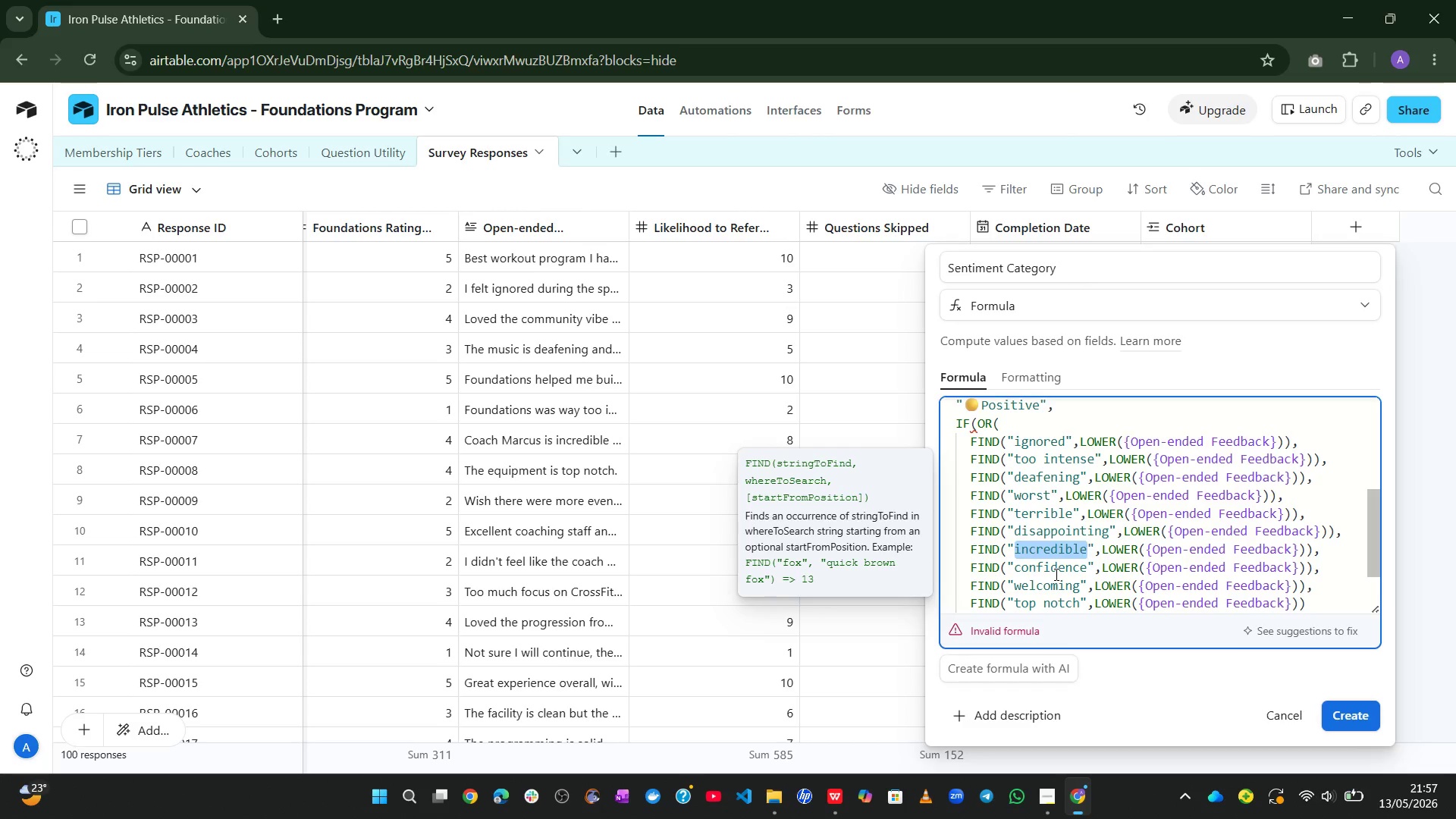 
type(unprofessional)
 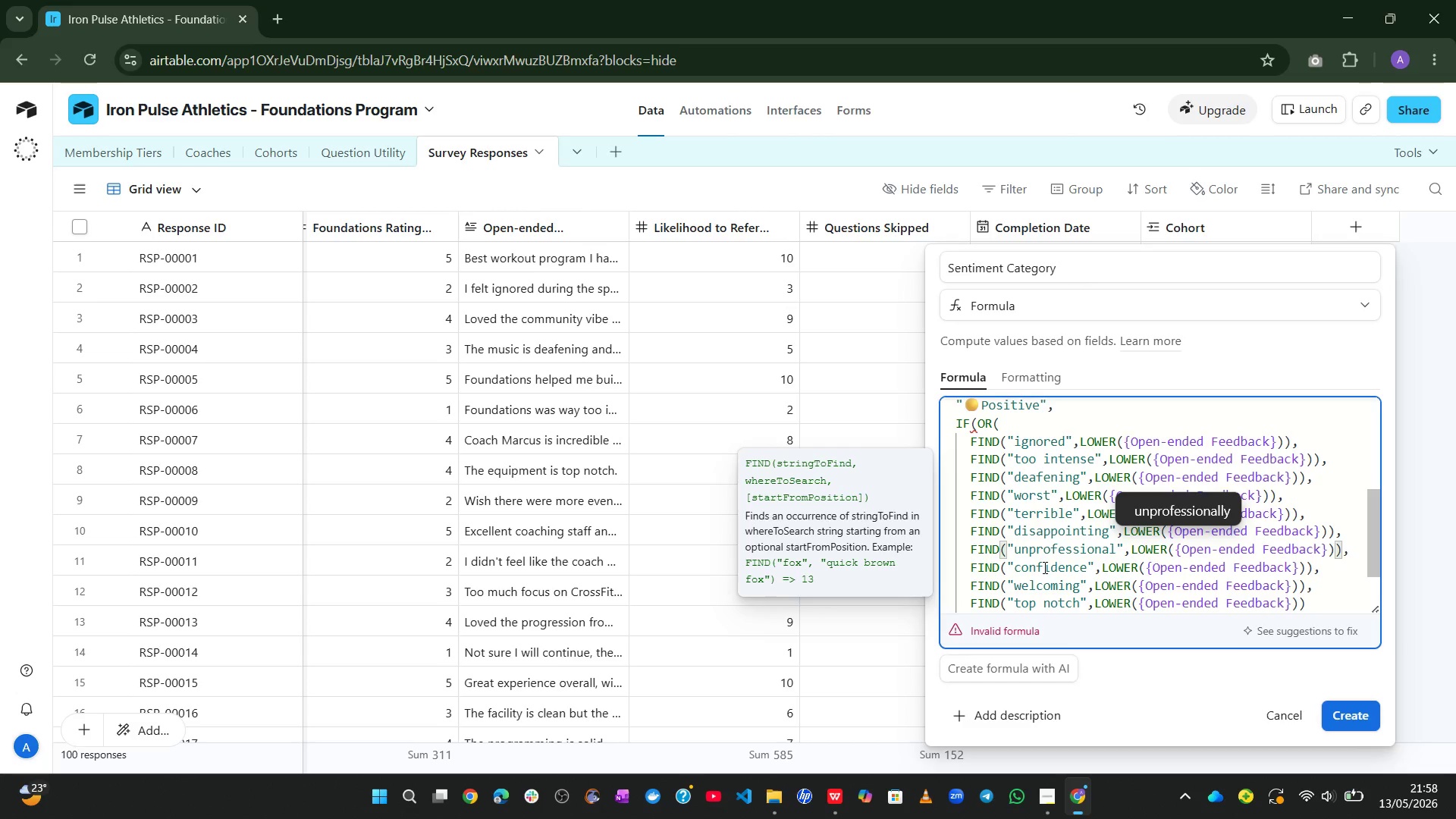 
double_click([1045, 566])
 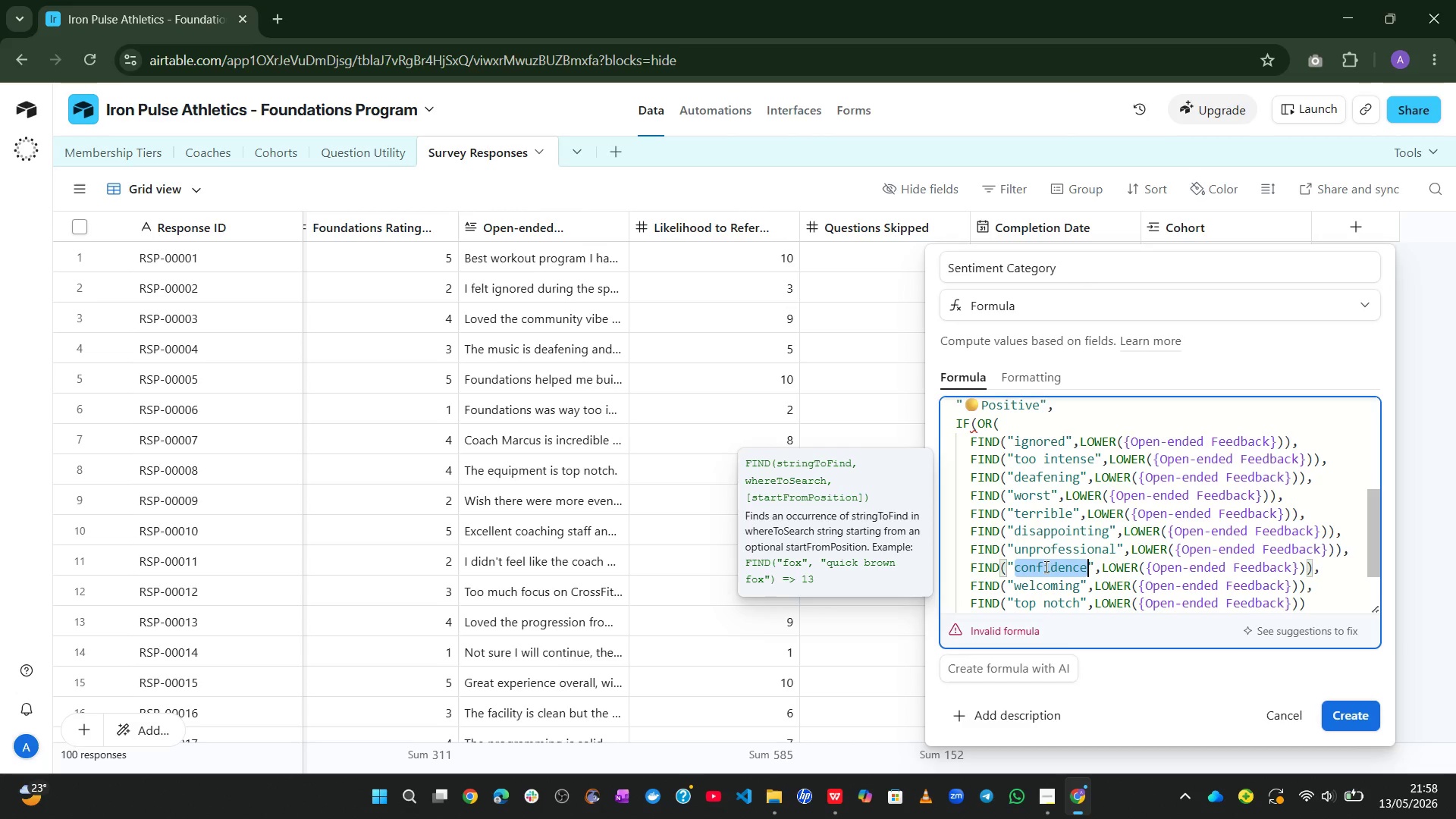 
triple_click([1045, 566])
 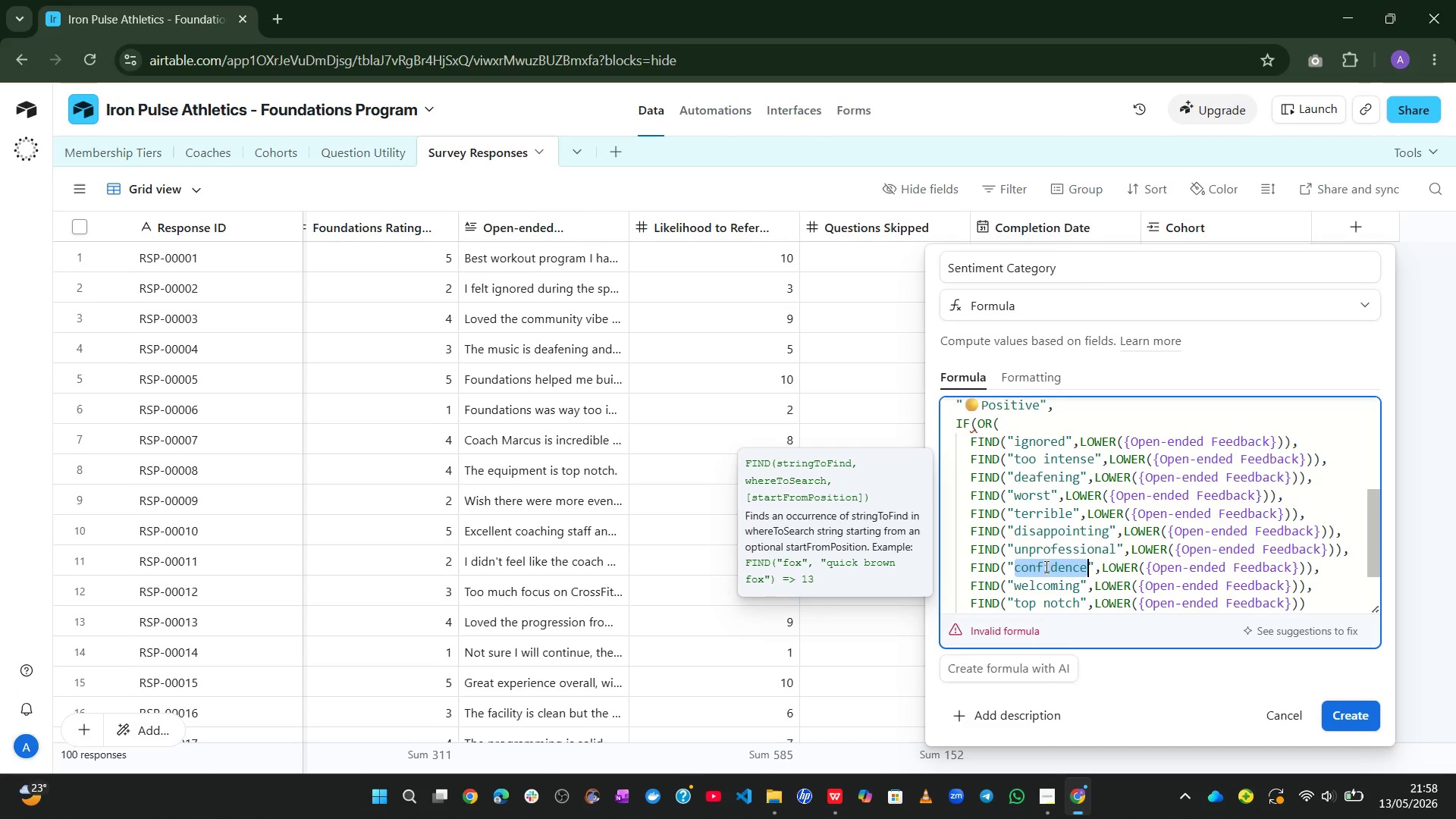 
wait(5.3)
 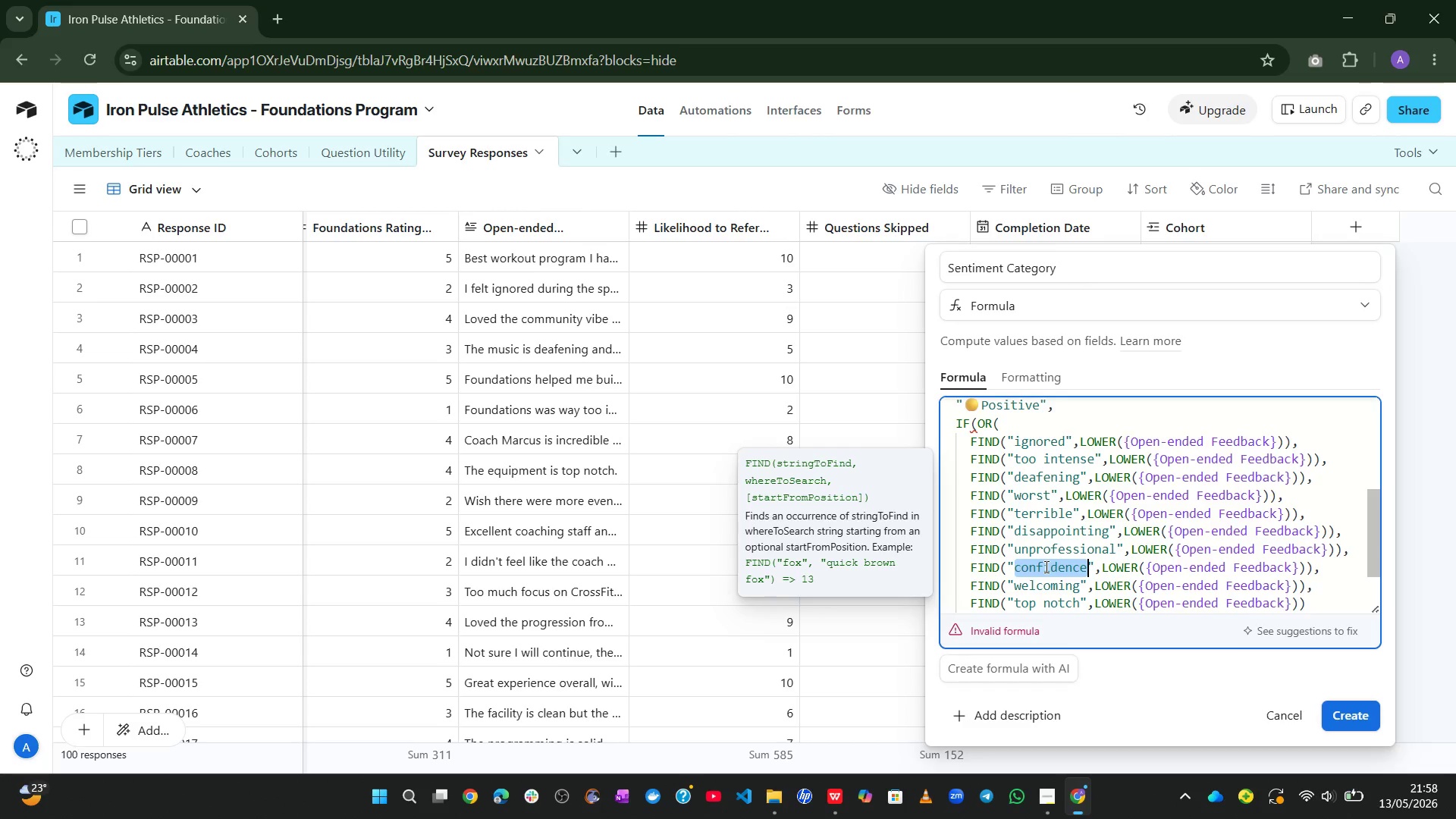 
type(us')
key(Backspace)
key(Backspace)
type(nsafe)
 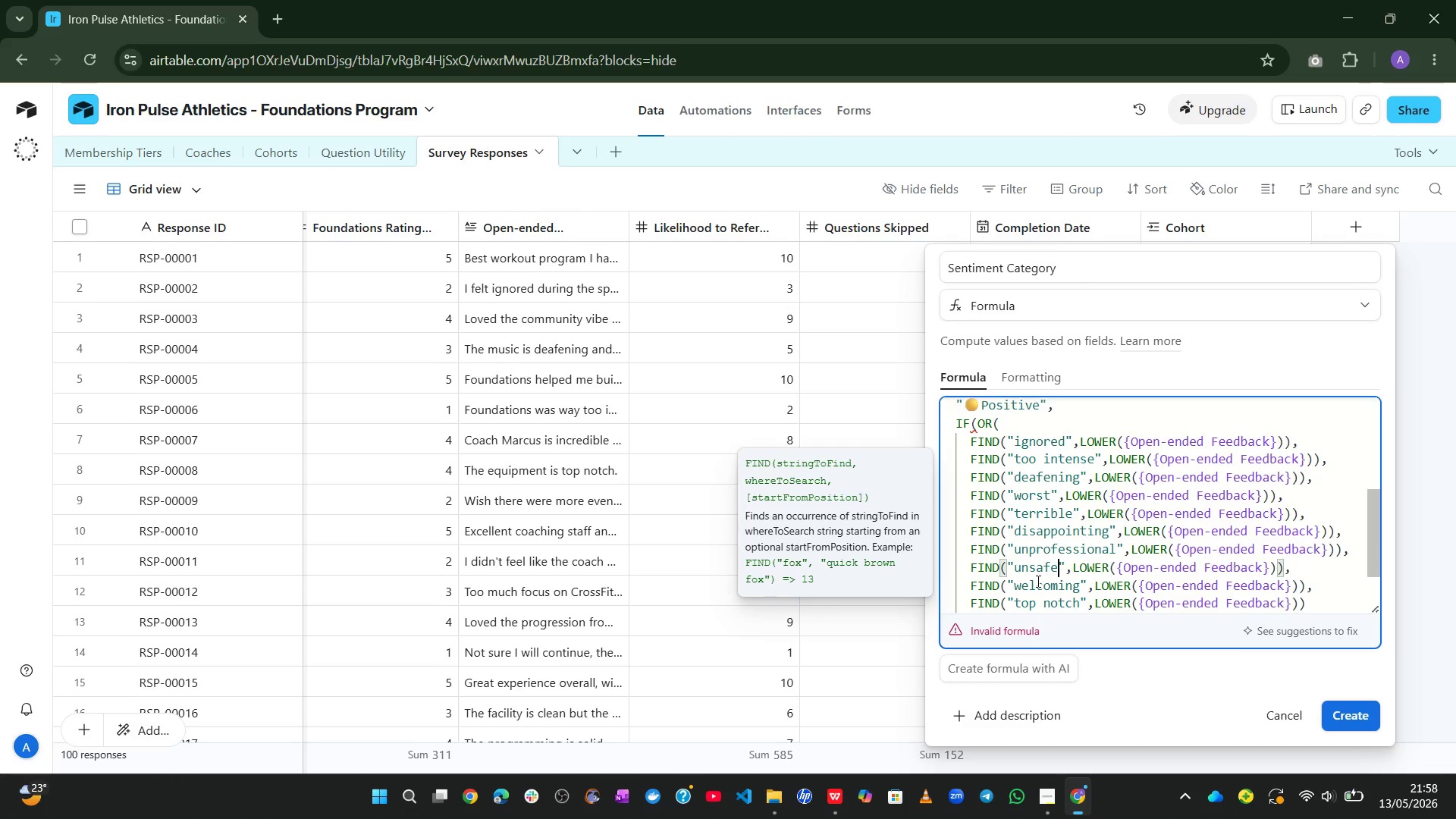 
double_click([1037, 581])
 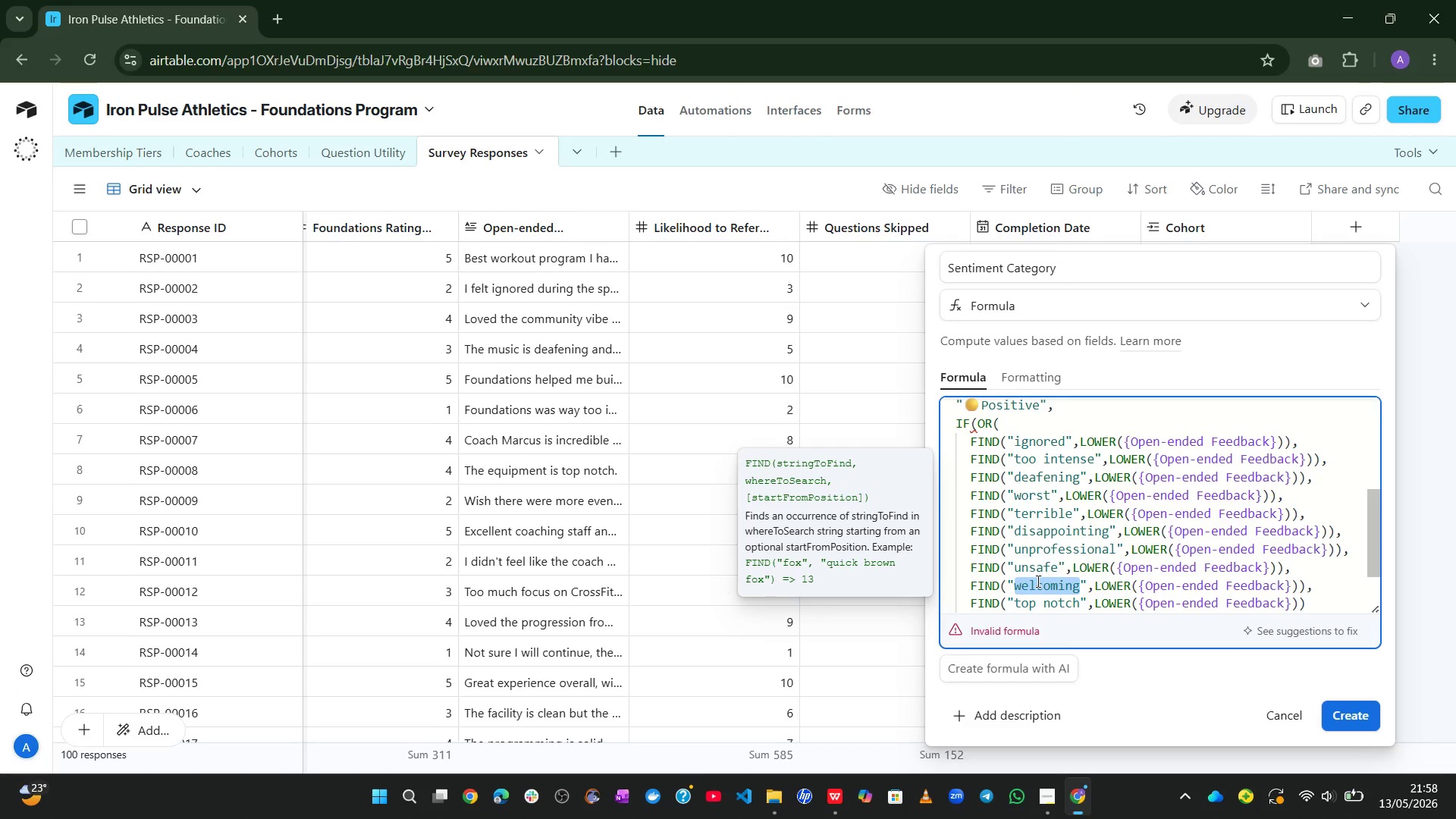 
type(waste)
 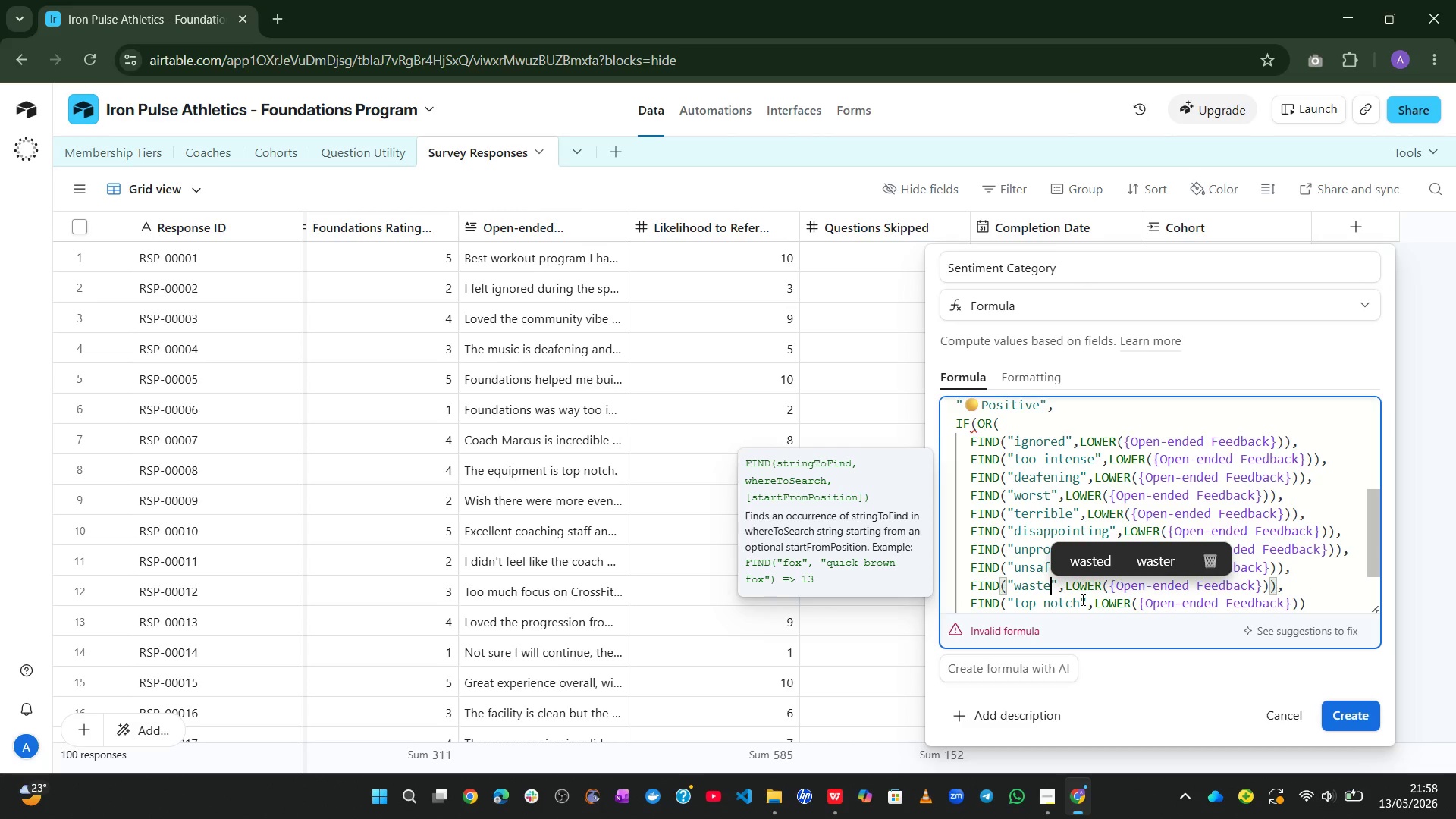 
left_click_drag(start_coordinate=[1080, 602], to_coordinate=[1054, 554])
 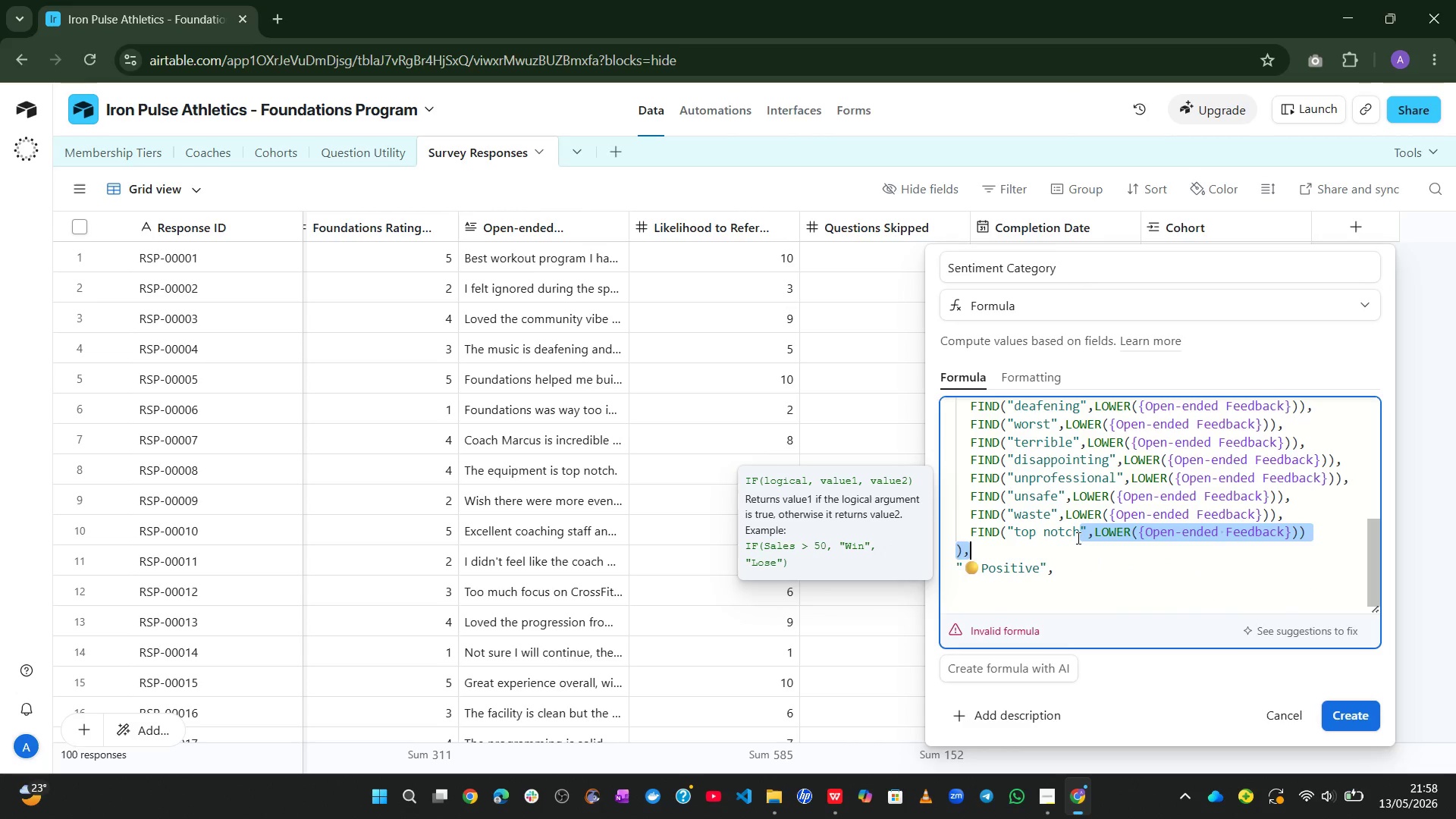 
left_click([1077, 538])
 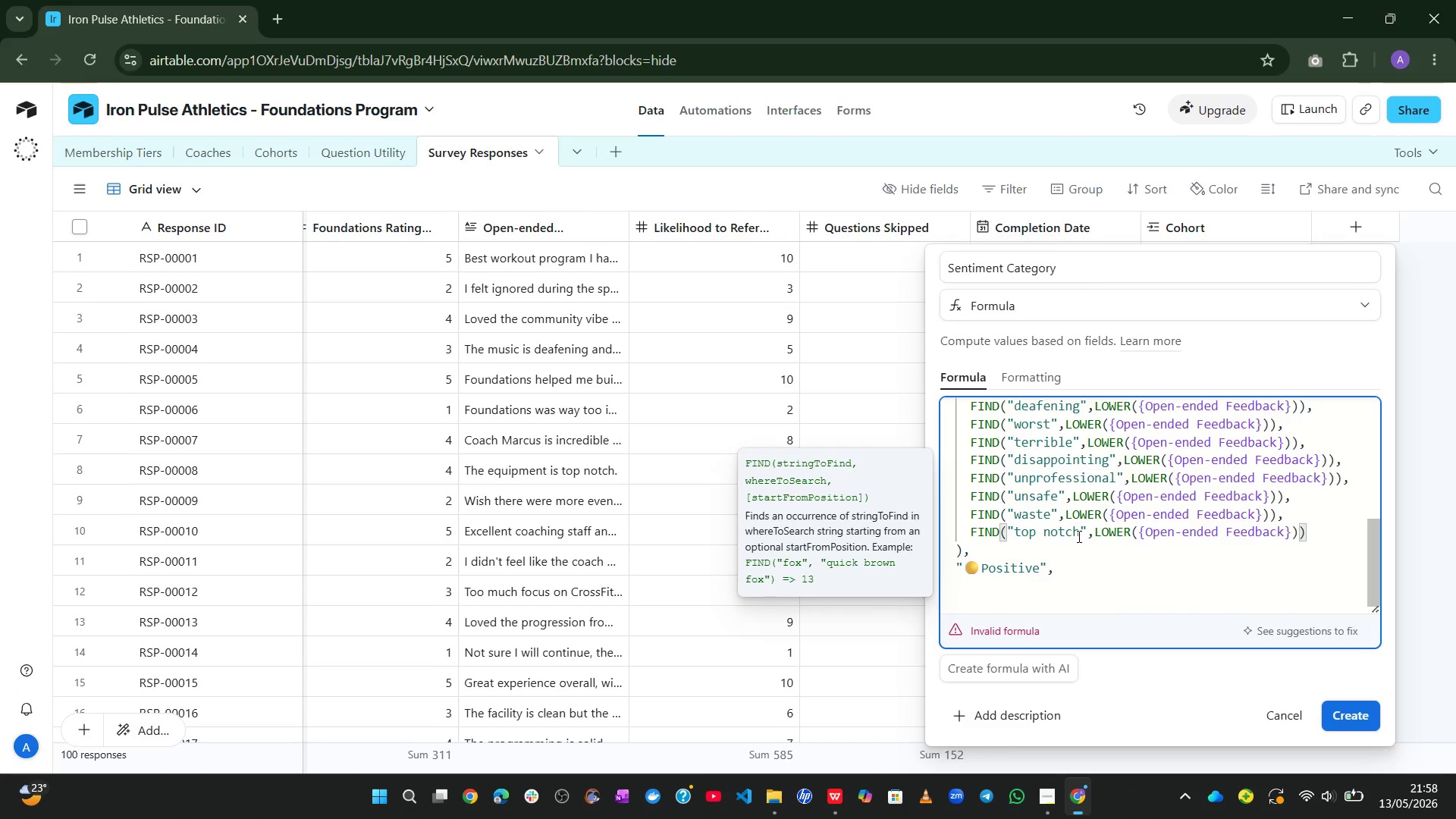 
left_click_drag(start_coordinate=[1078, 536], to_coordinate=[1012, 535])
 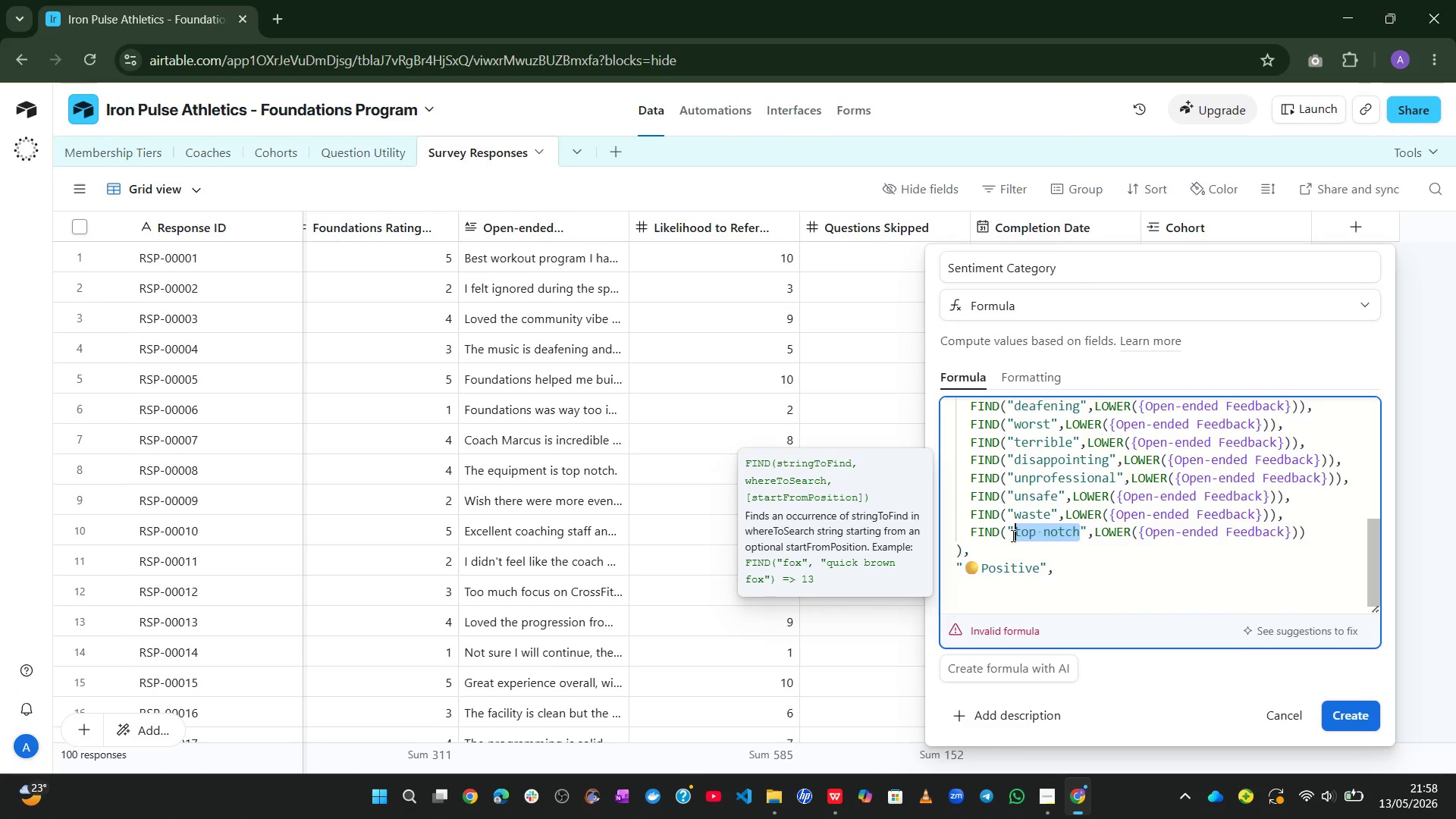 
type(never)
 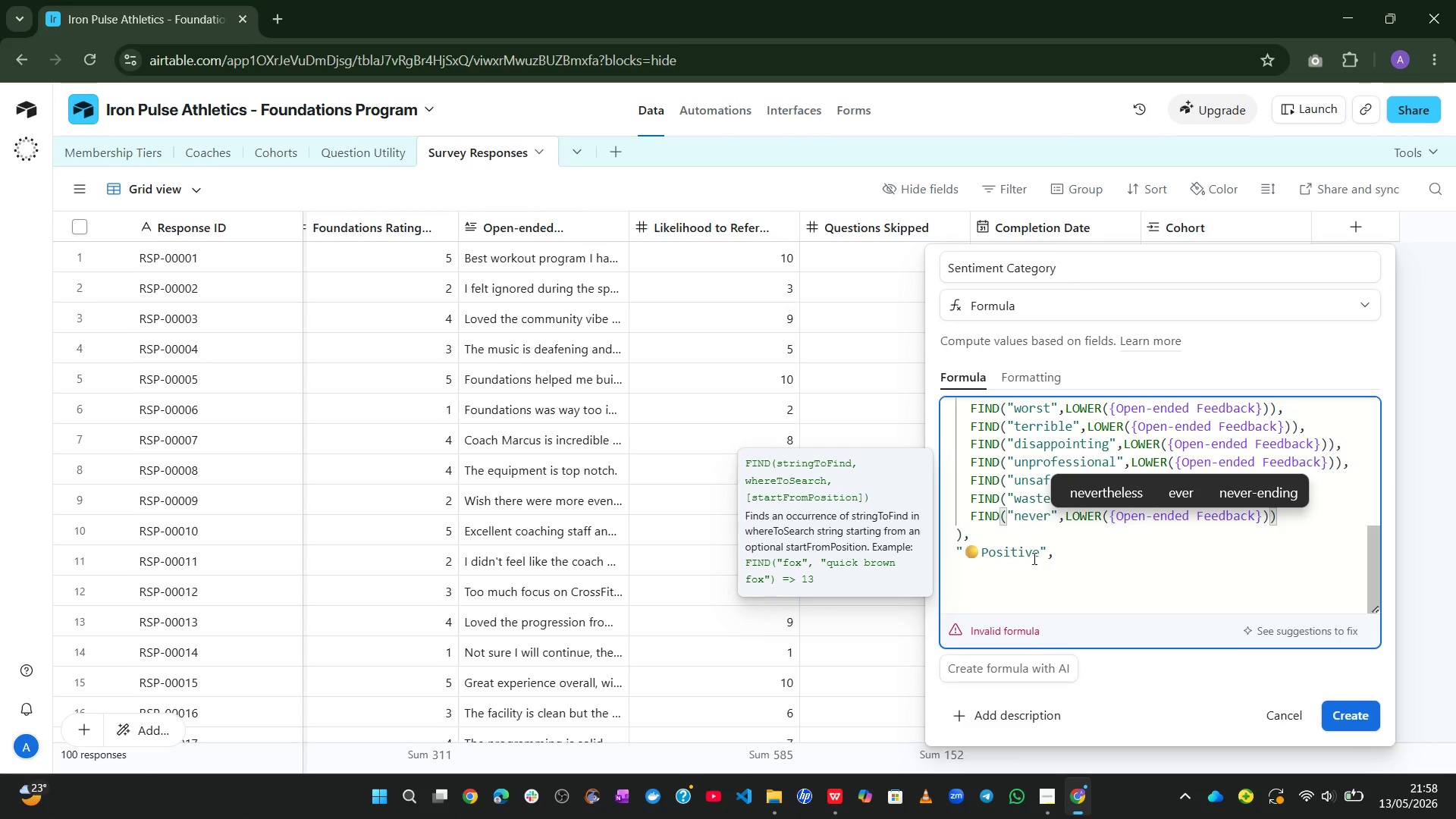 
double_click([1025, 554])
 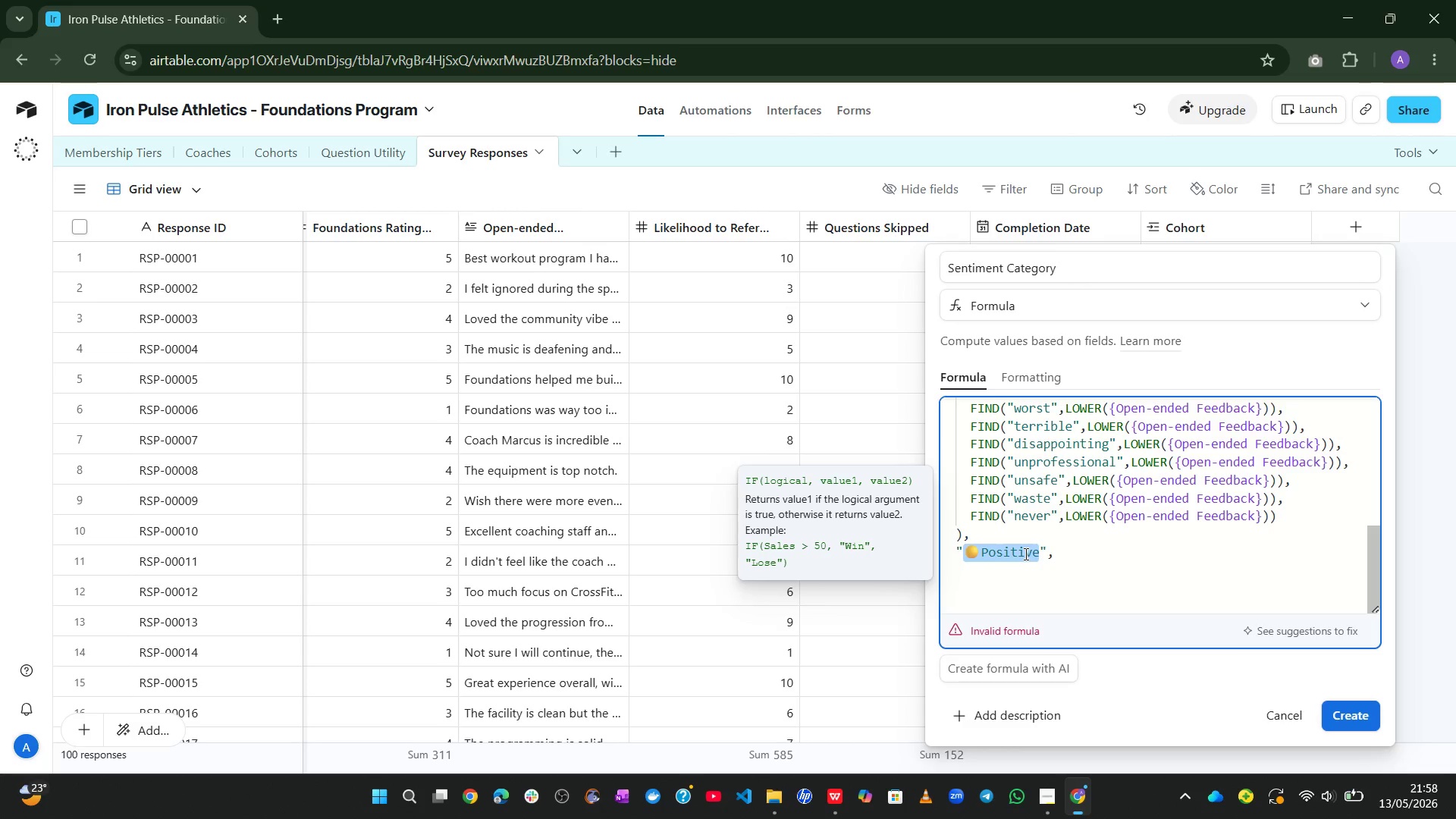 
key(Backspace)
 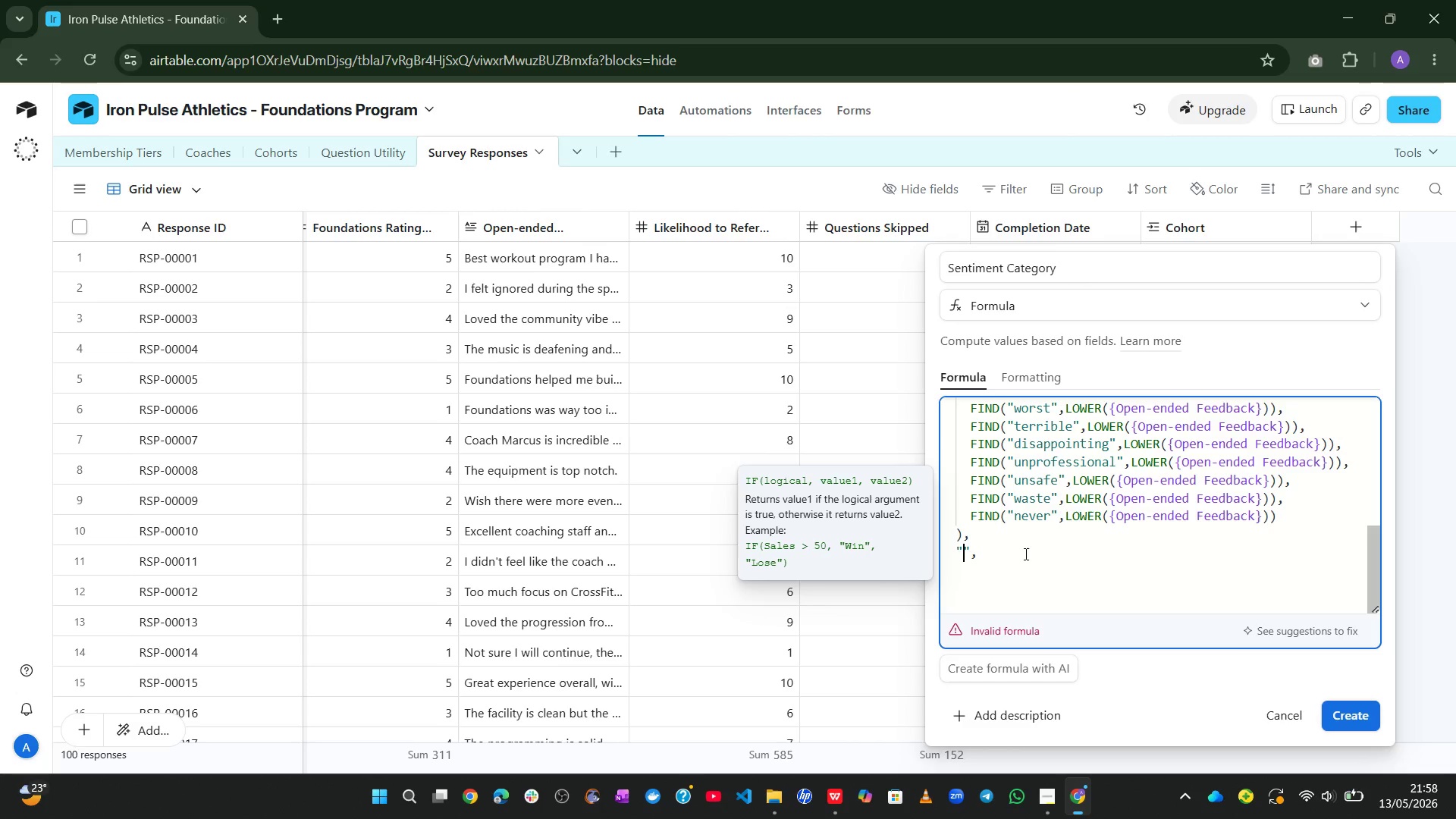 
key(Meta+MetaLeft)
 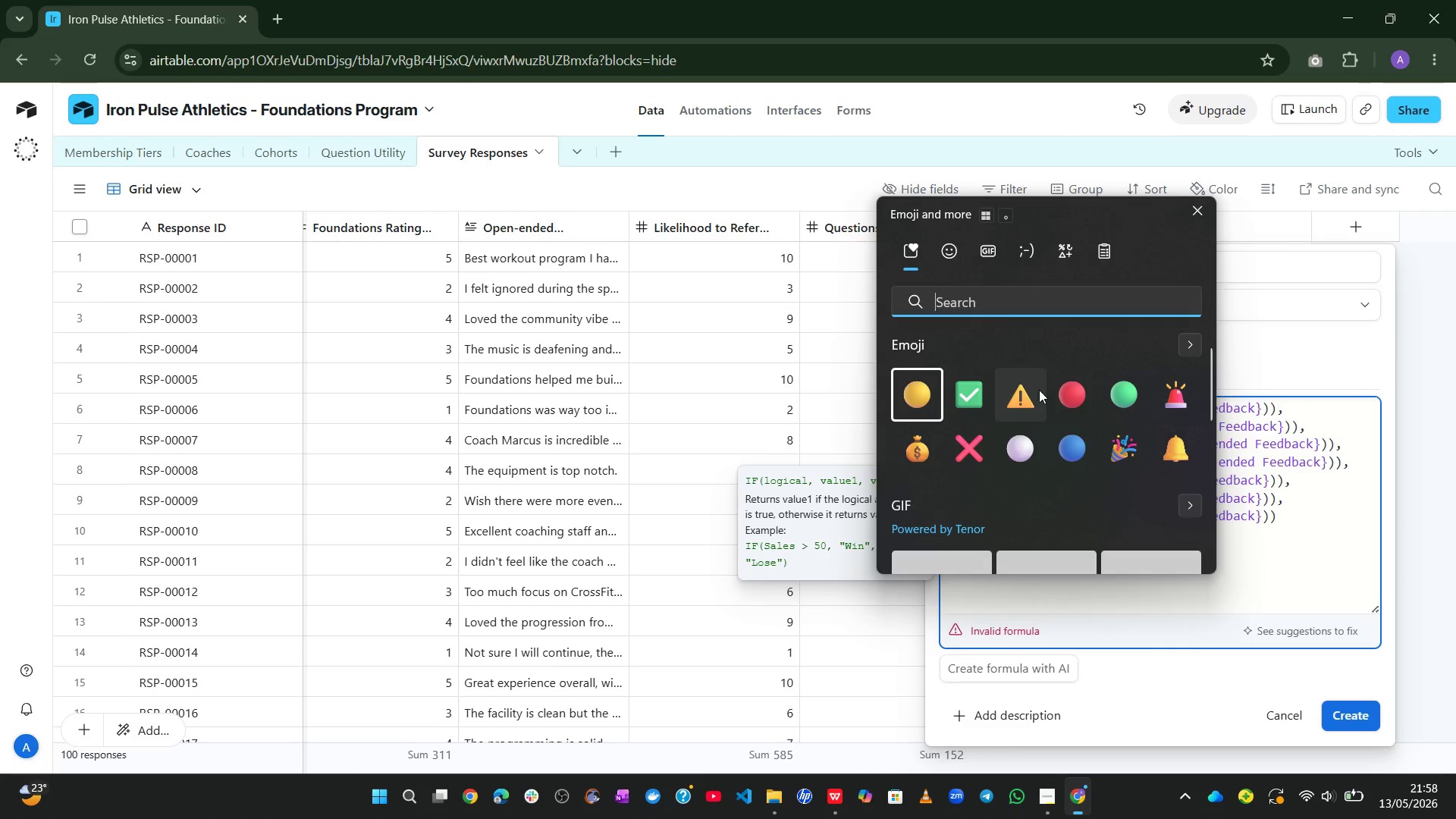 
key(Alt+Control+Meta+Shift+ShiftLeft)
 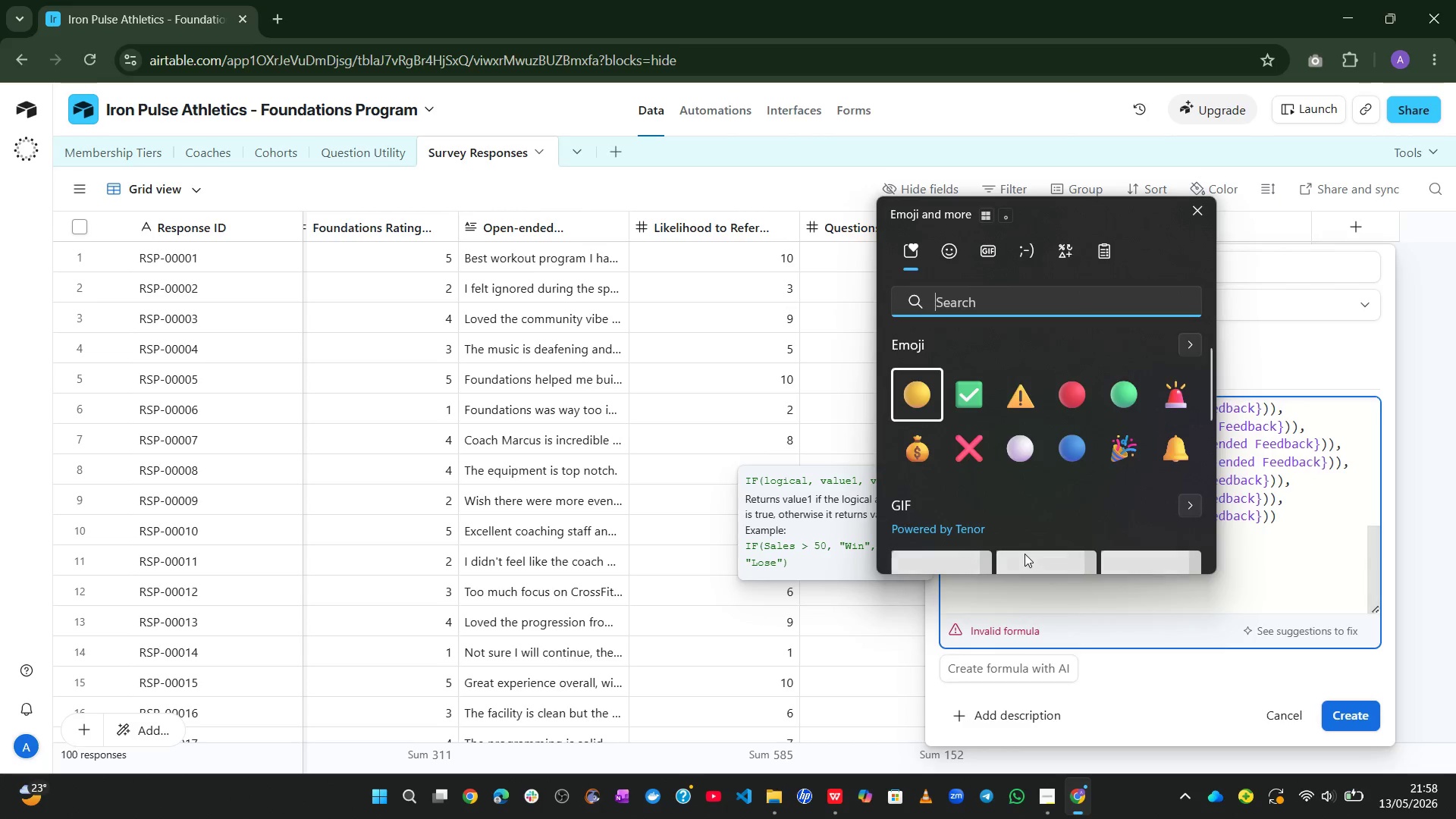 
key(Alt+Control+Meta+Shift+Space)
 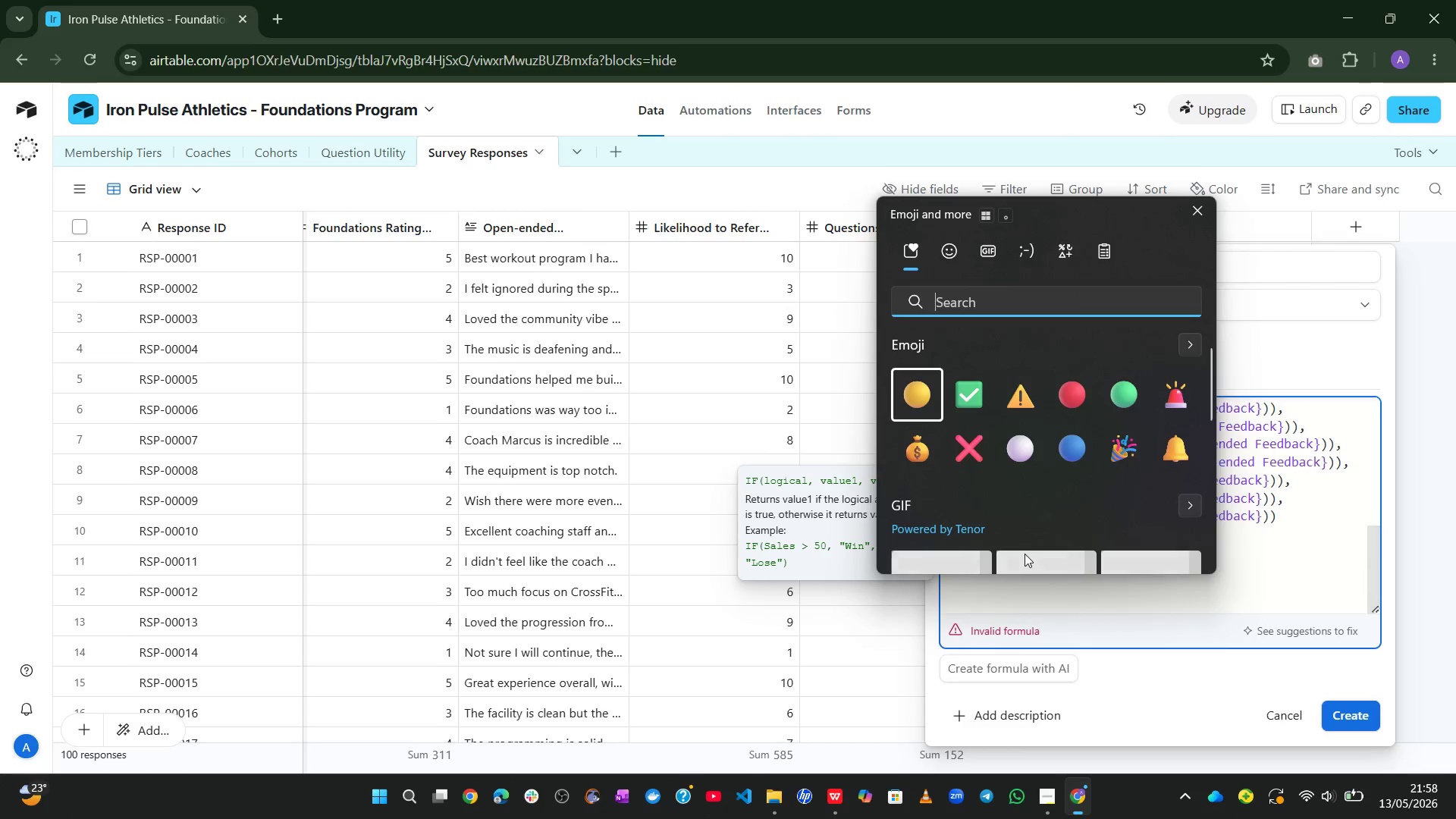 
key(Control+Meta+ControlLeft)
 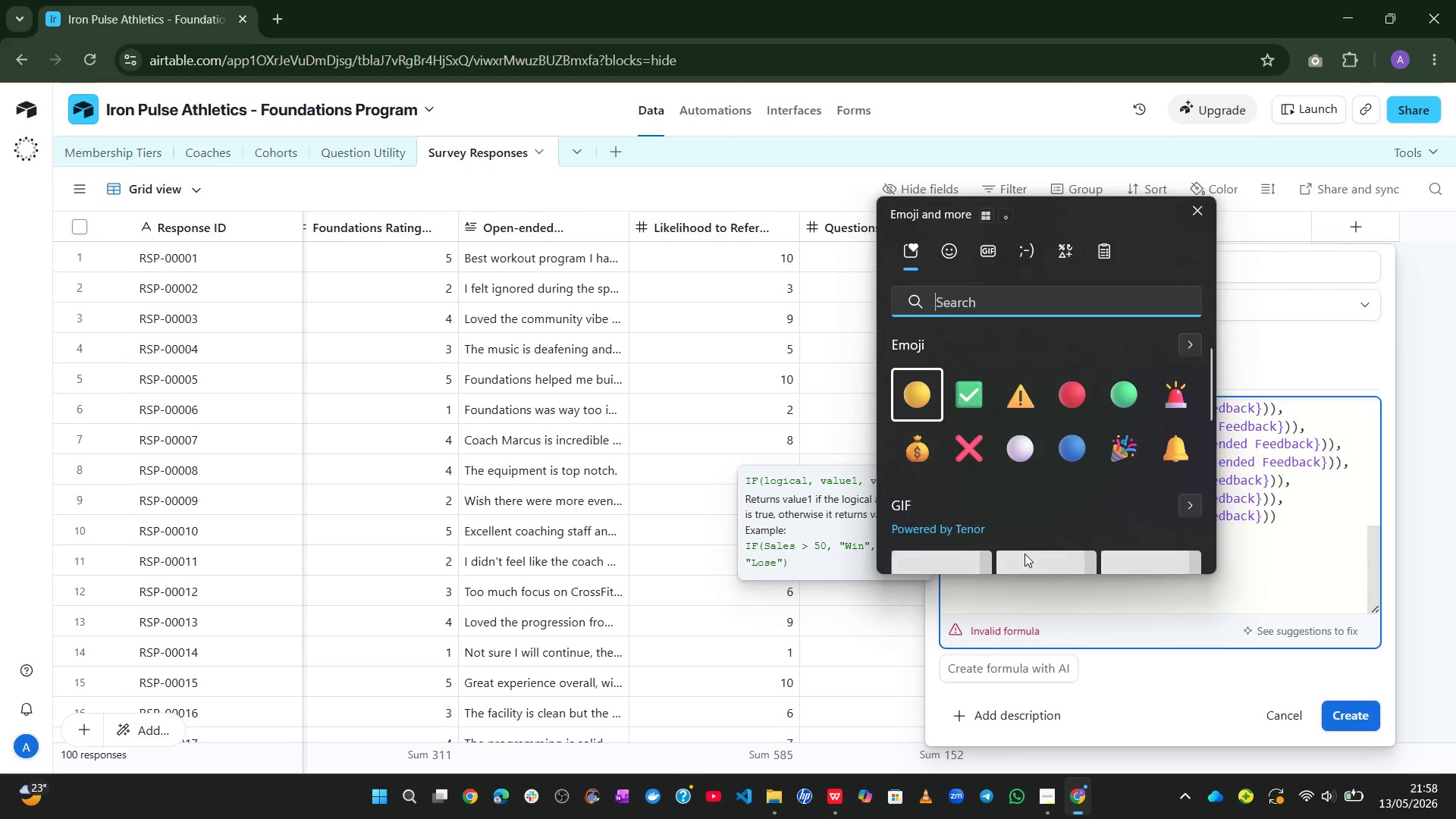 
key(Alt+Control+Meta+AltLeft)
 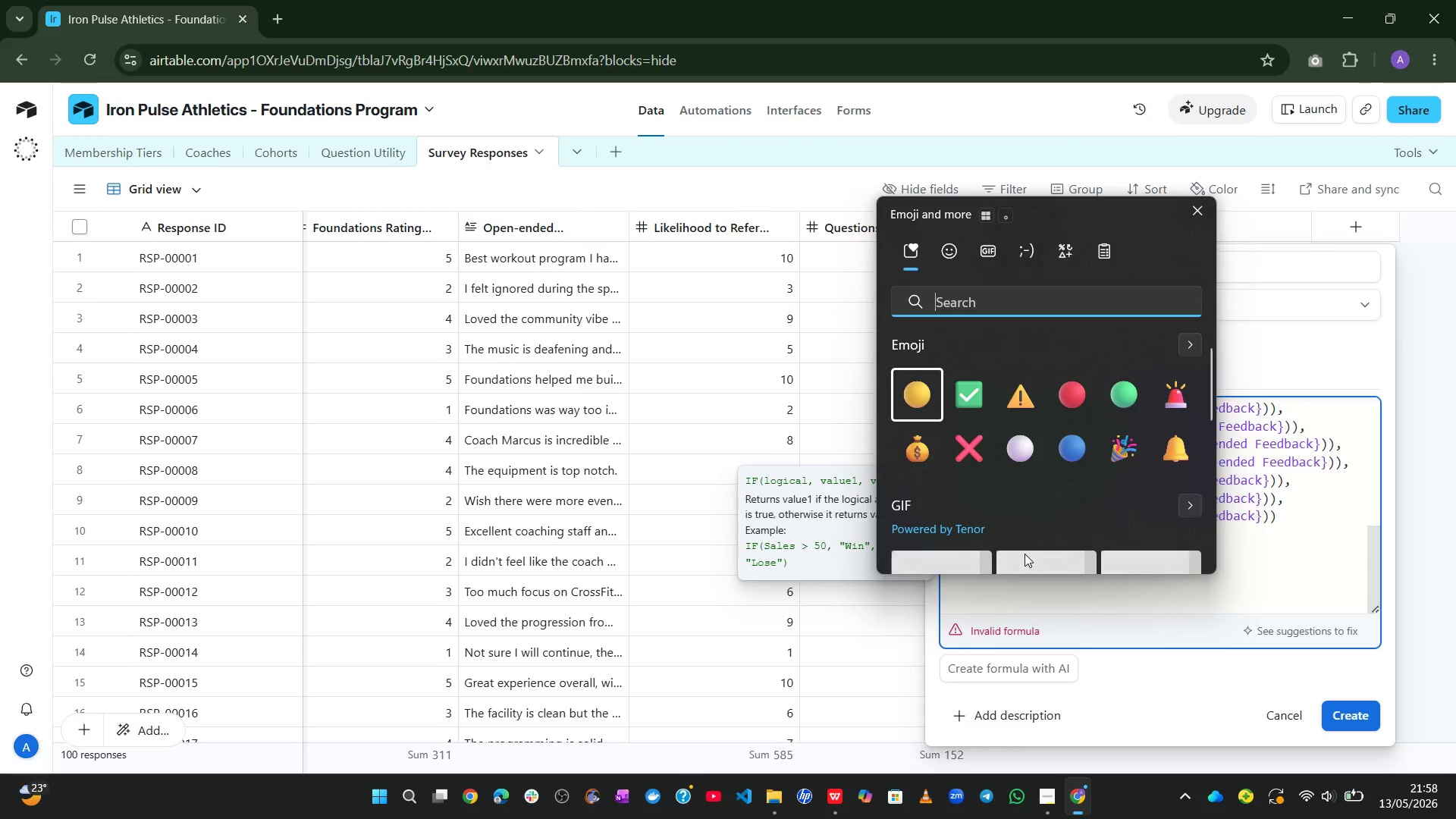 
left_click([1057, 407])
 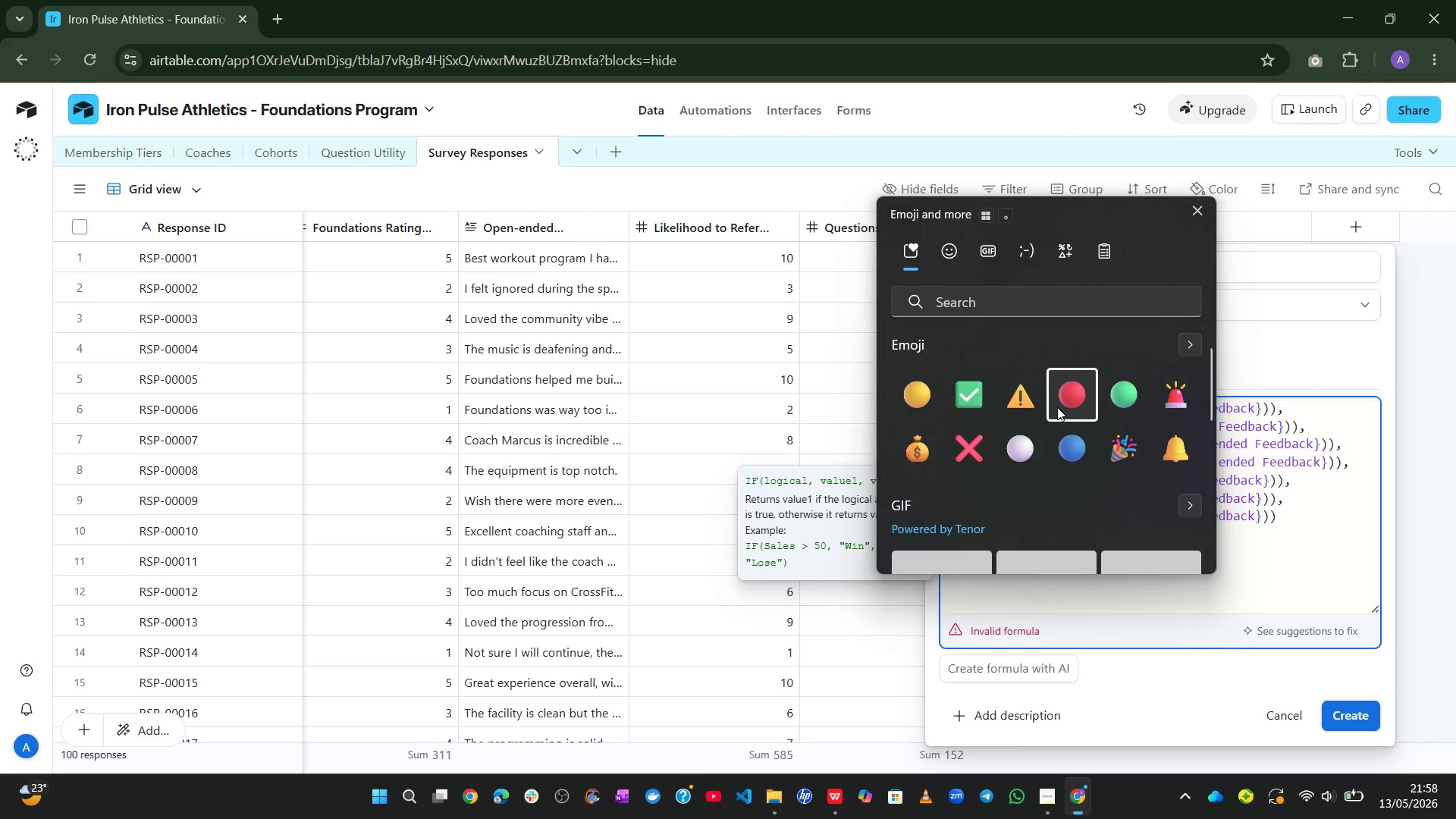 
left_click([1057, 407])
 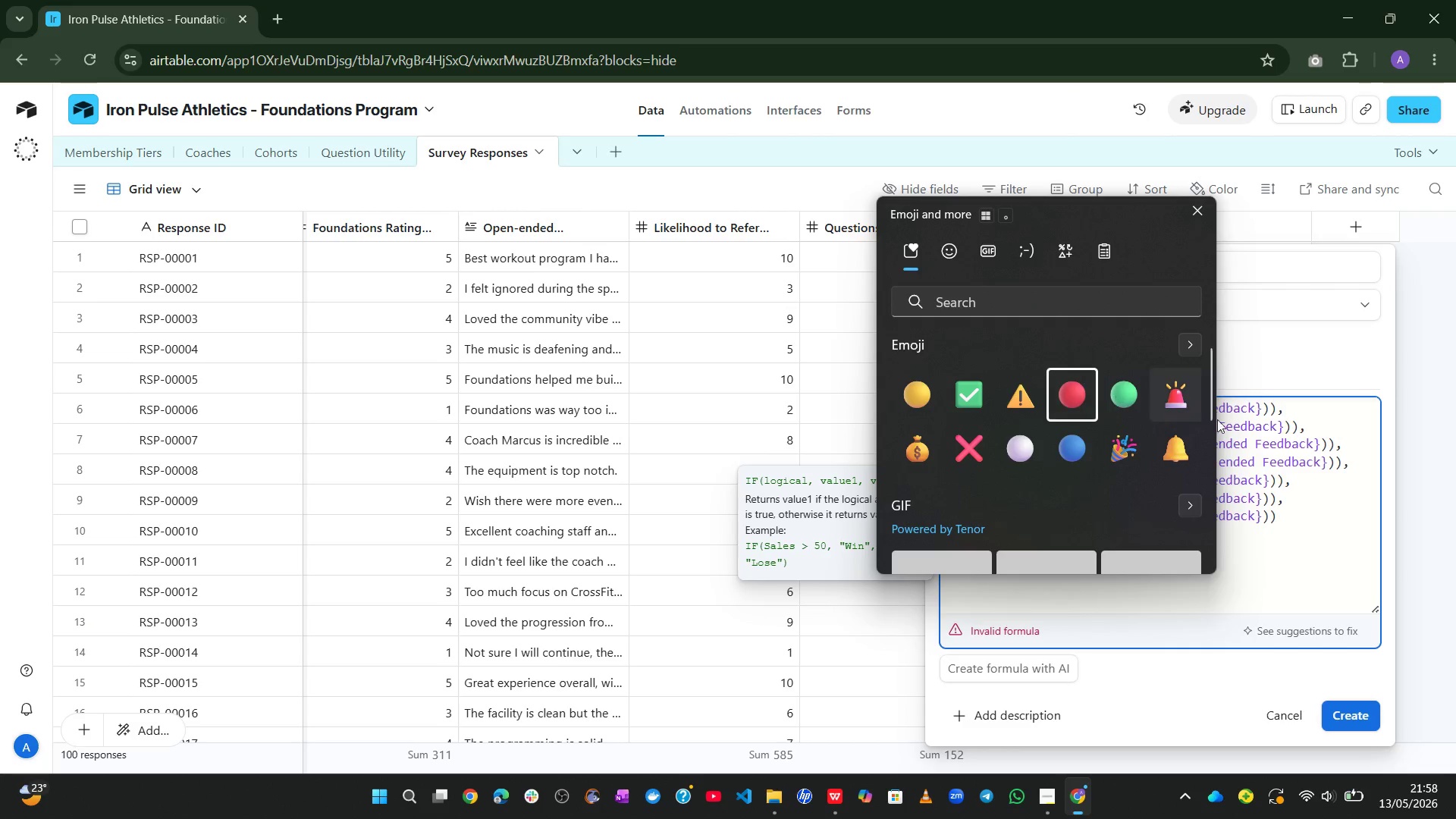 
left_click([1311, 535])
 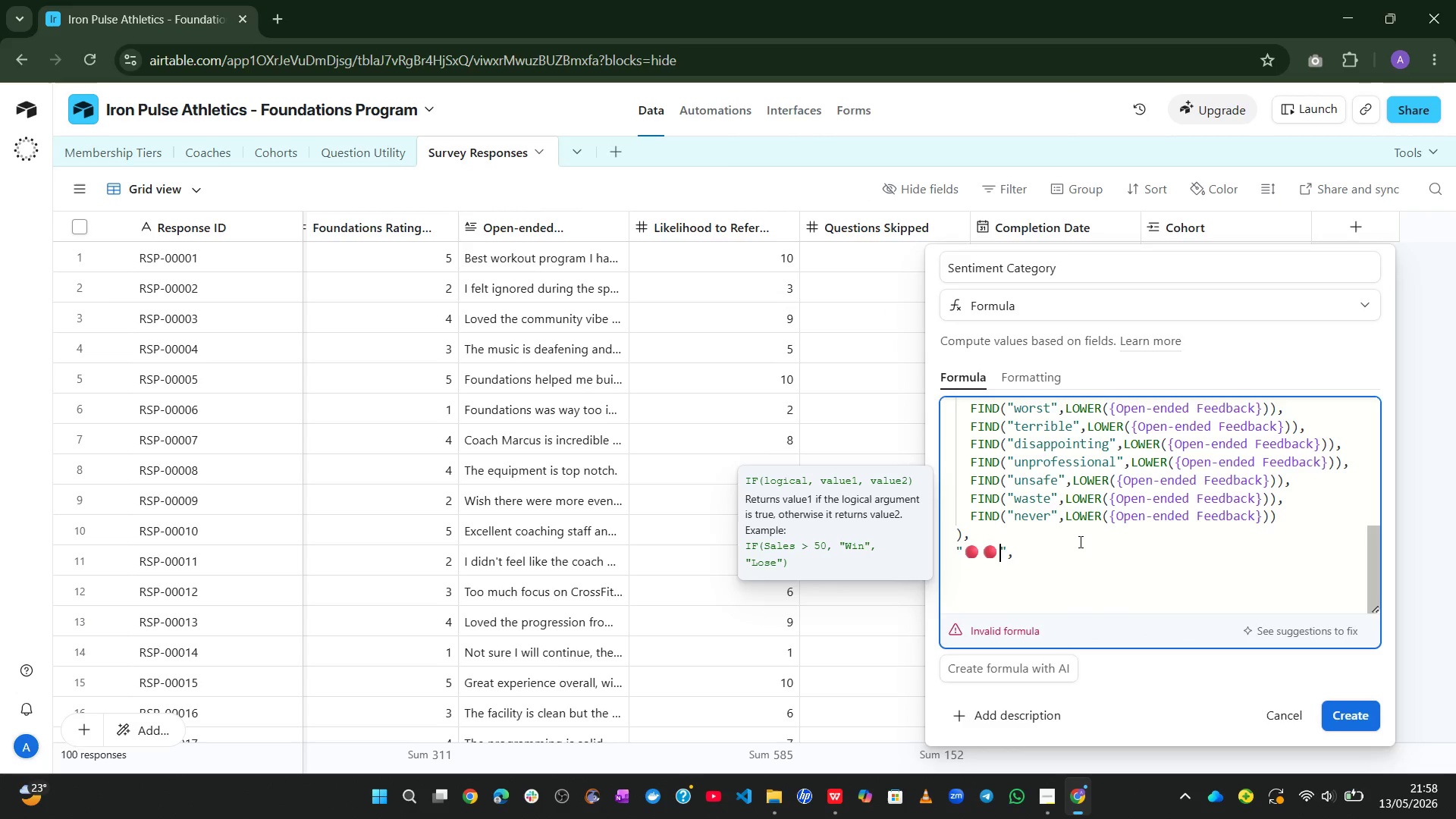 
key(Backspace)
type(Negative)
 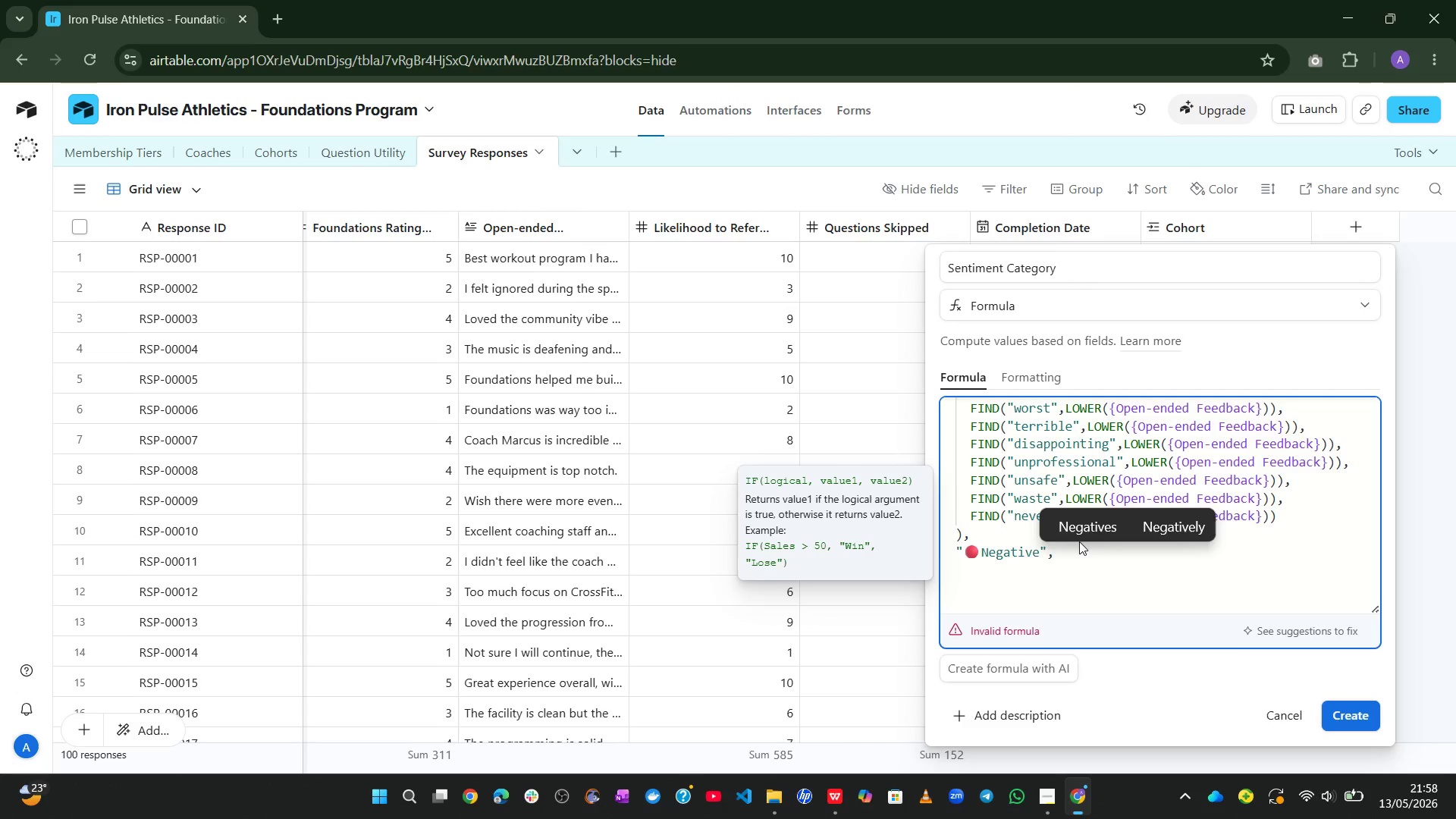 
key(ArrowRight)
 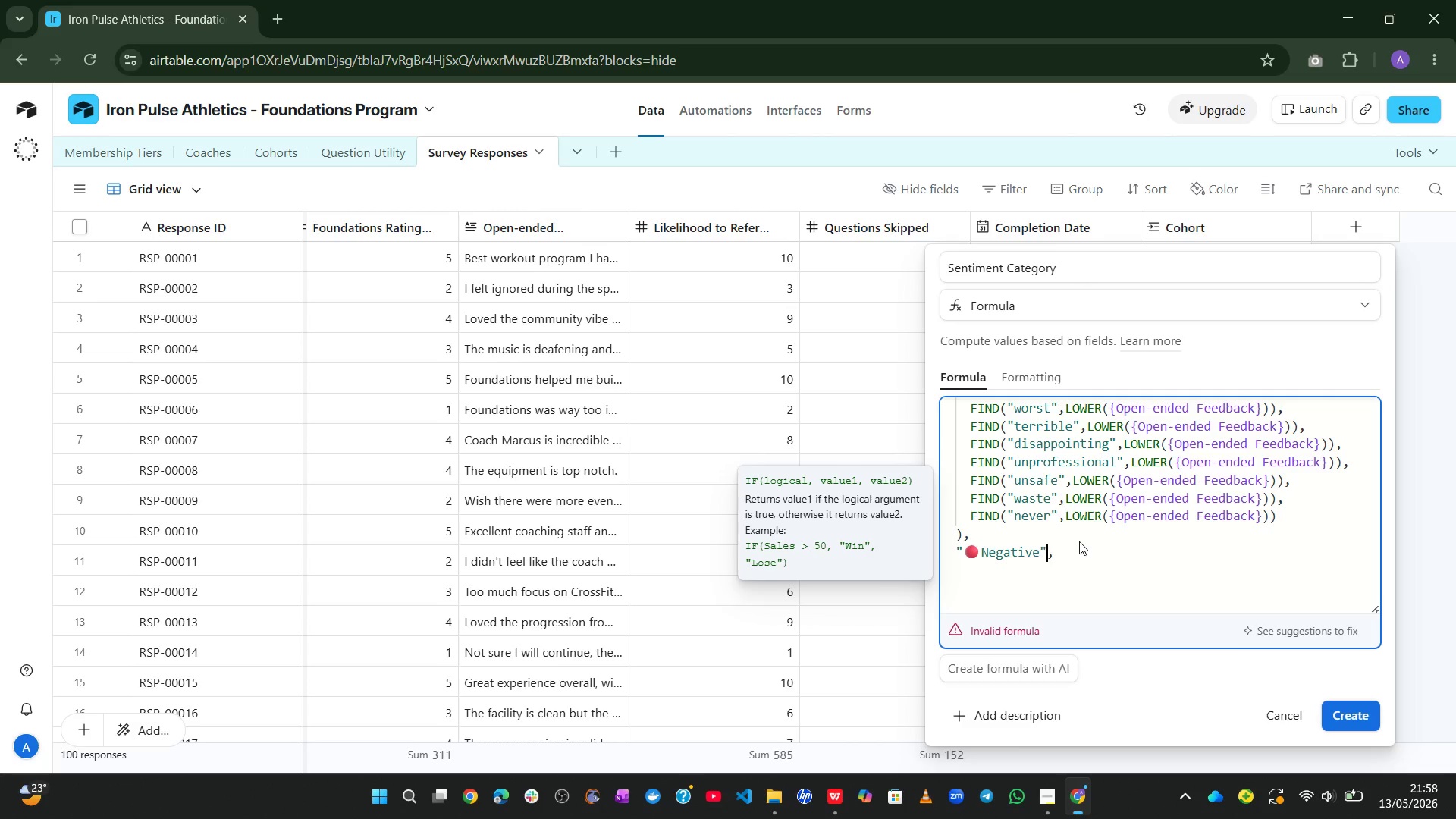 
key(ArrowRight)
 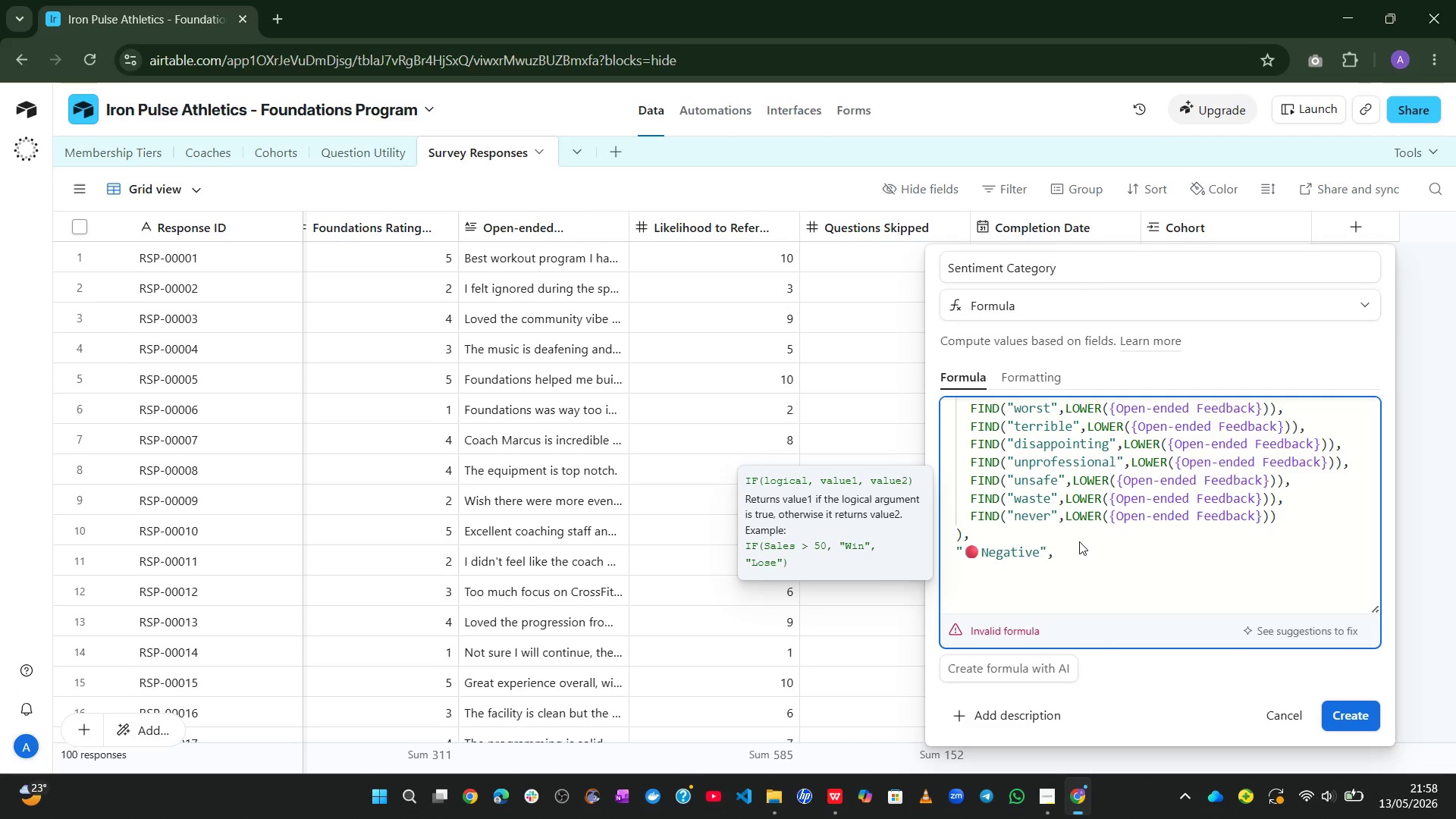 
key(Enter)
 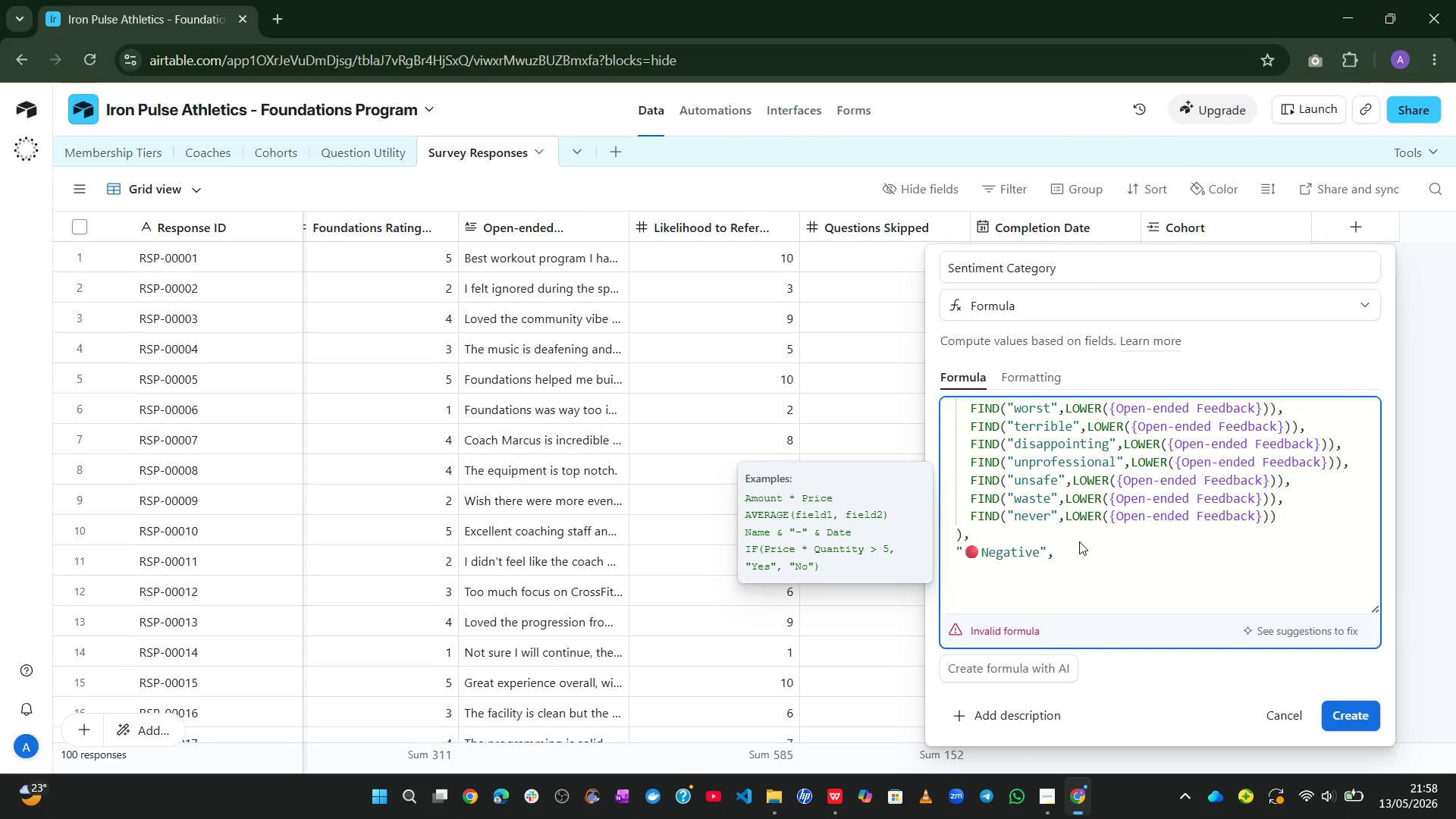 
key(Shift+2)
 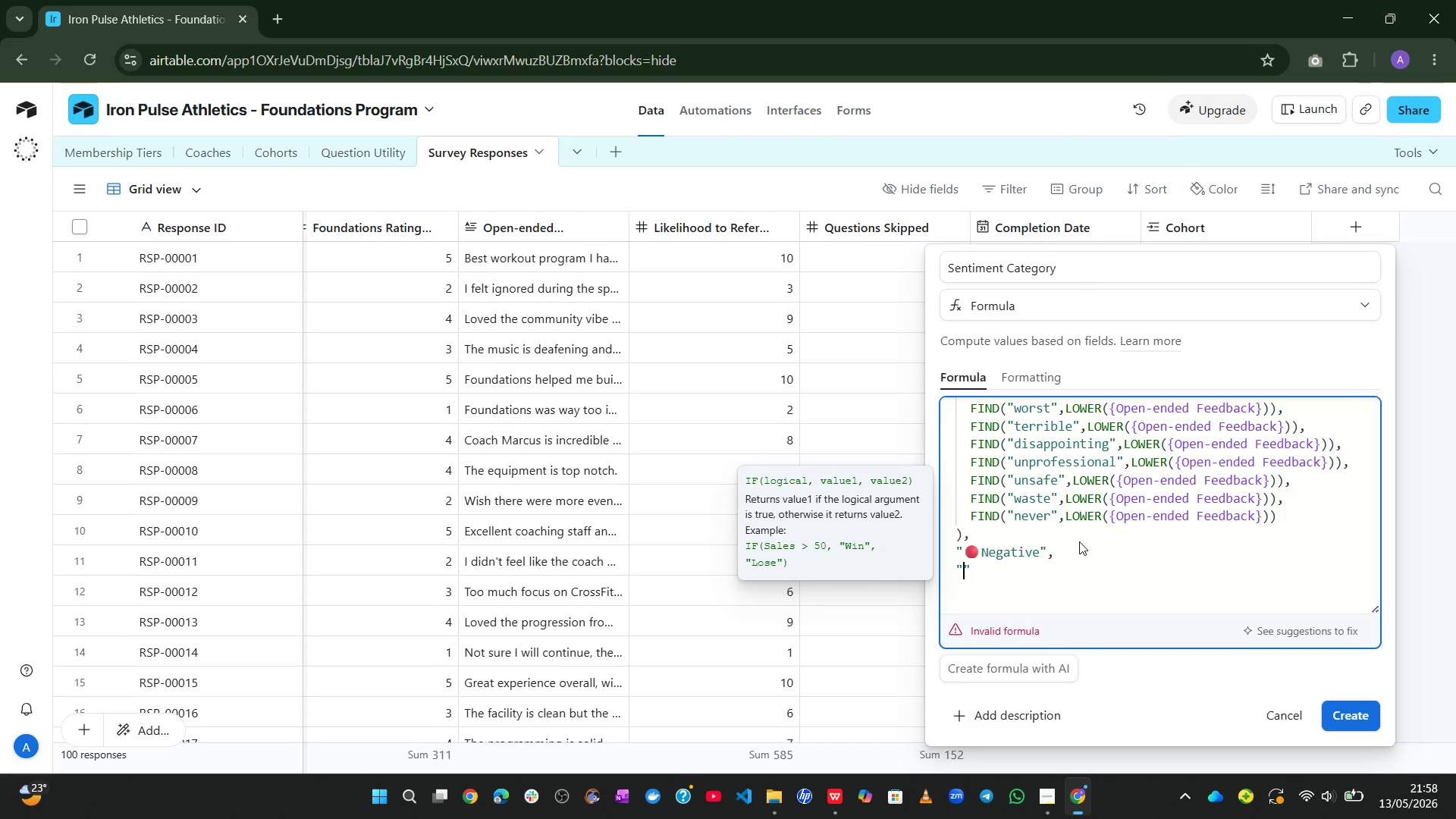 
key(Alt+Control+Meta+AltLeft)
 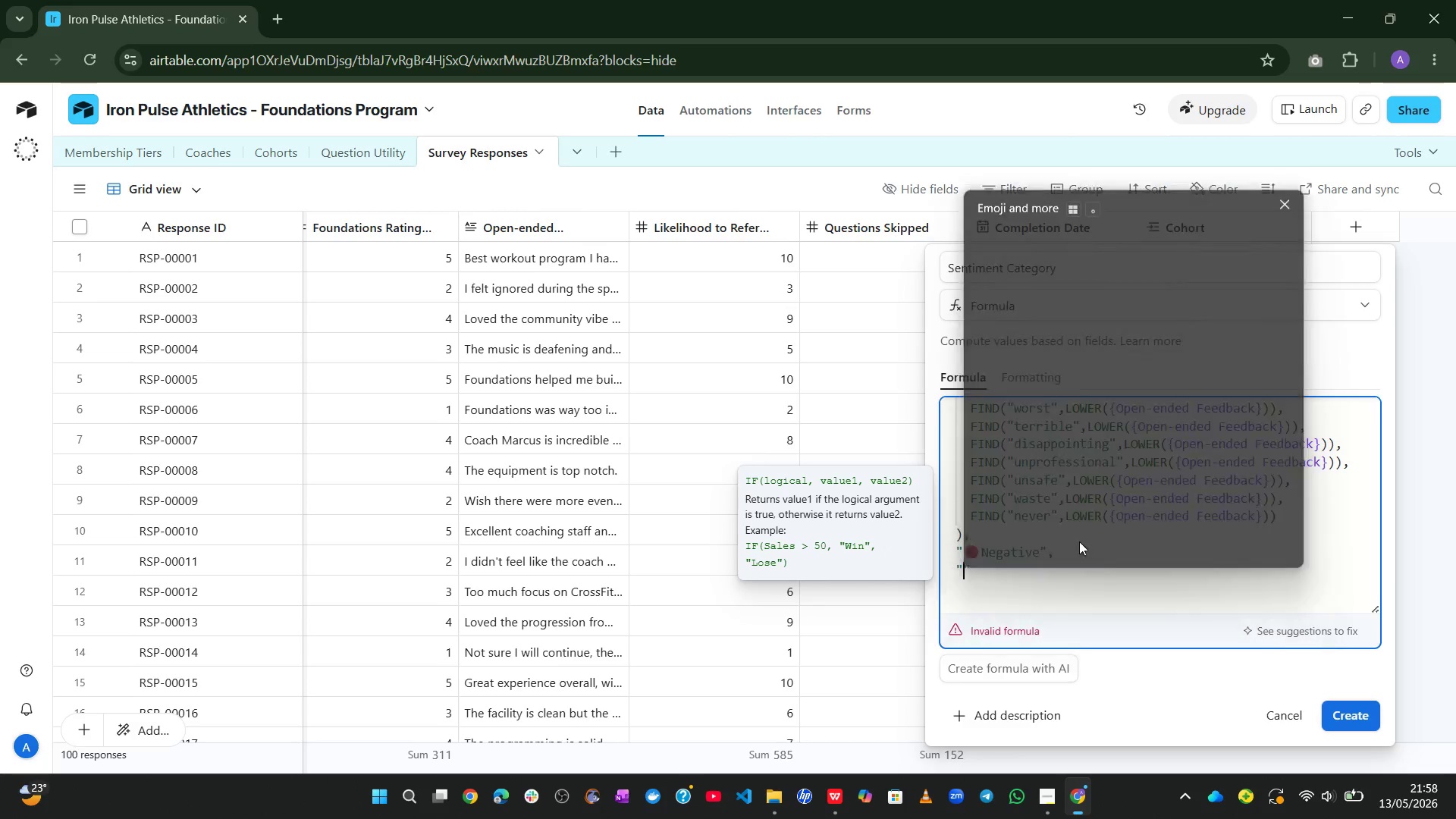 
key(Alt+Control+Meta+Shift+ShiftLeft)
 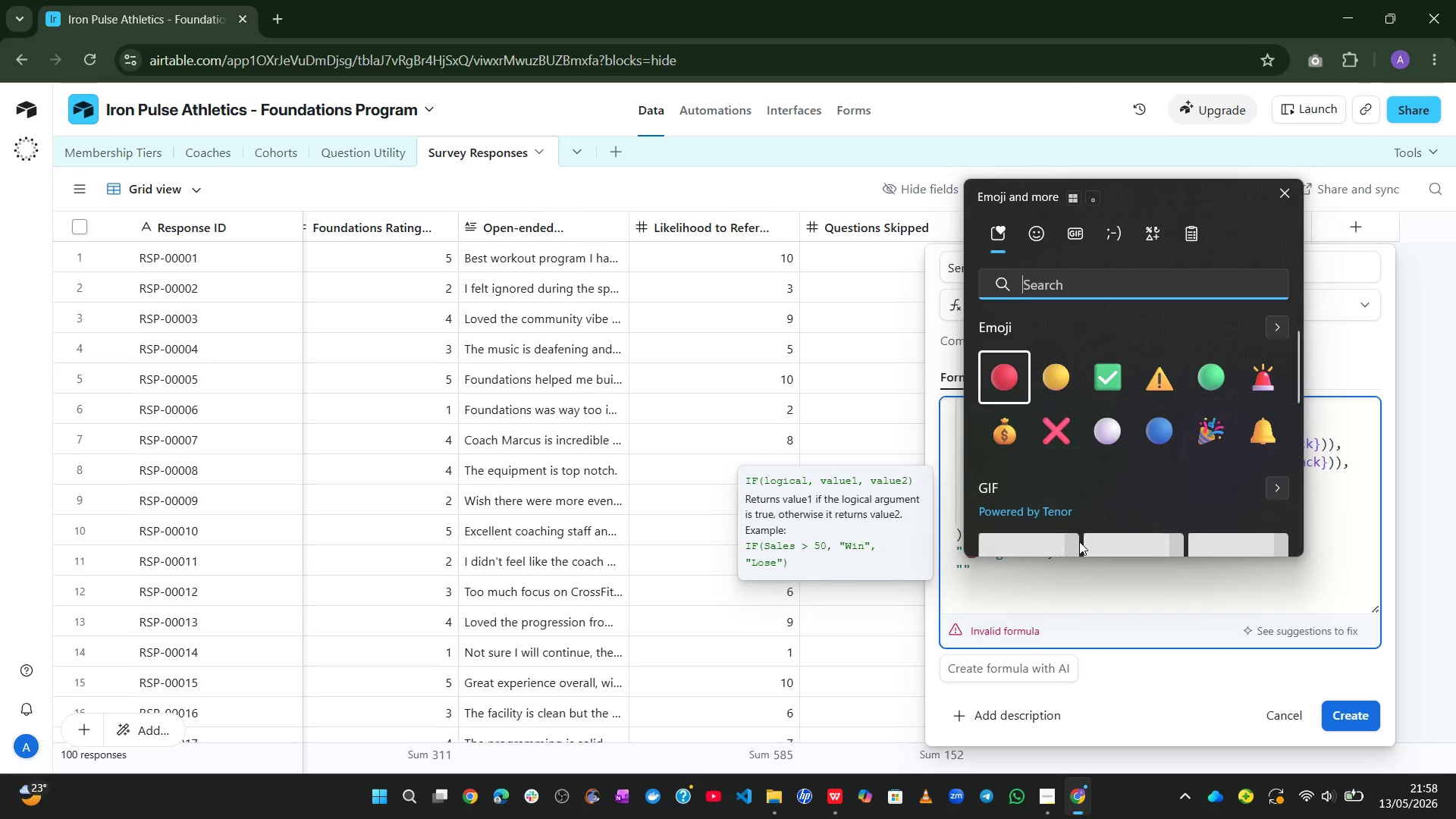 
key(Meta+MetaLeft)
 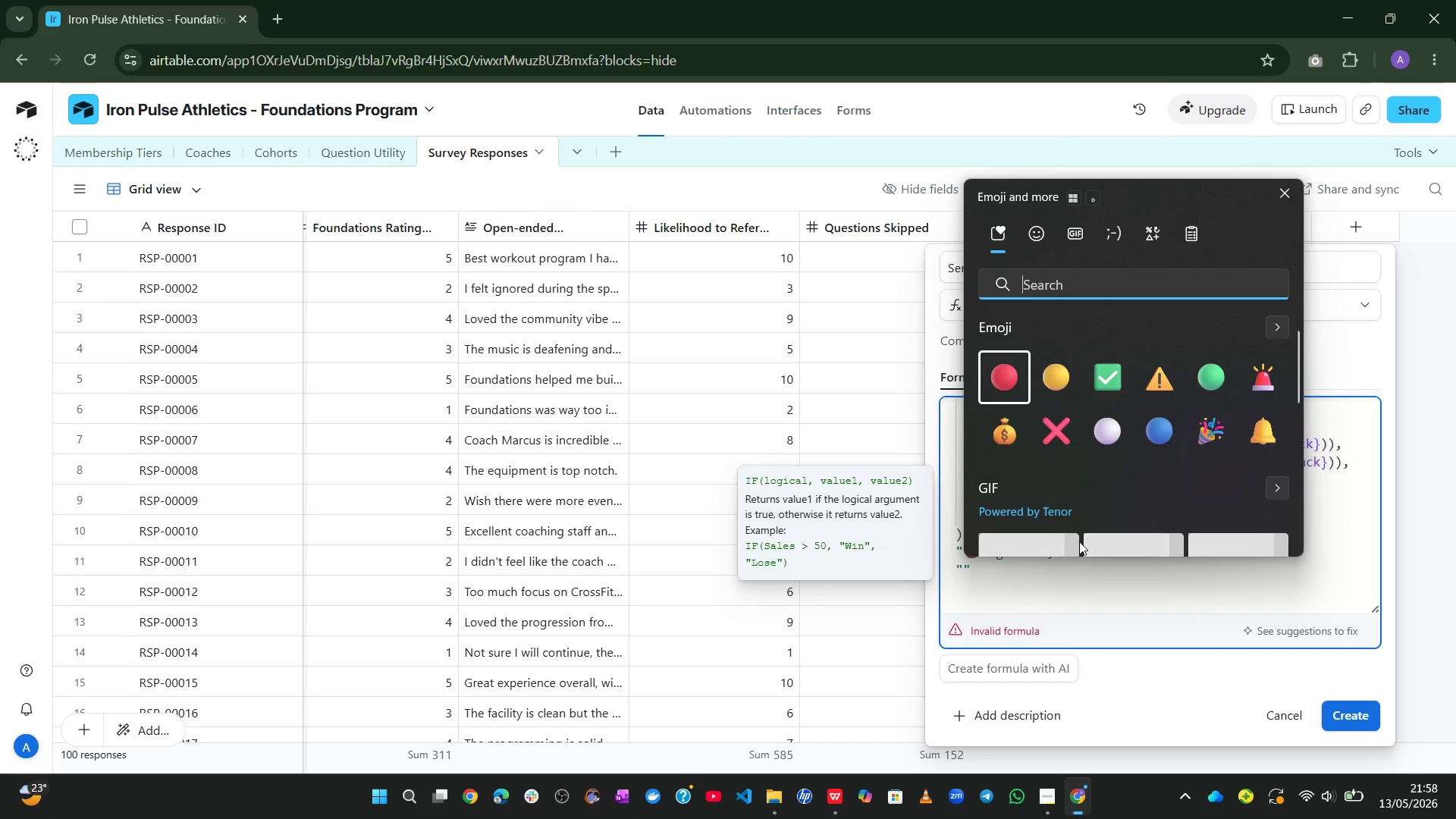 
key(Control+Meta+ControlLeft)
 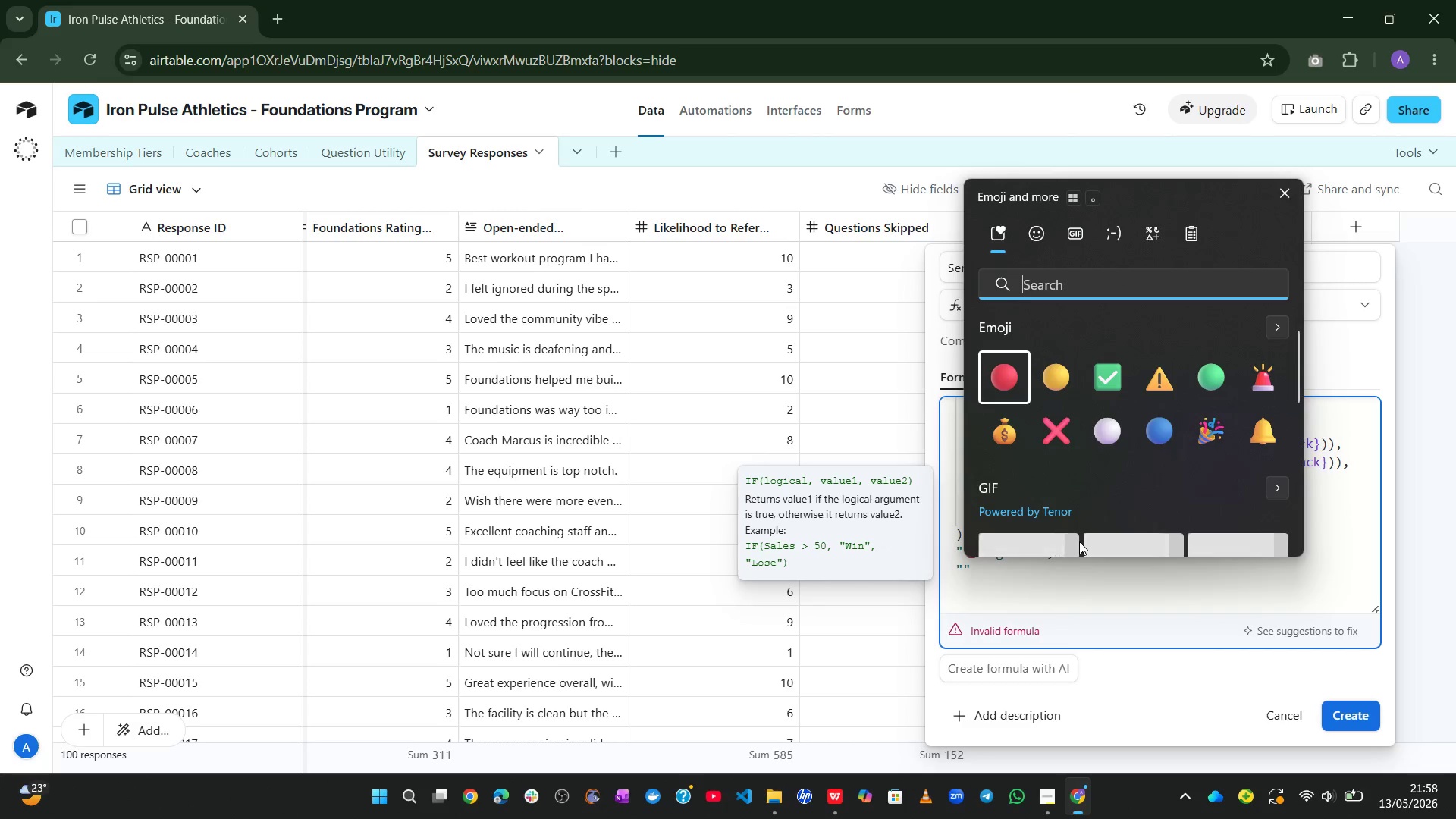 
key(Alt+Control+Meta+Shift+Space)
 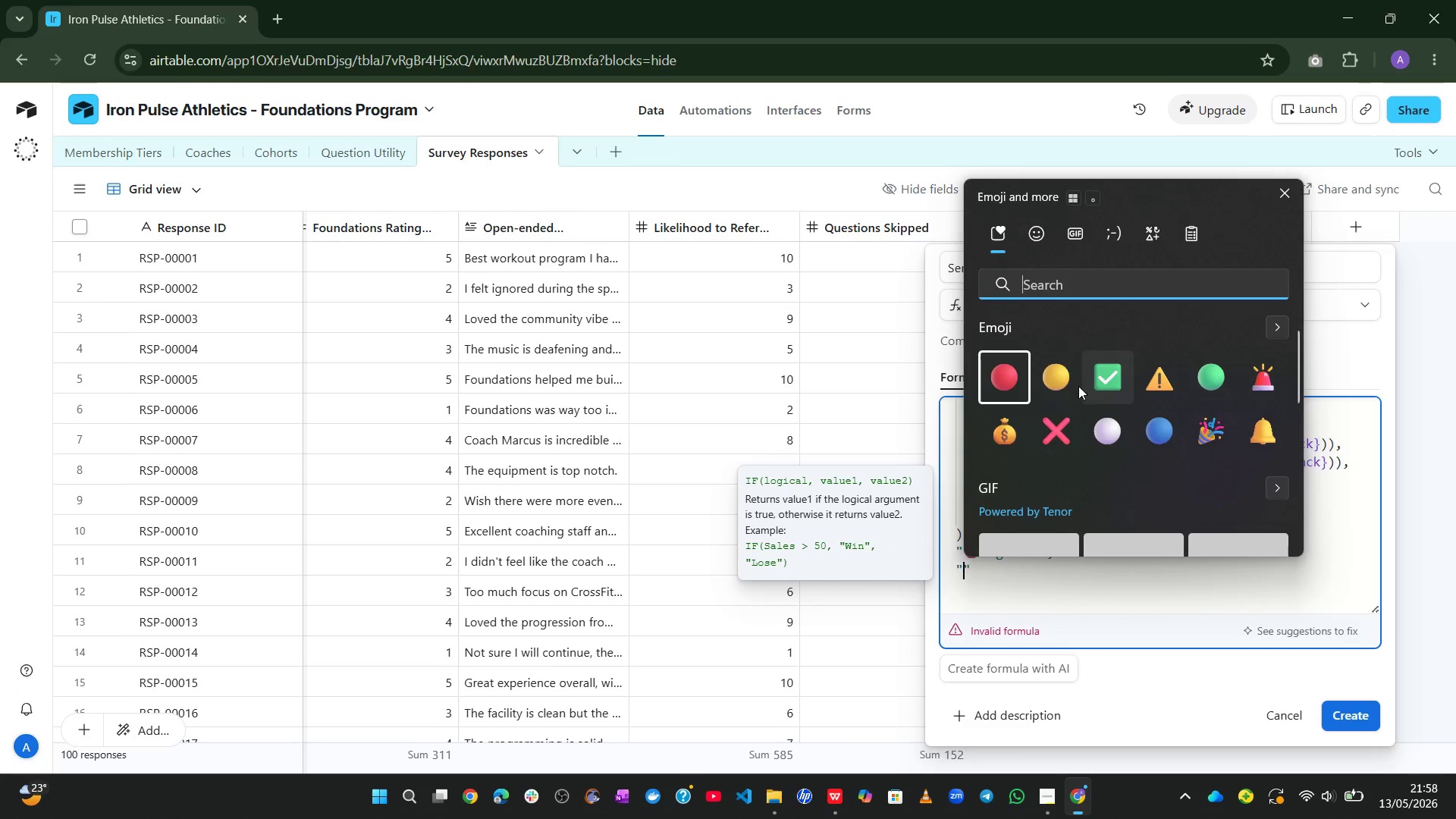 
left_click([1064, 381])
 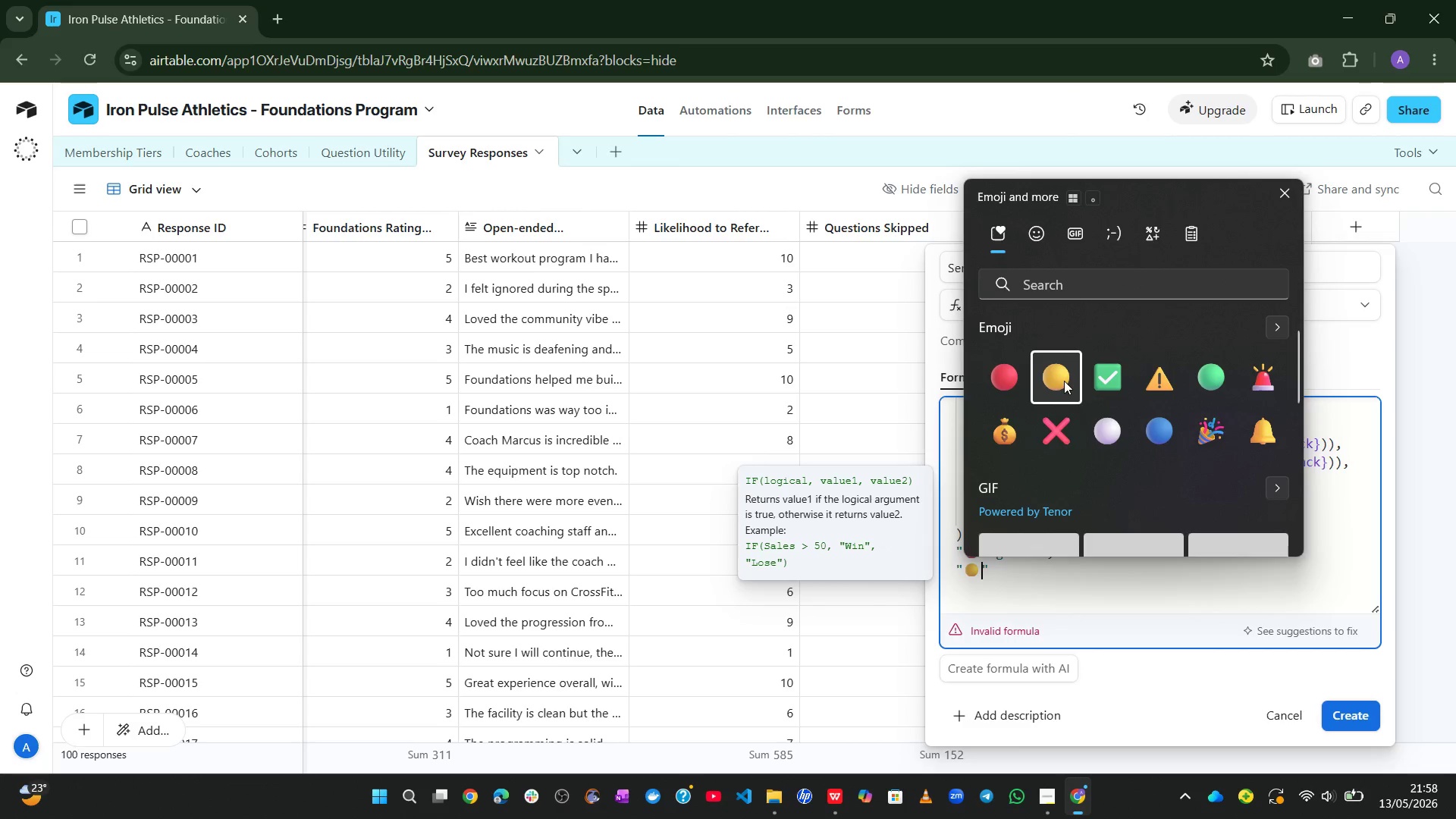 
type(Neutral)
 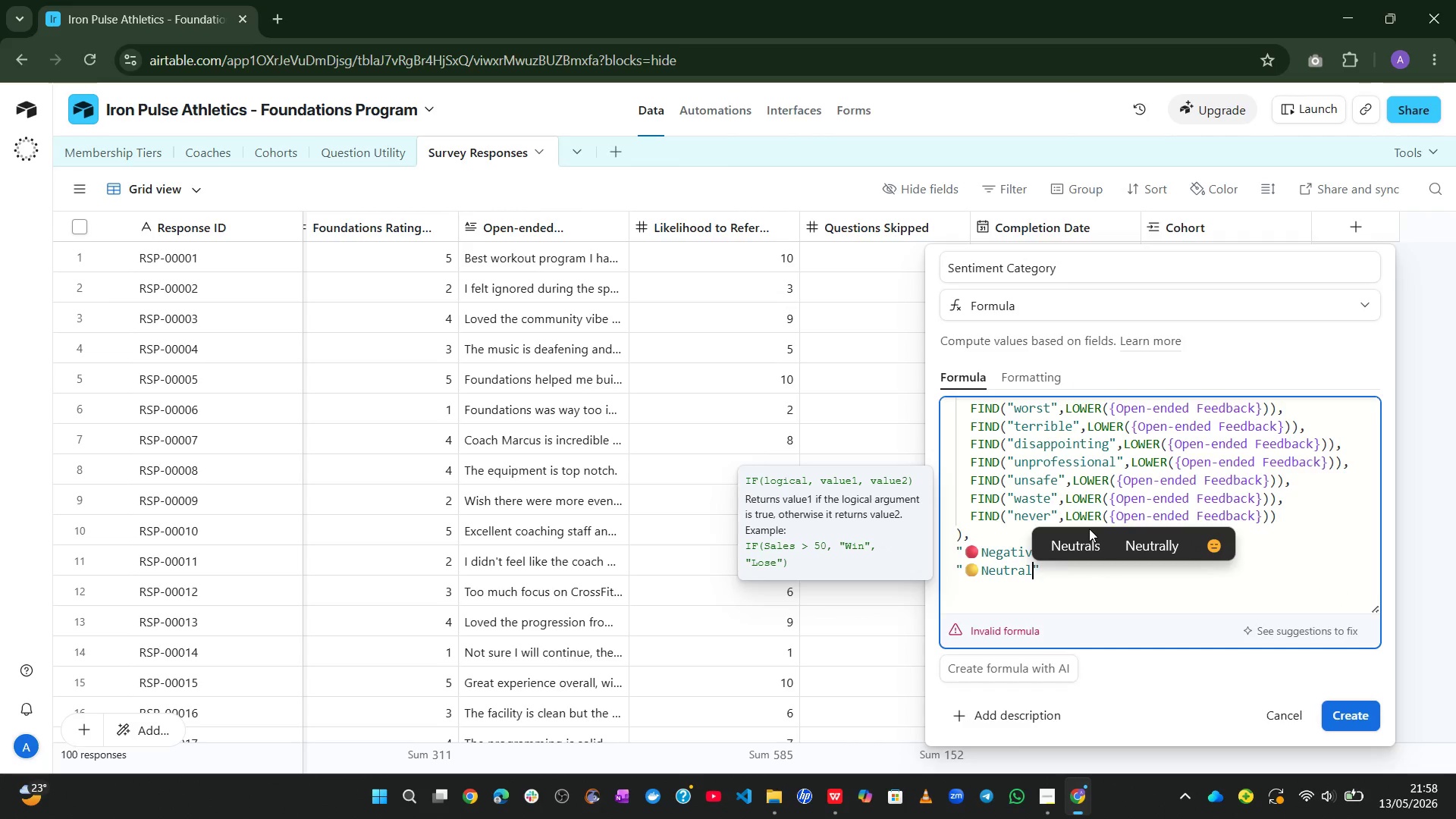 
key(ArrowRight)
 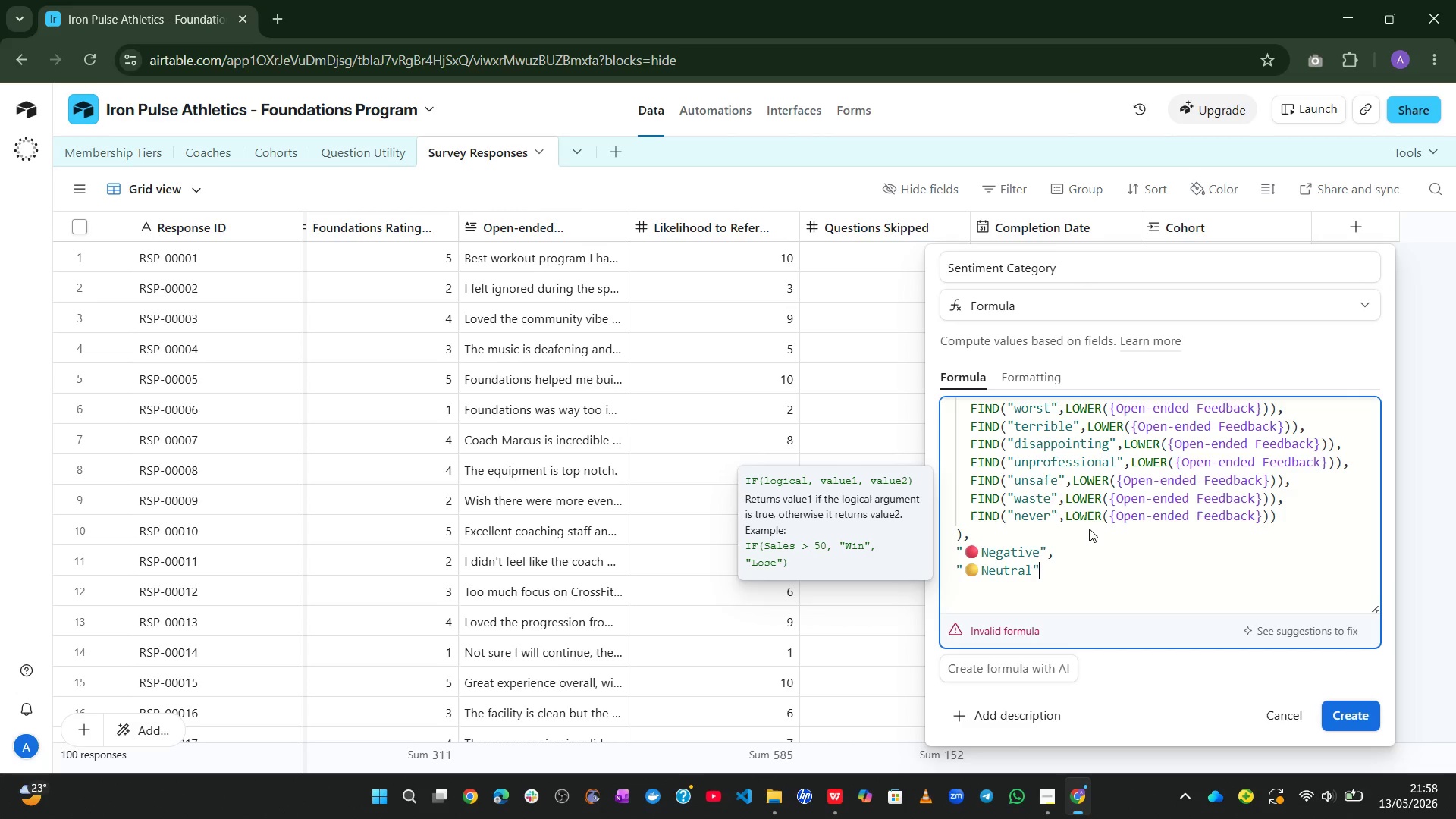 
key(Enter)
 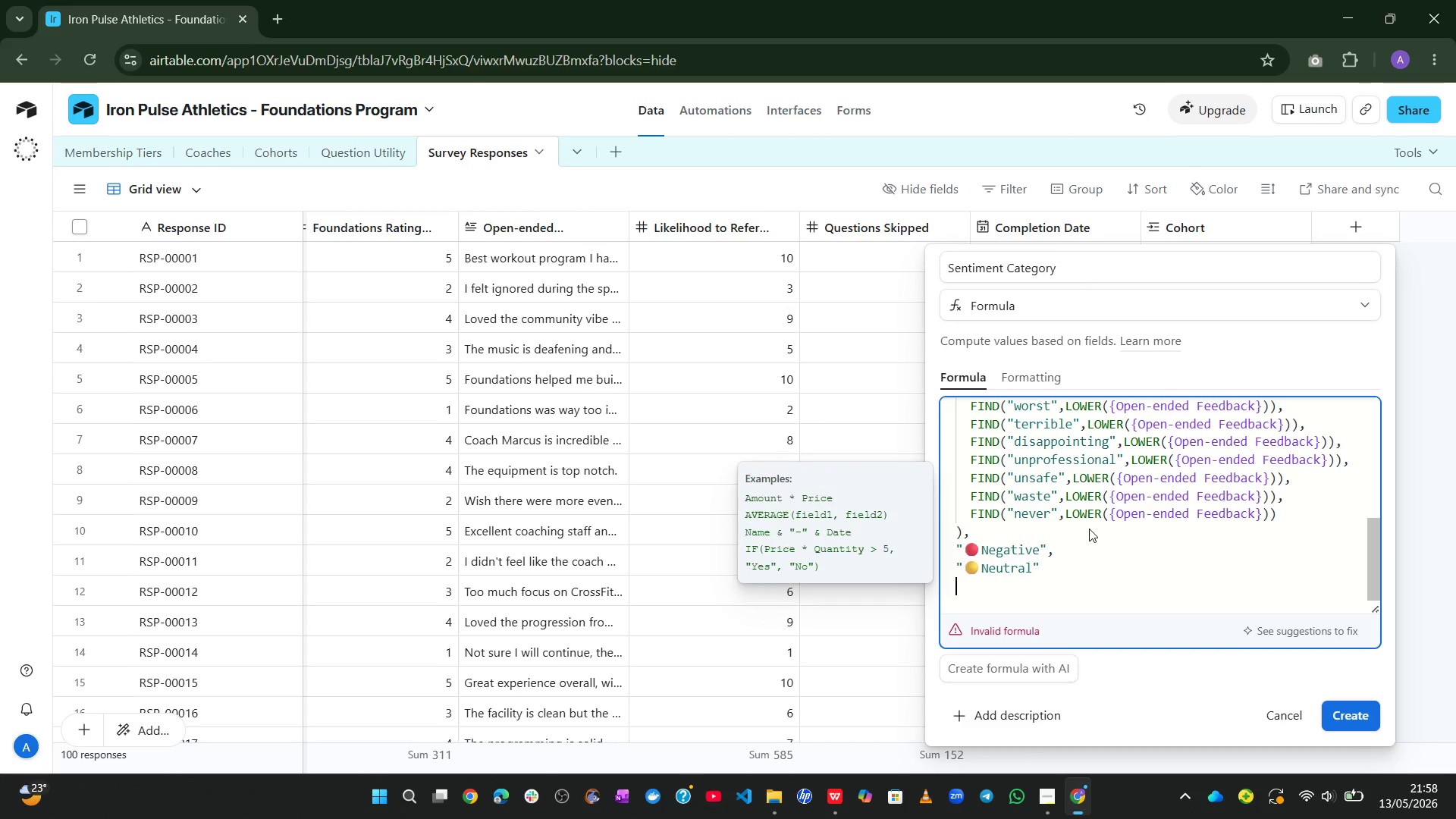 
key(Shift+0)
 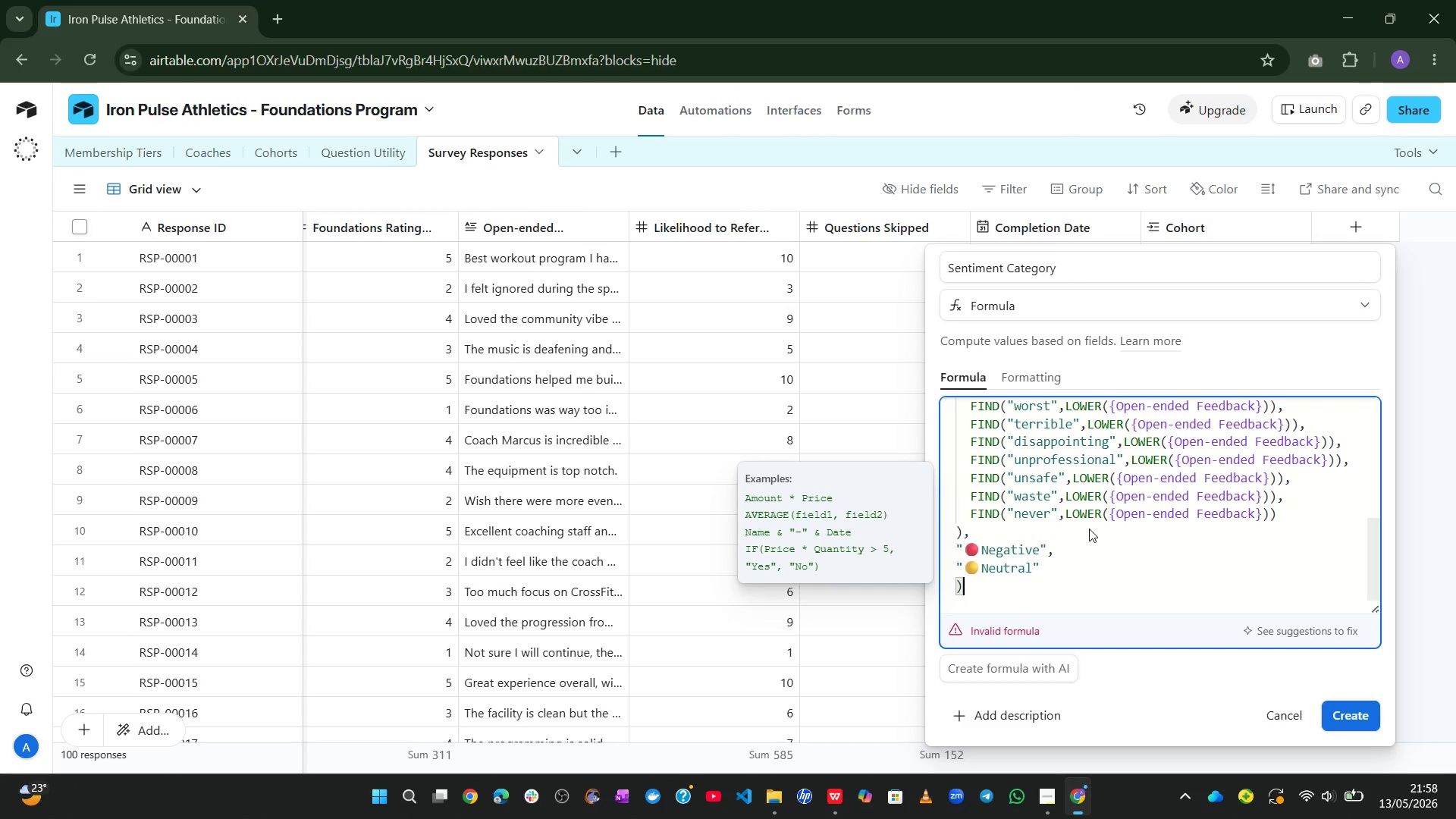 
key(Shift+ShiftRight)
 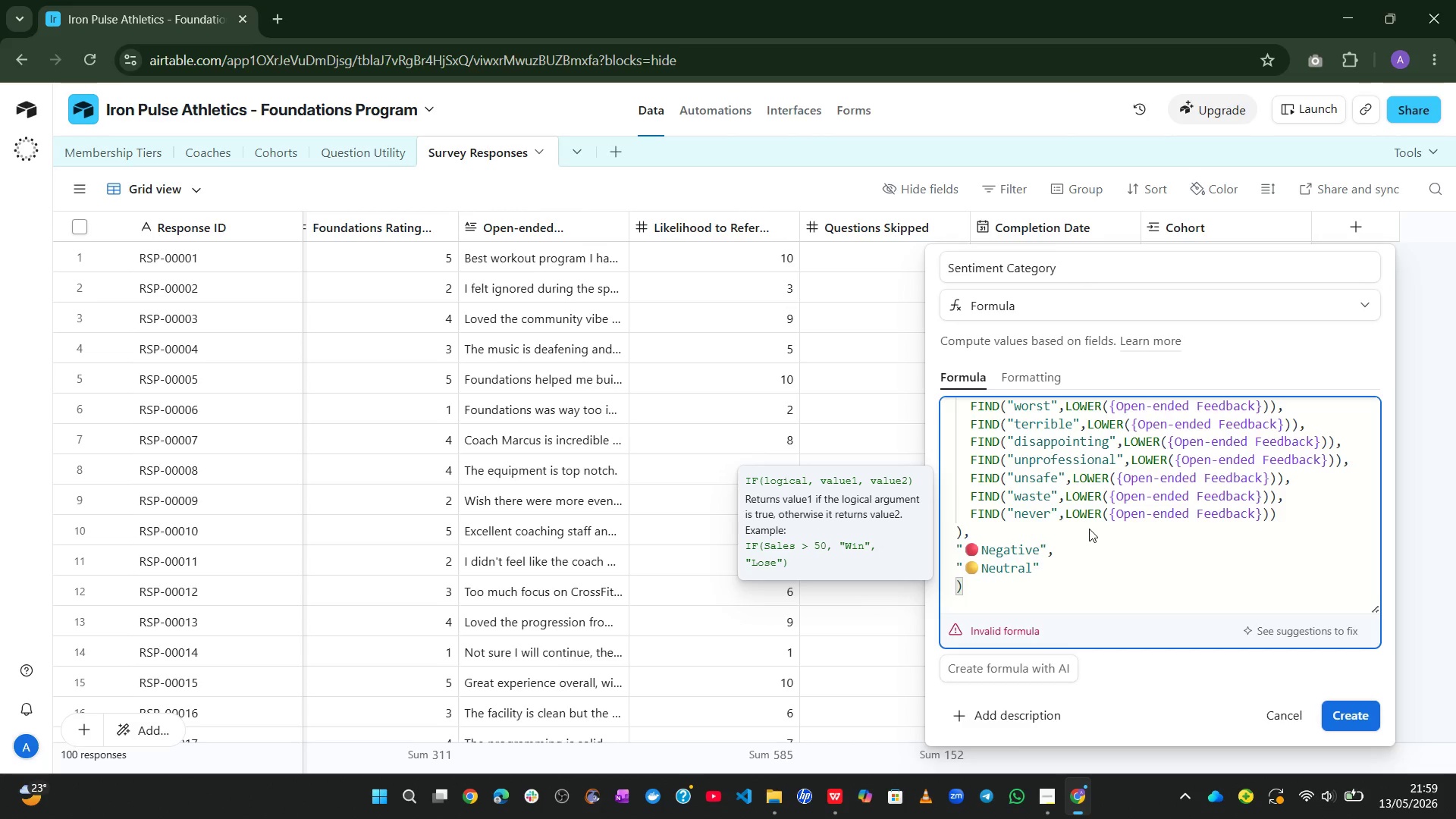 
key(Enter)
 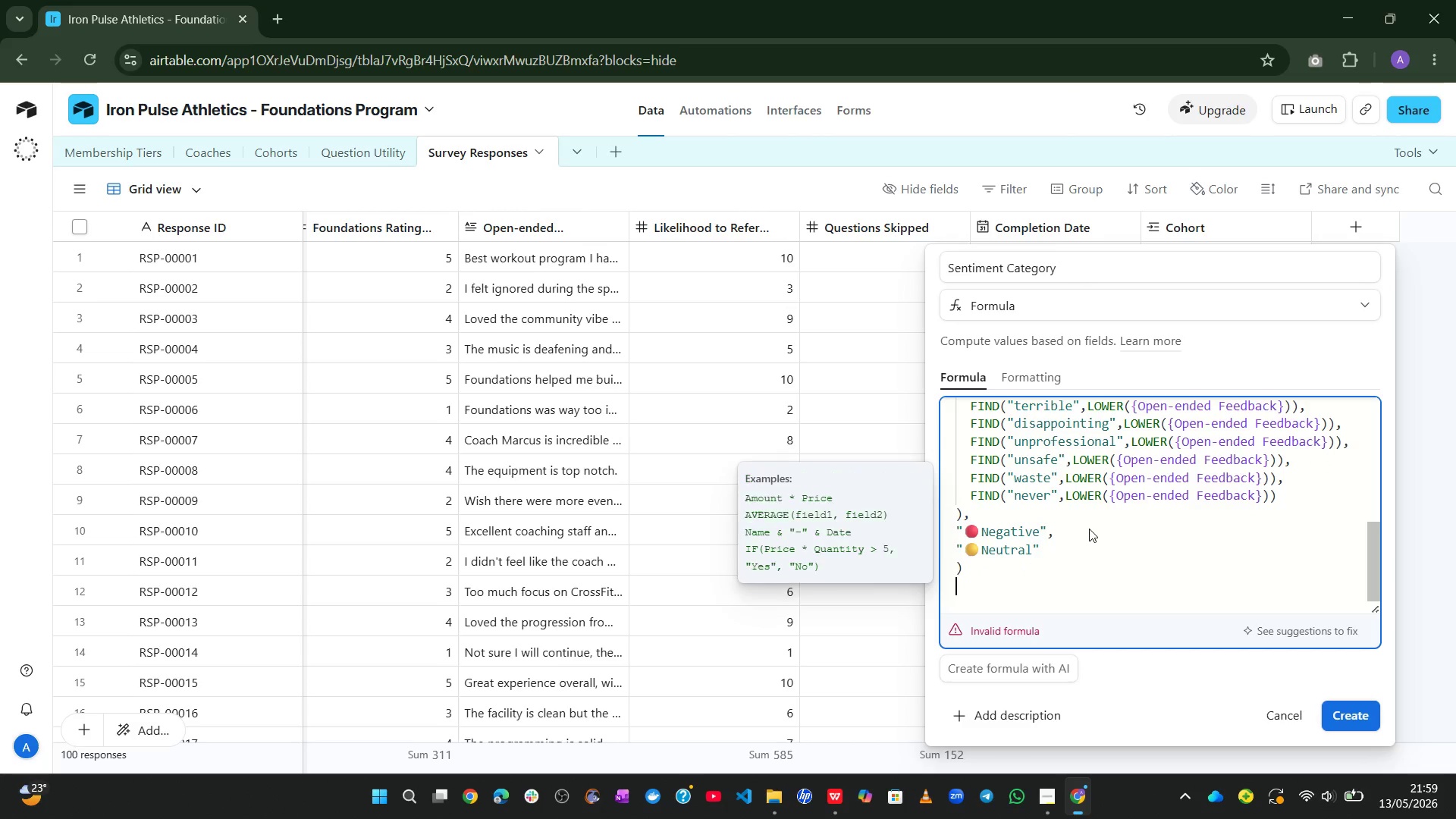 
key(Shift+0)
 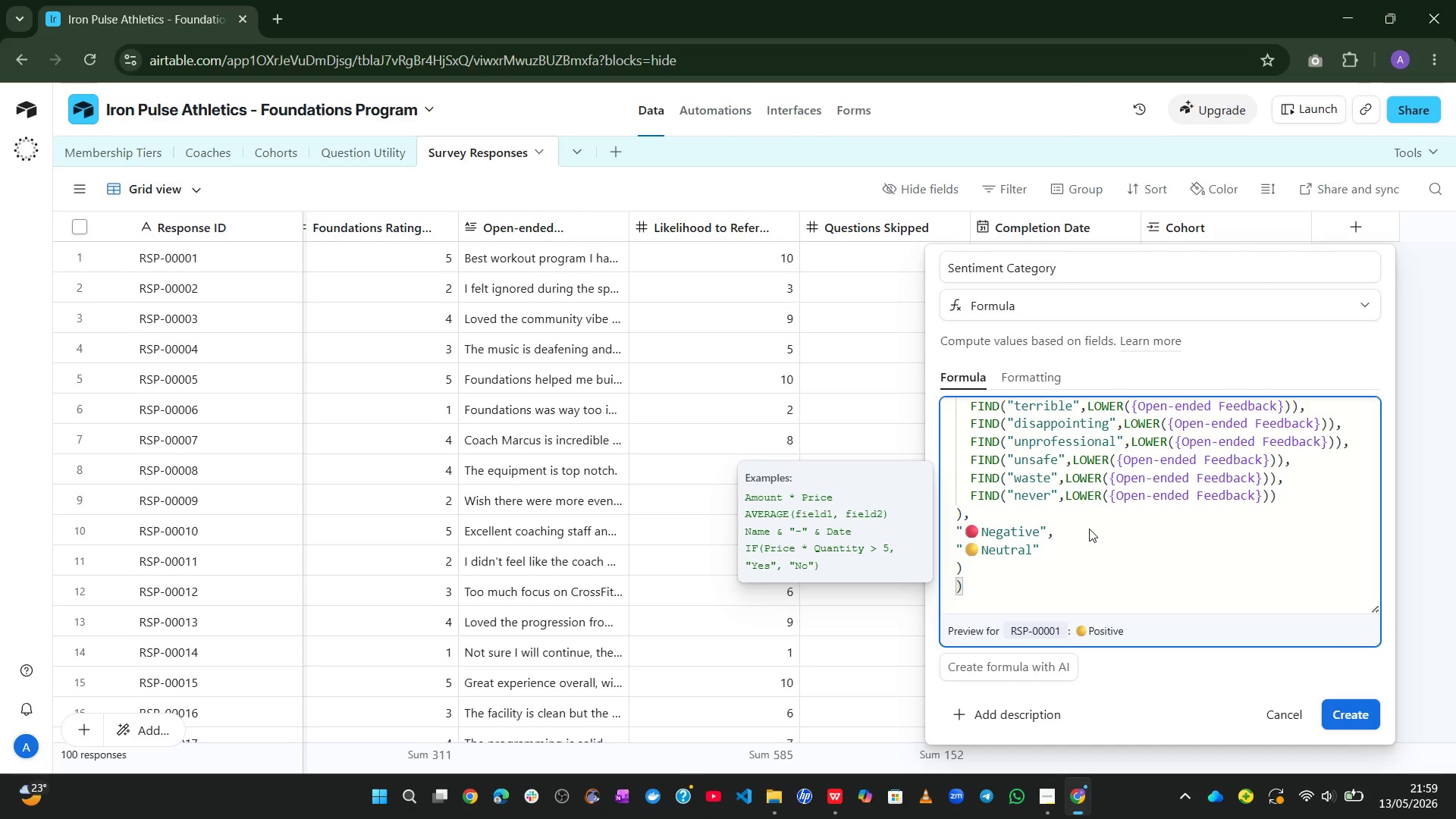 
wait(16.47)
 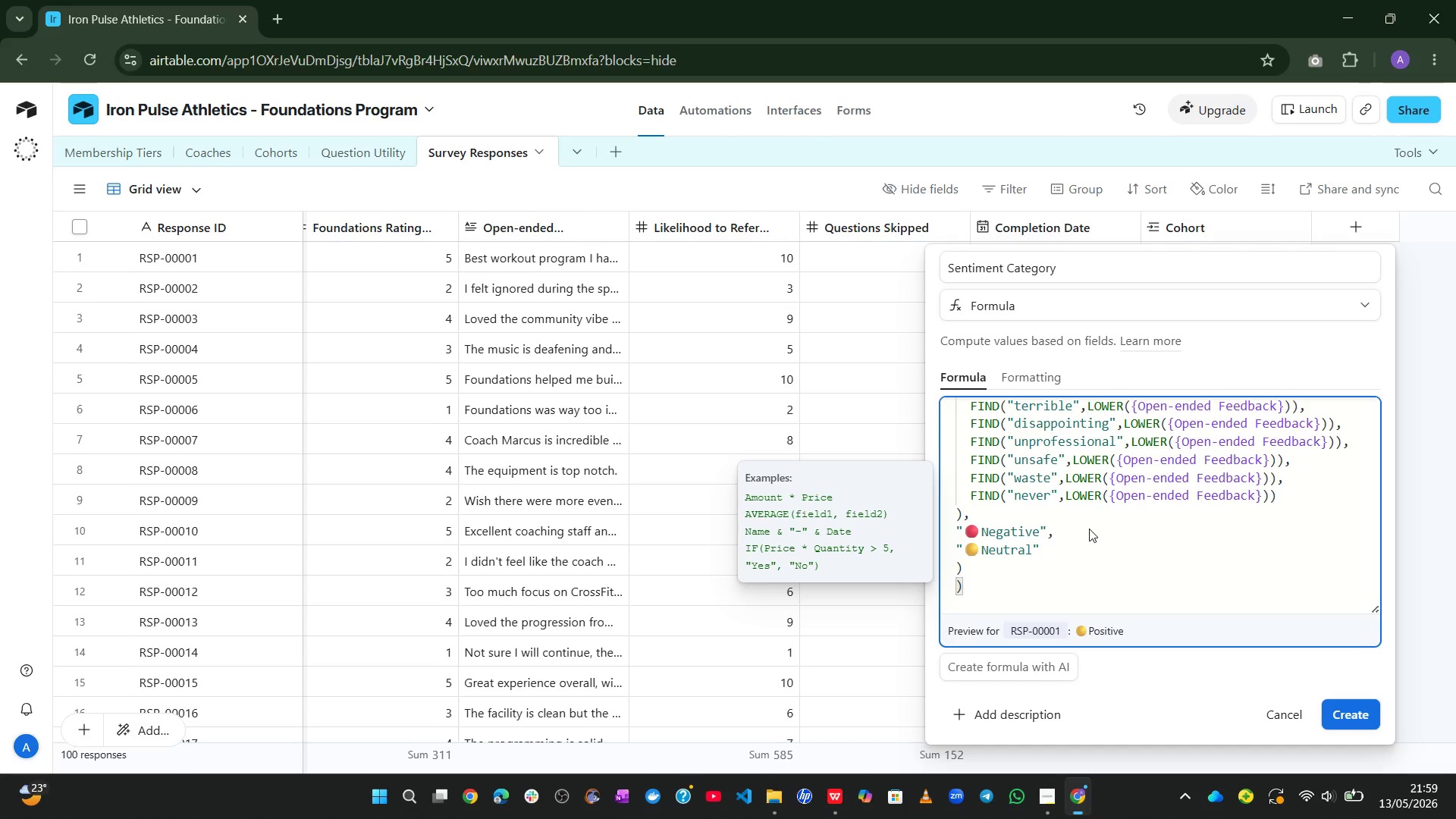 
left_click([1334, 703])
 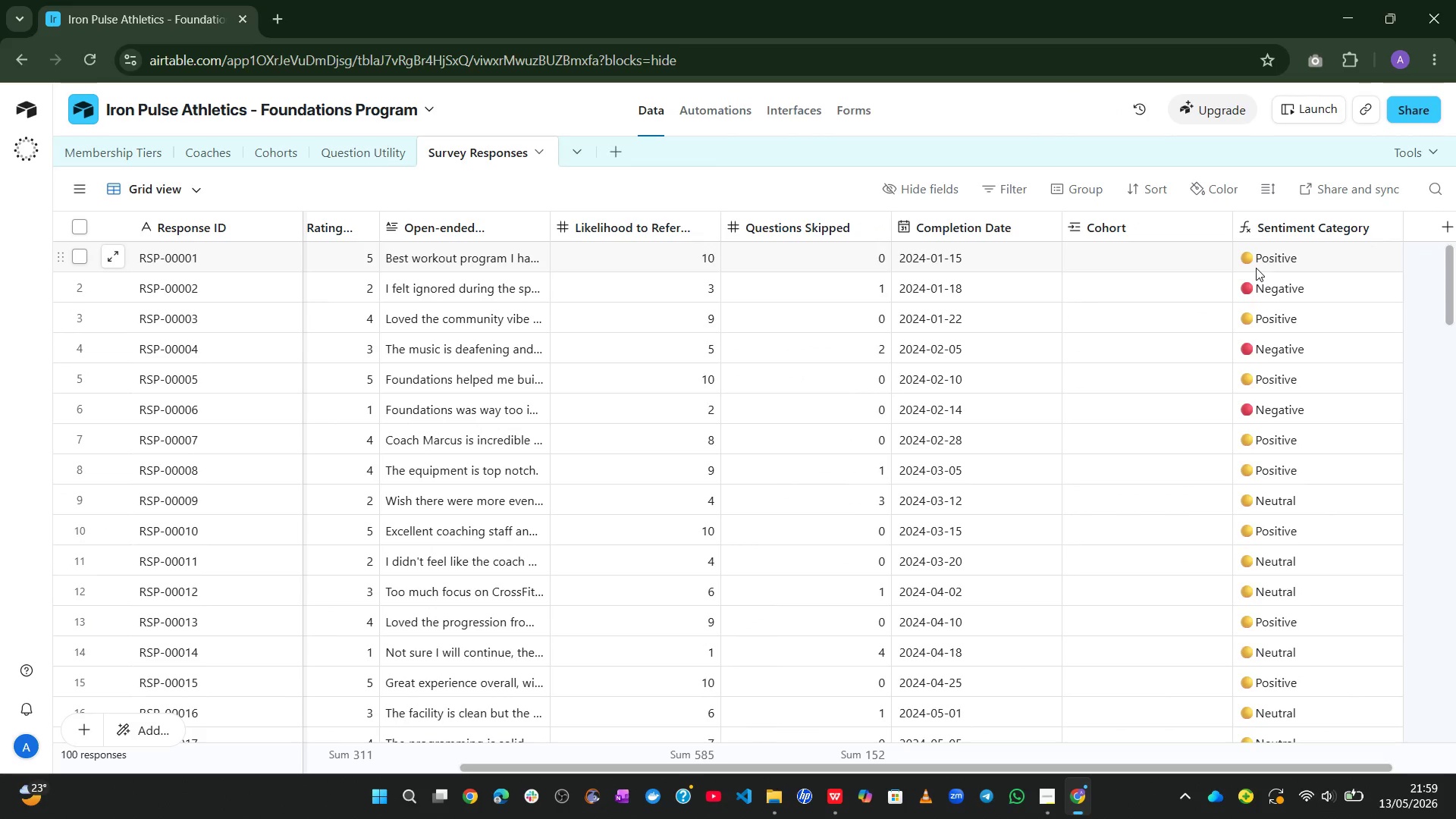 
wait(22.38)
 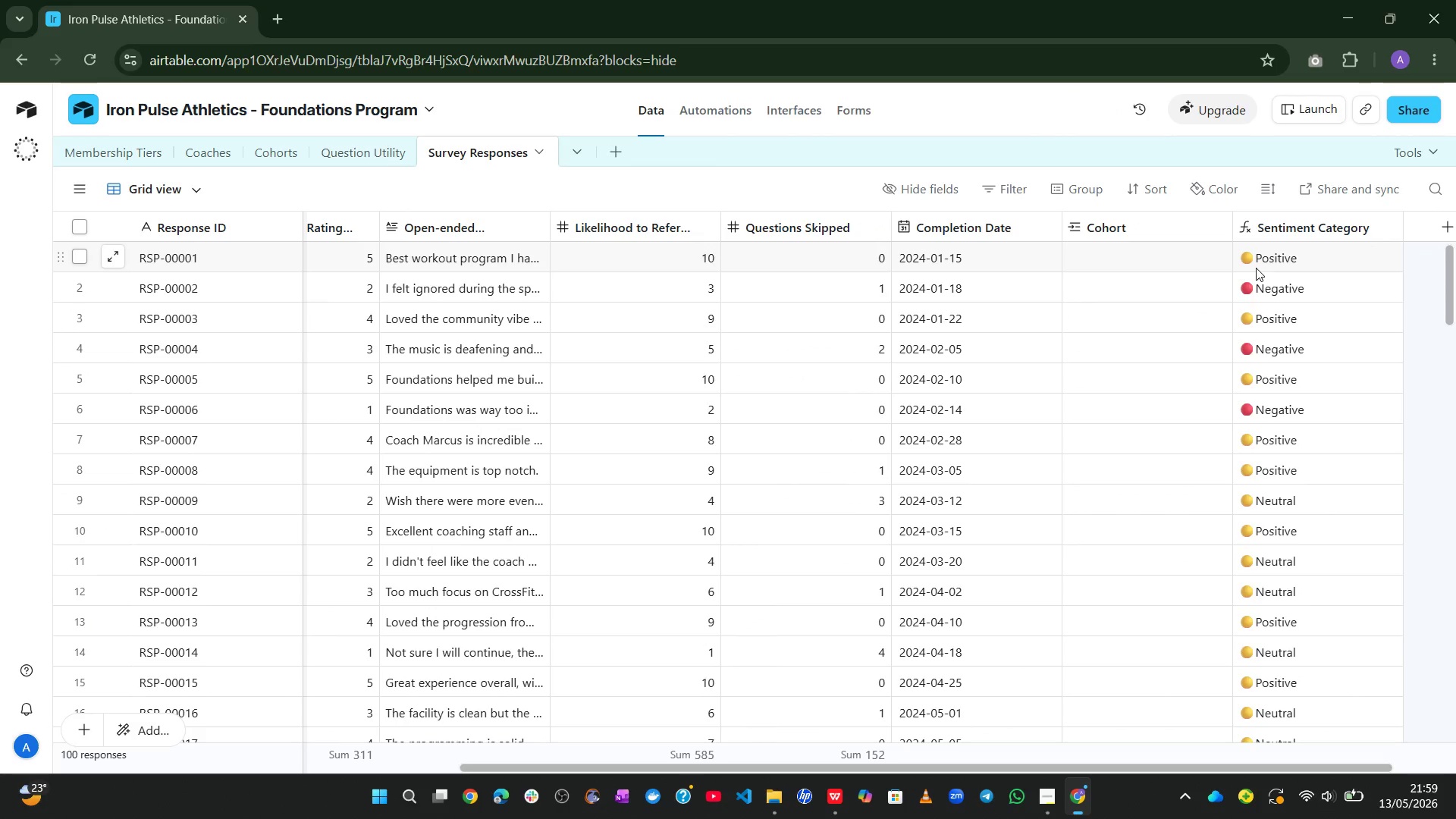 
left_click([1339, 234])
 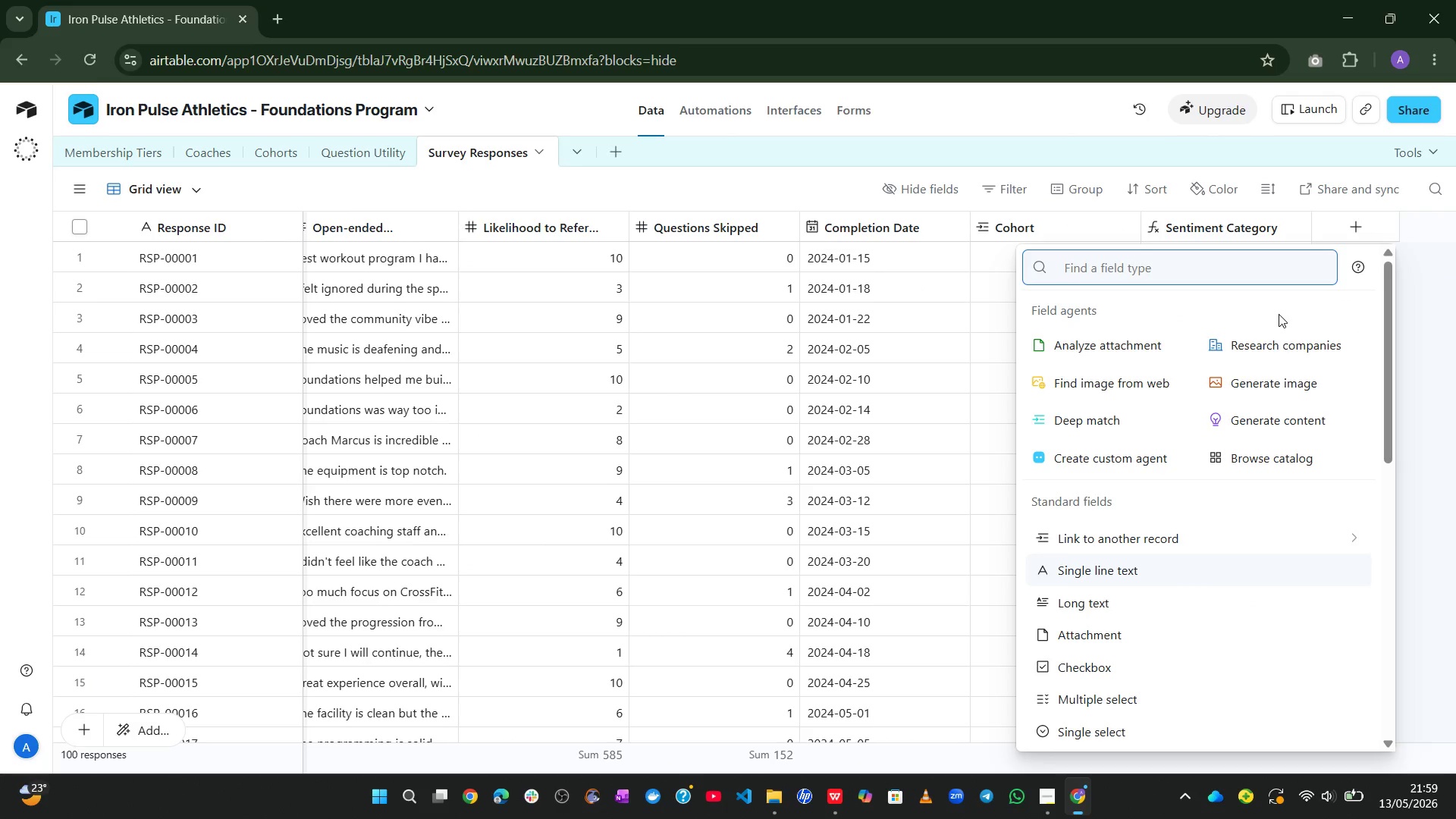 
type(for)
 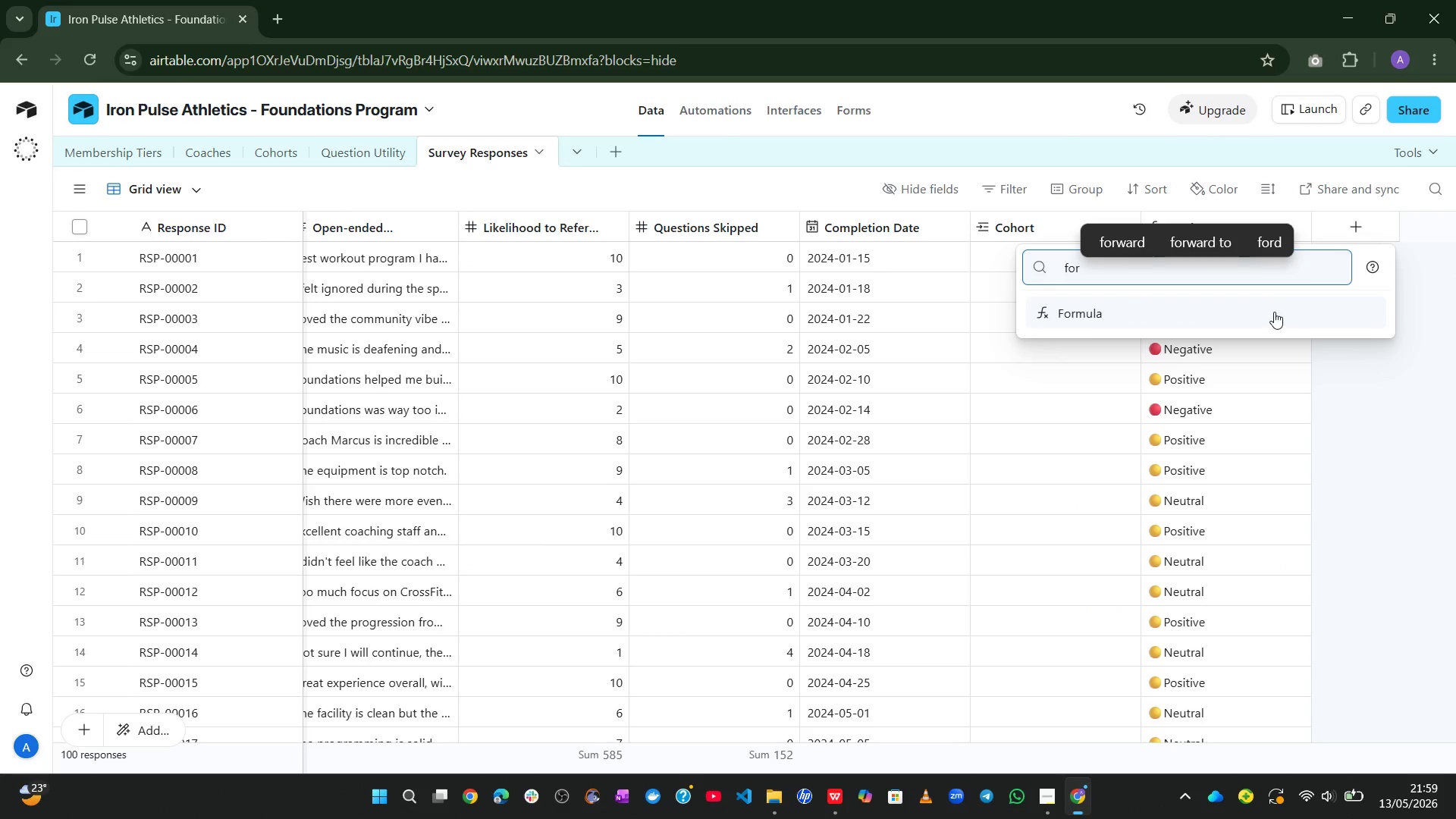 
left_click([1274, 311])
 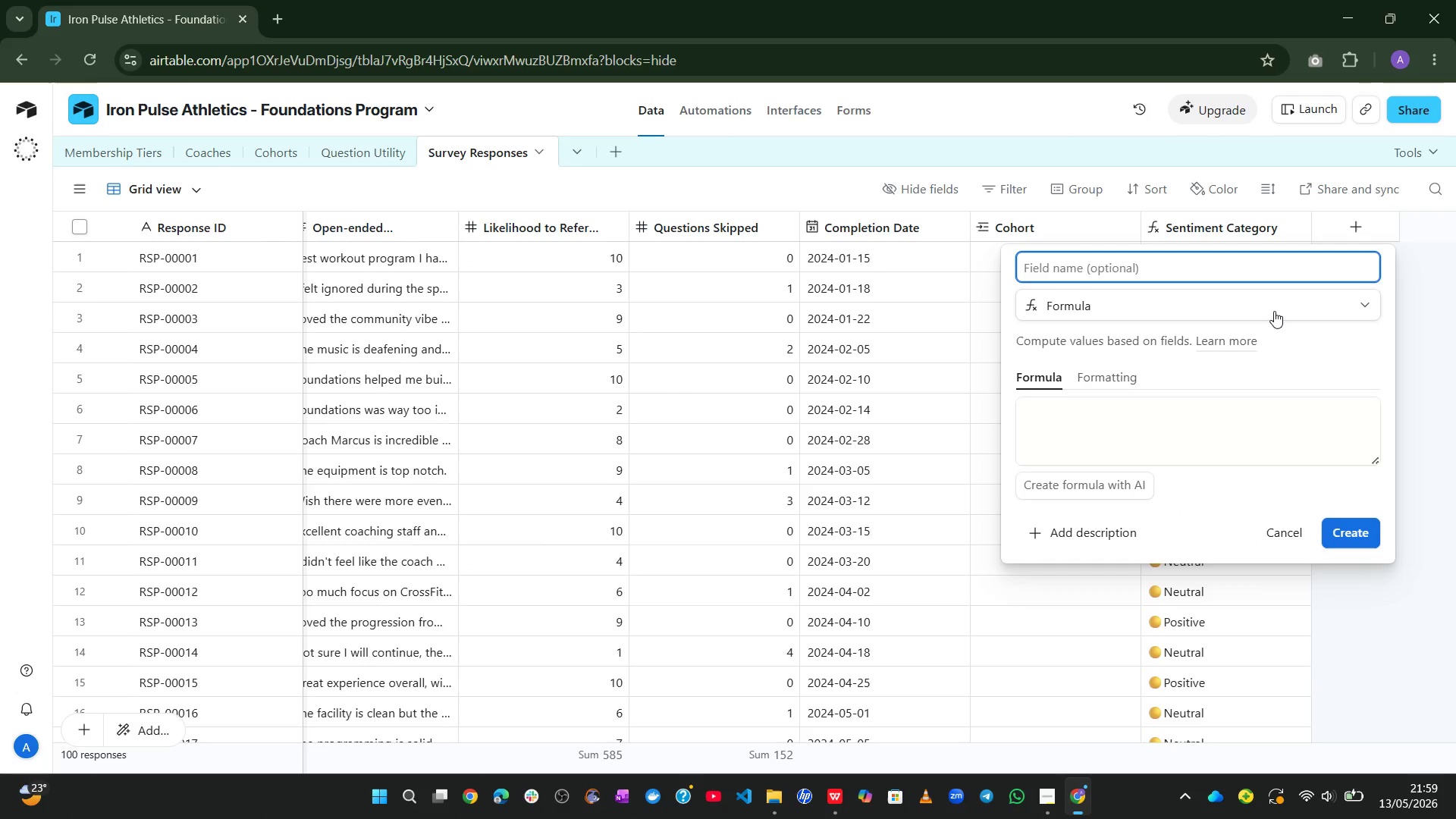 
type(NPS Category)
 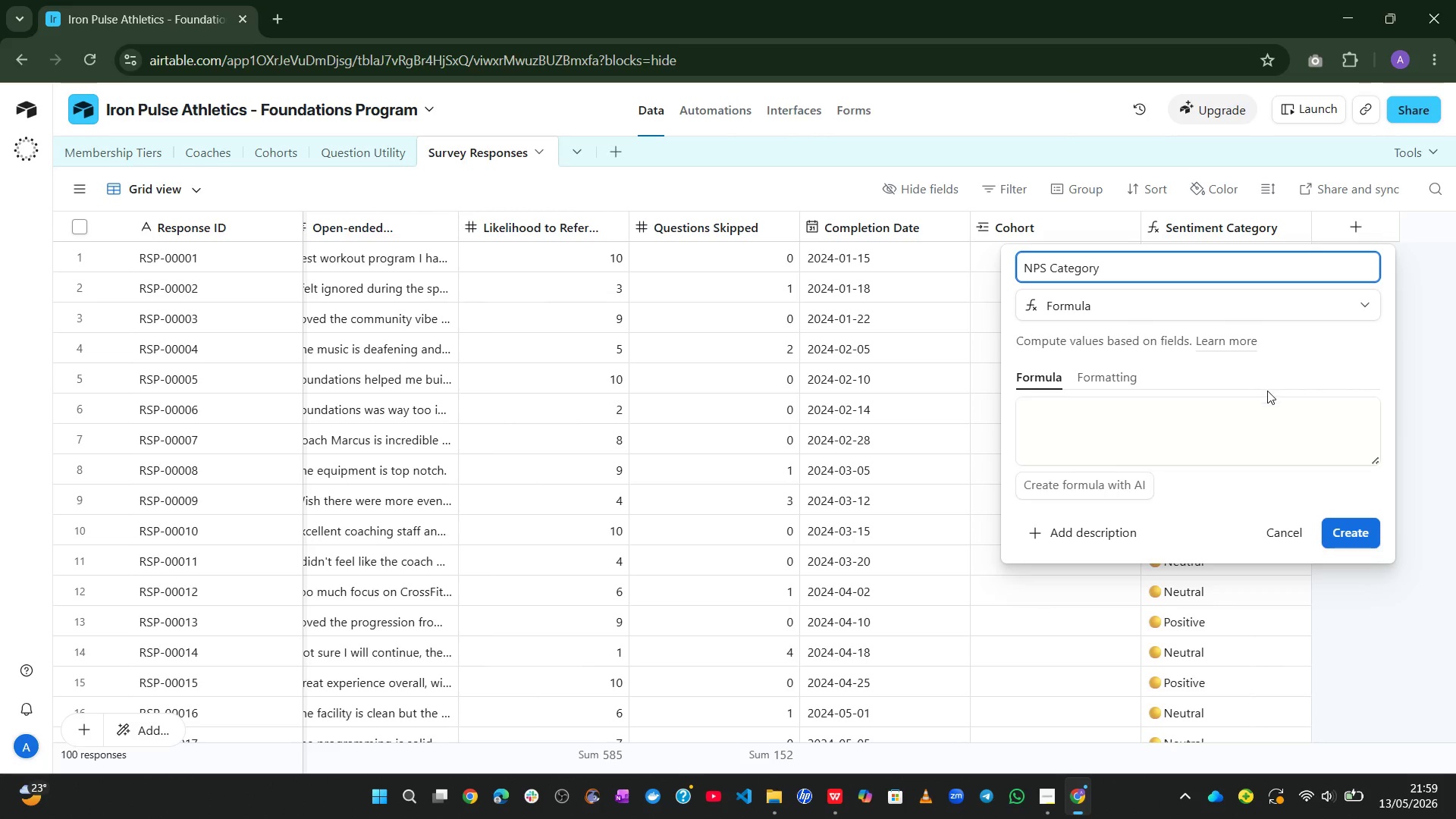 
left_click([1234, 456])
 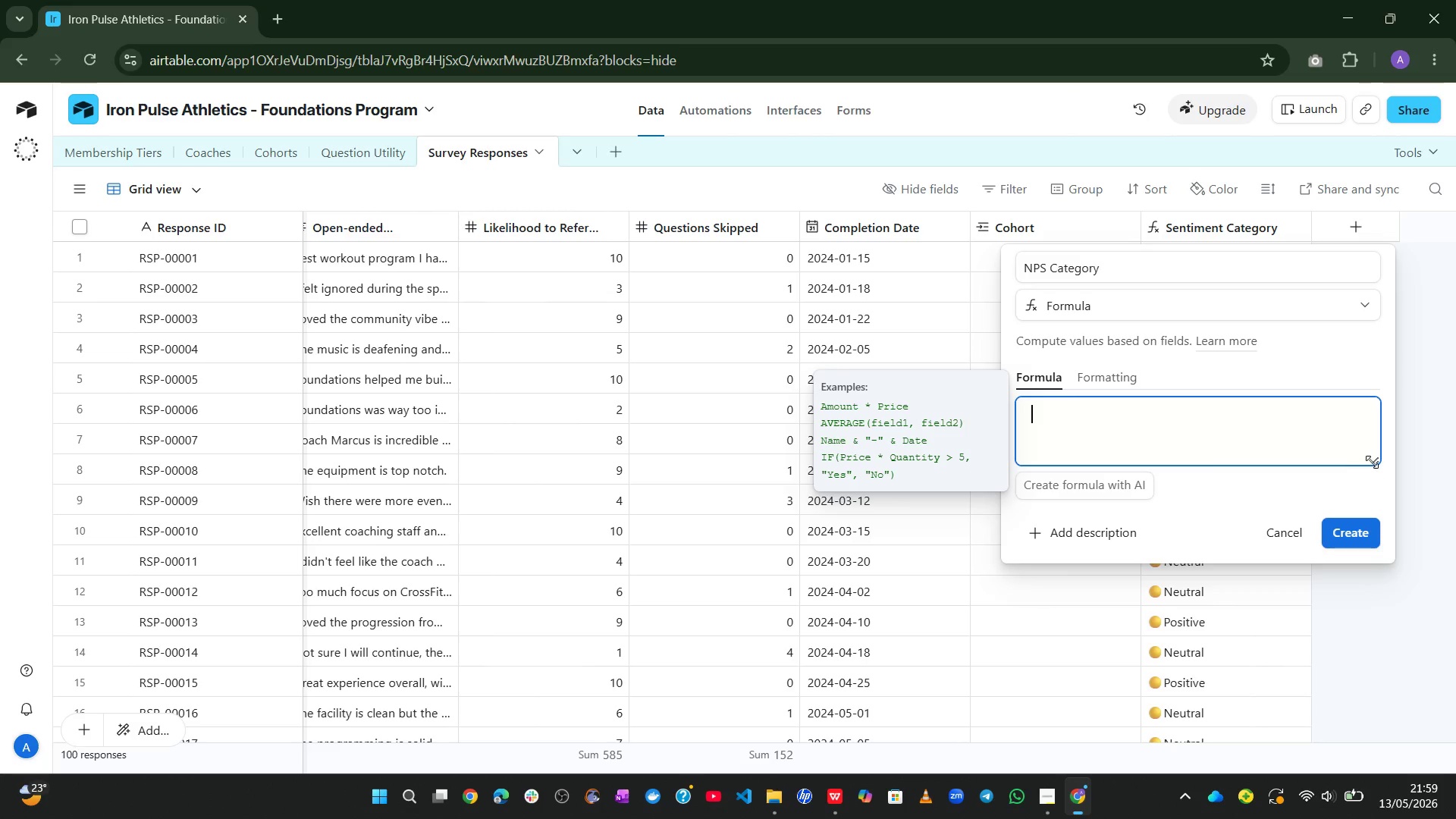 
left_click_drag(start_coordinate=[1372, 462], to_coordinate=[1427, 753])
 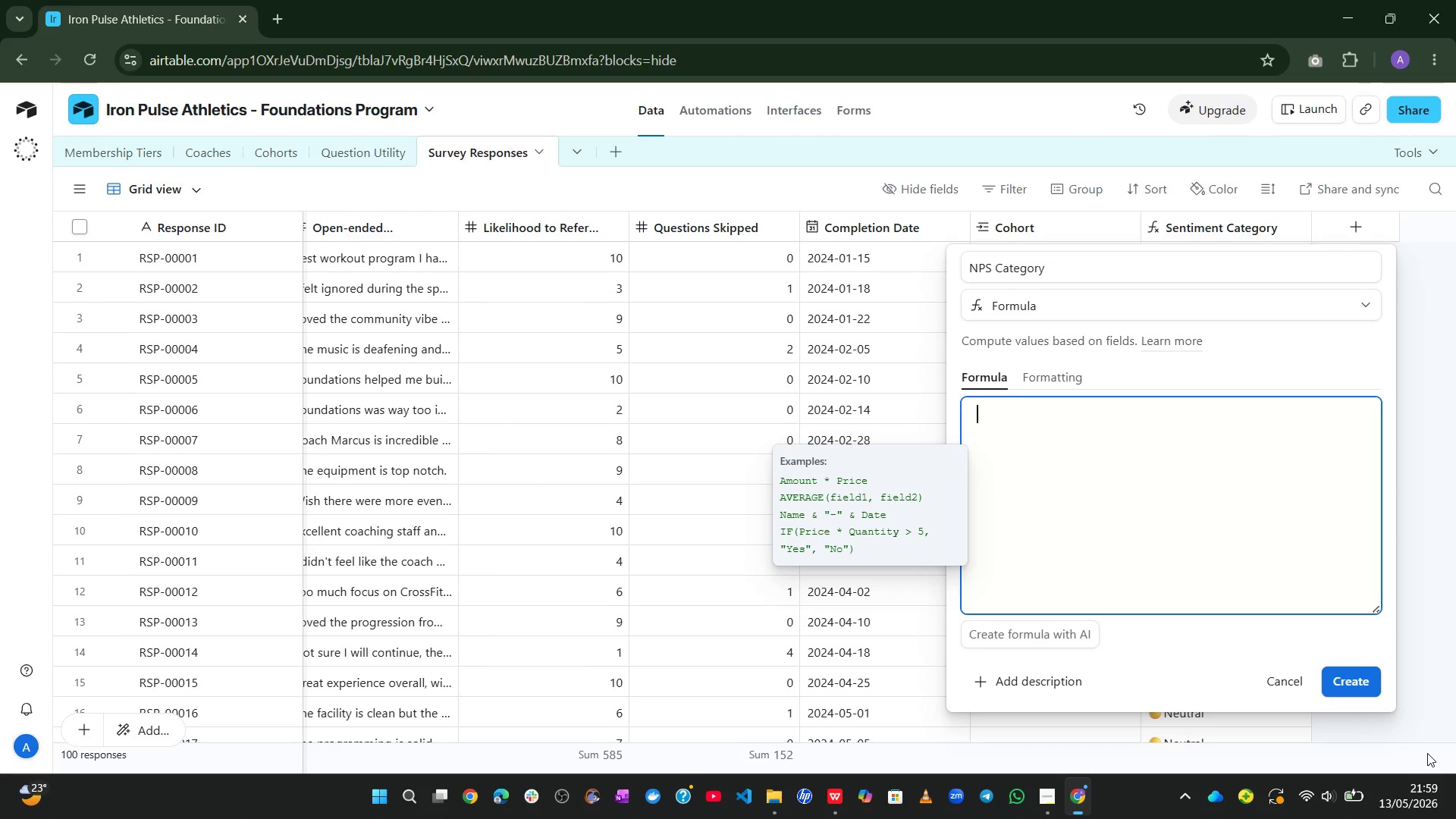 
type(if)
key(Tab)
 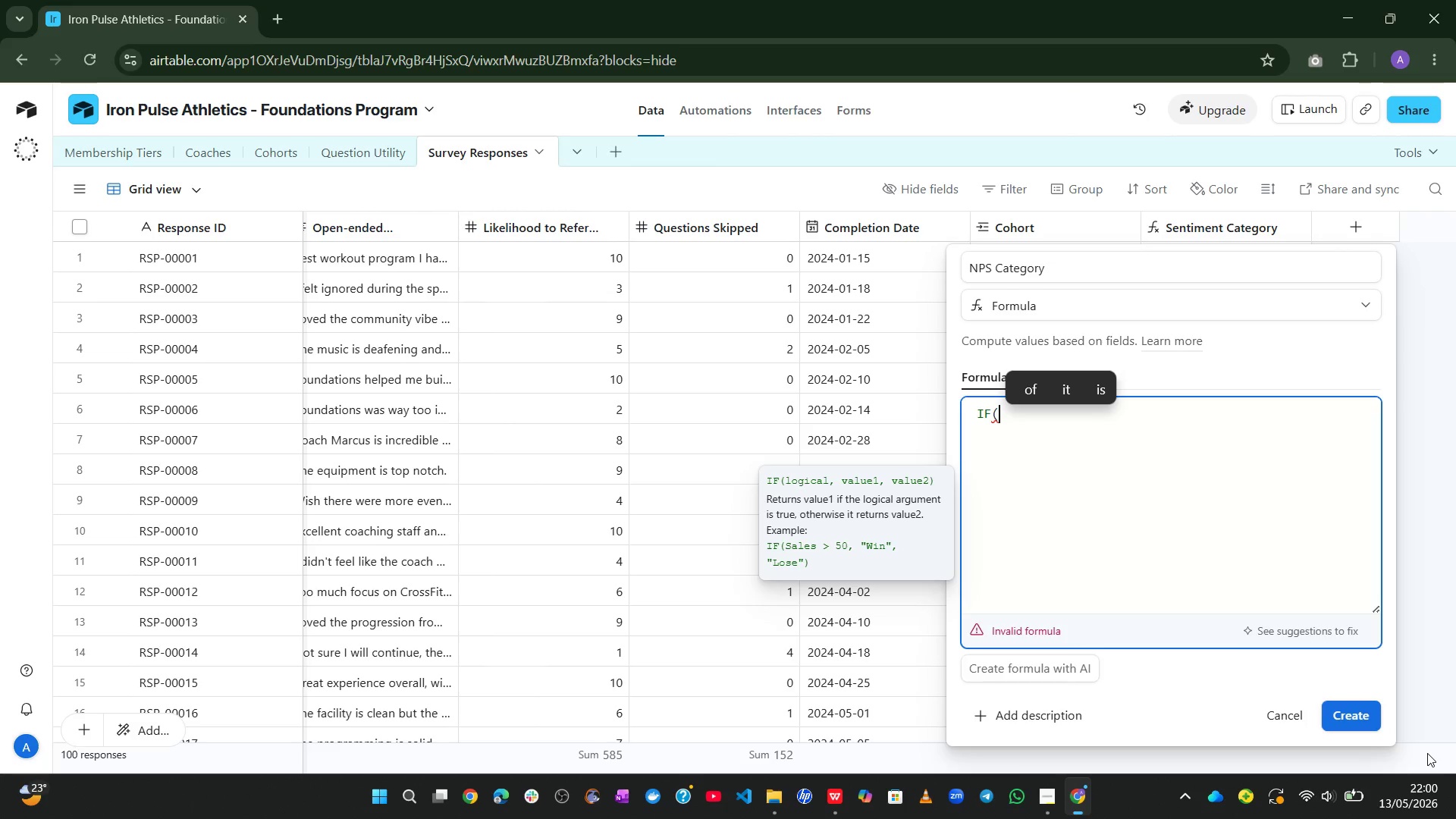 
key(Enter)
 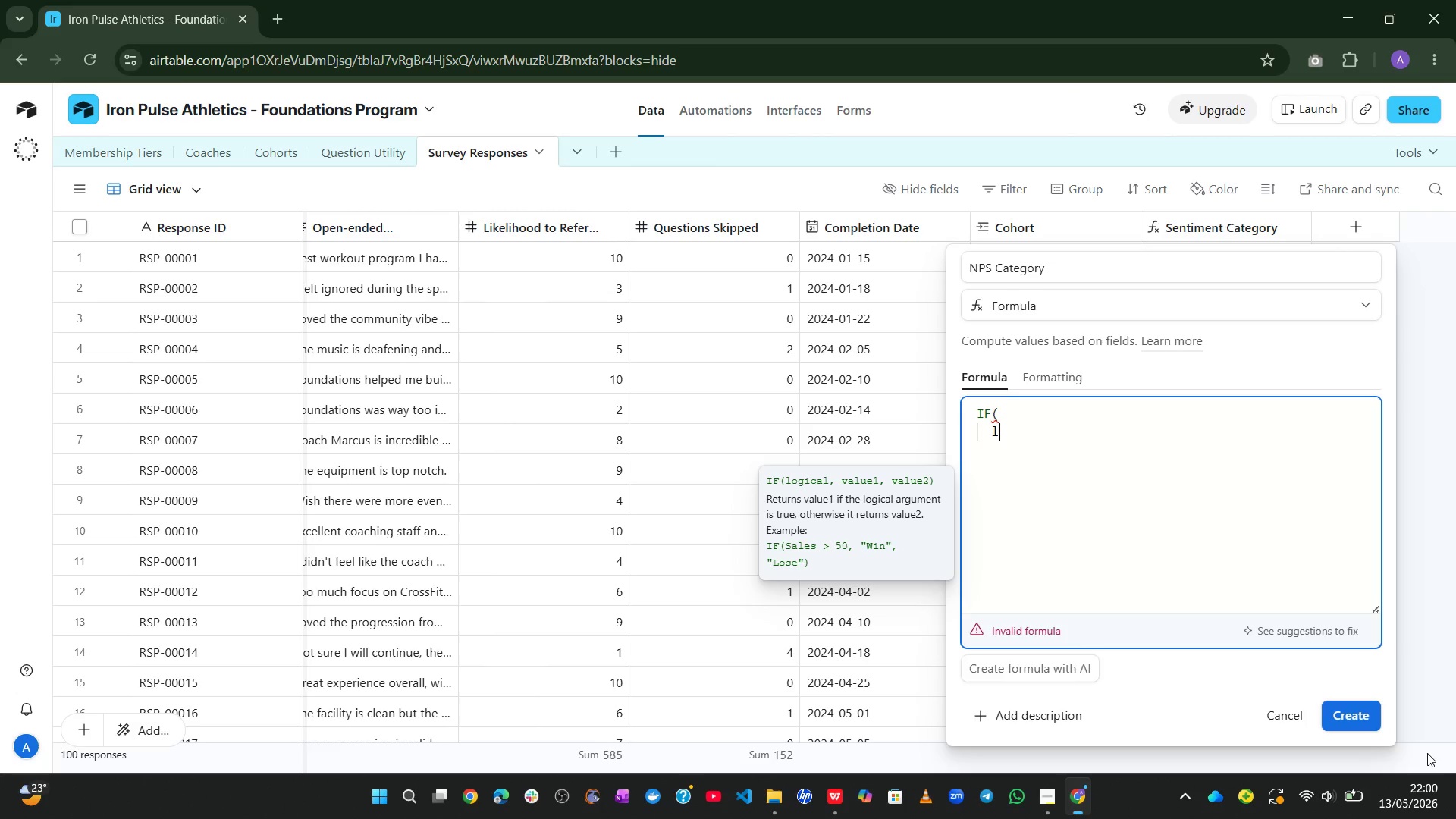 
type(like)
key(Tab)
type(>=9)
 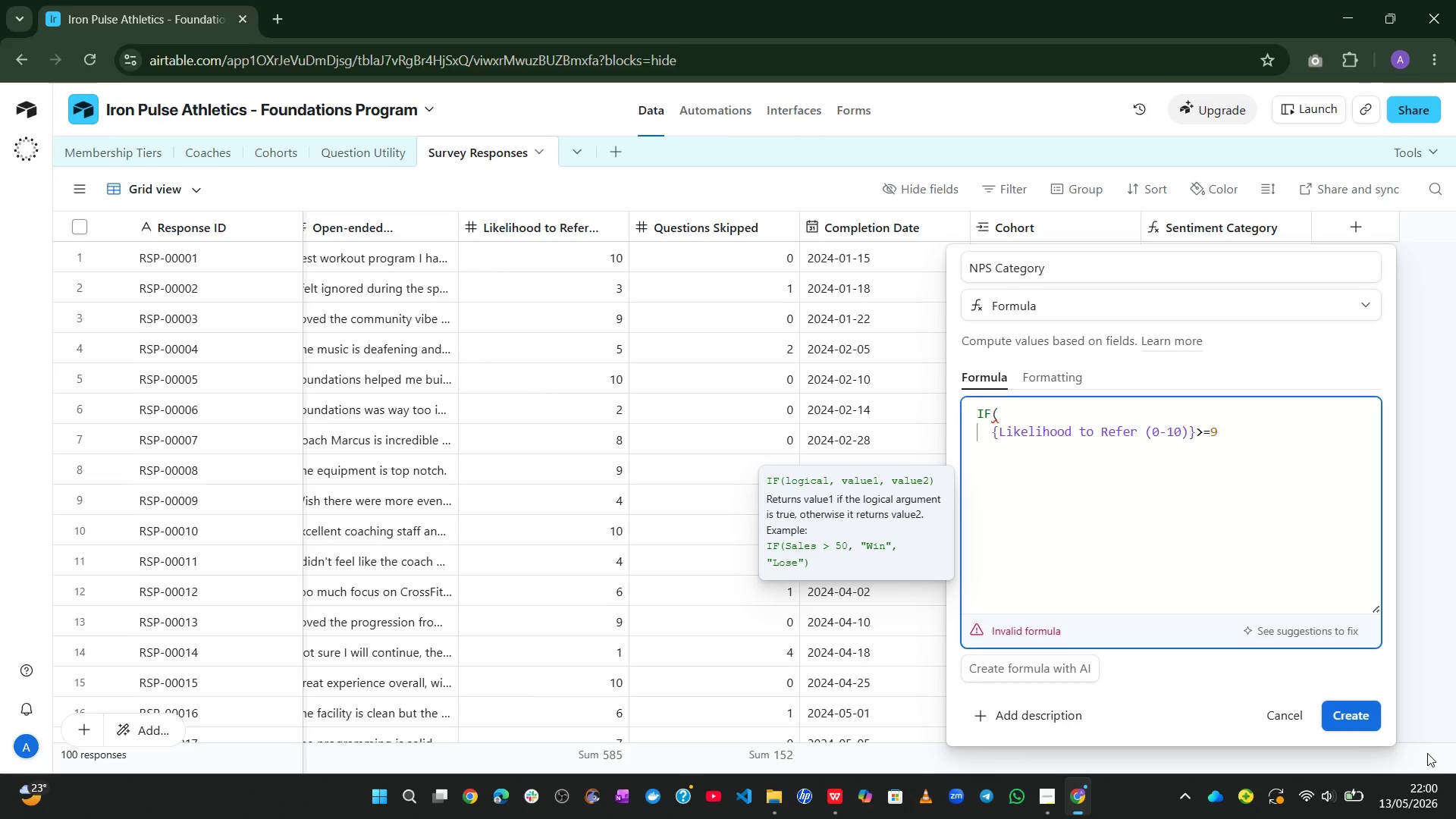 
key(Comma)
 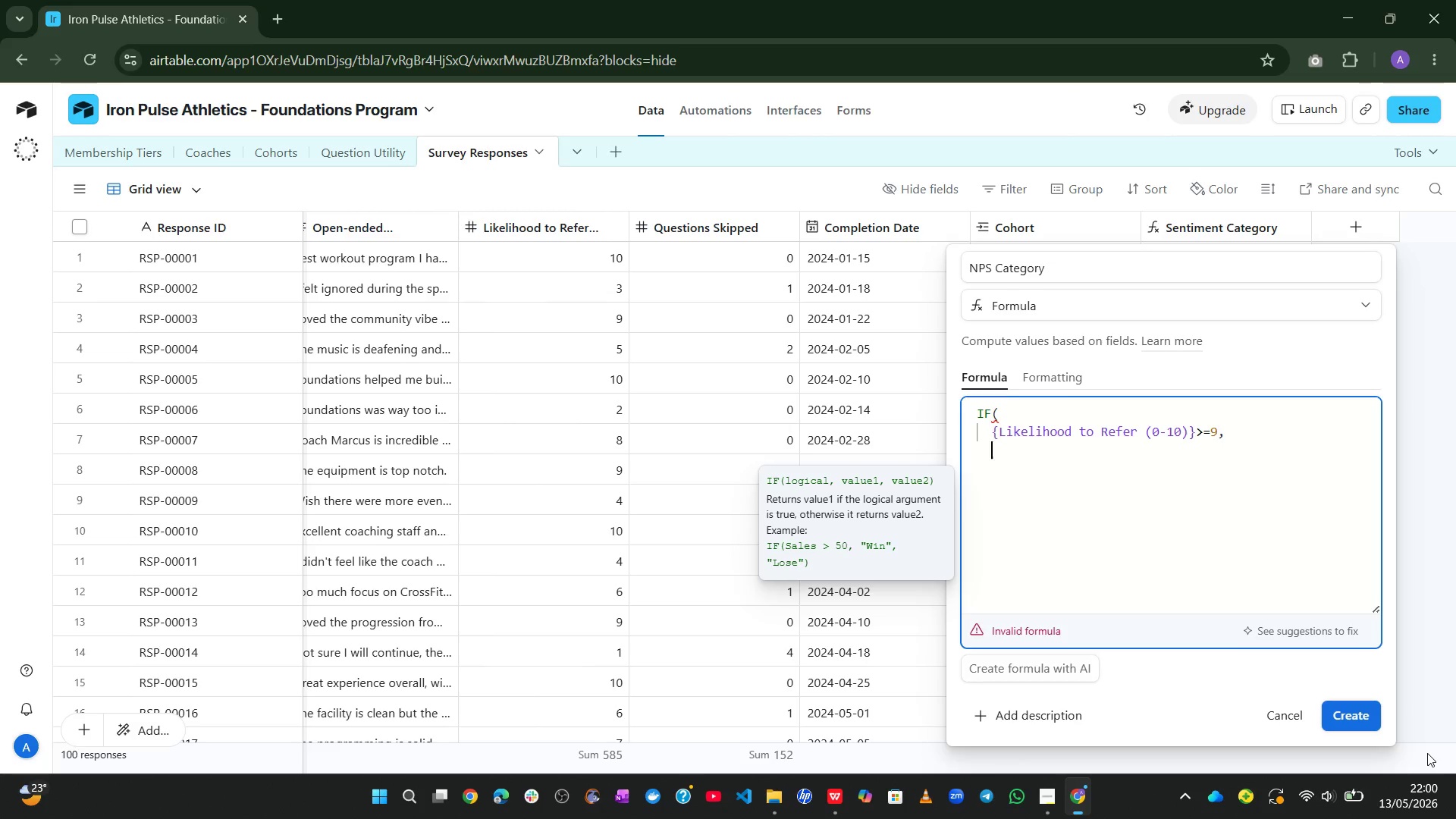 
key(Enter)
 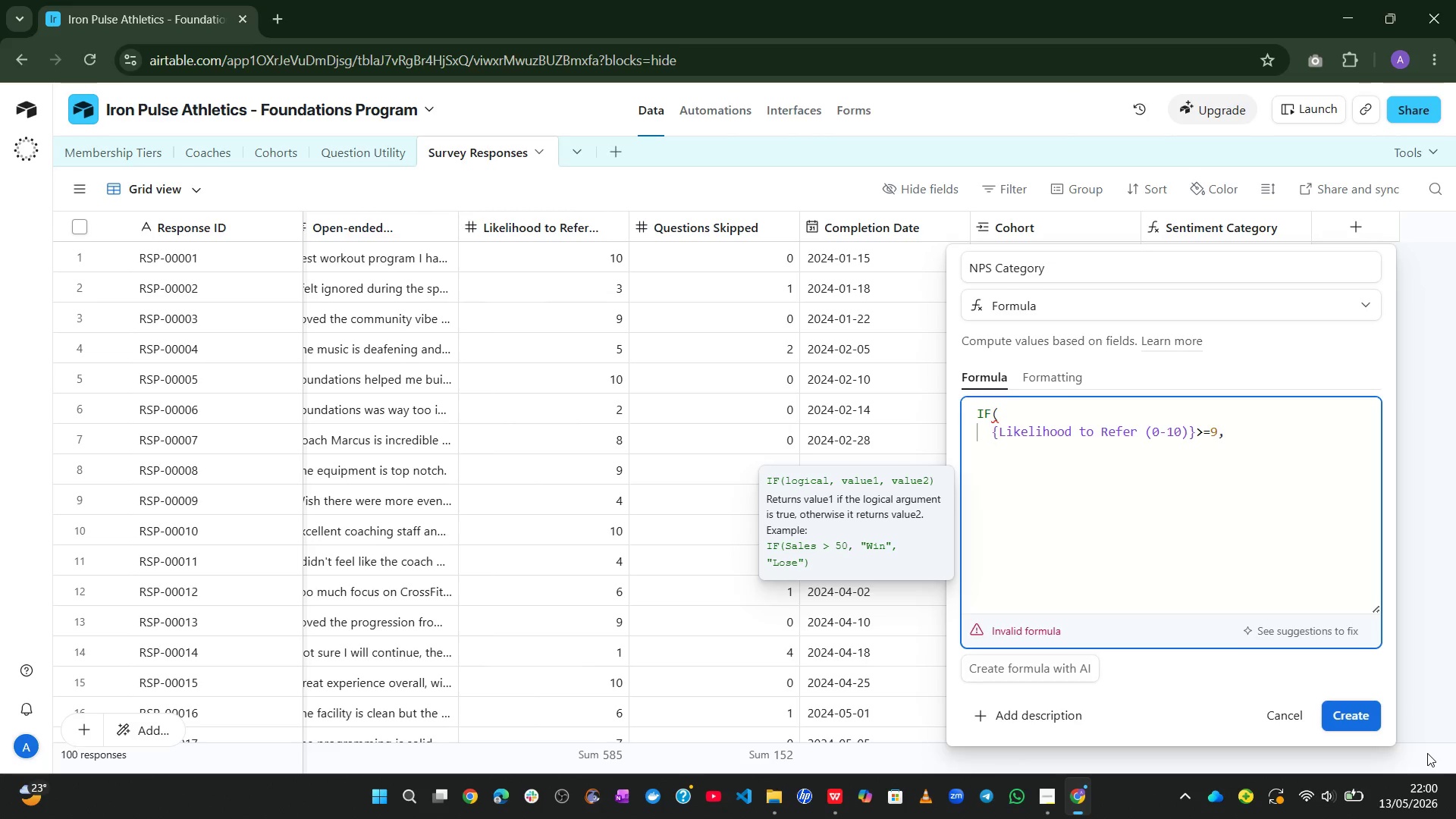 
key(Shift+2)
 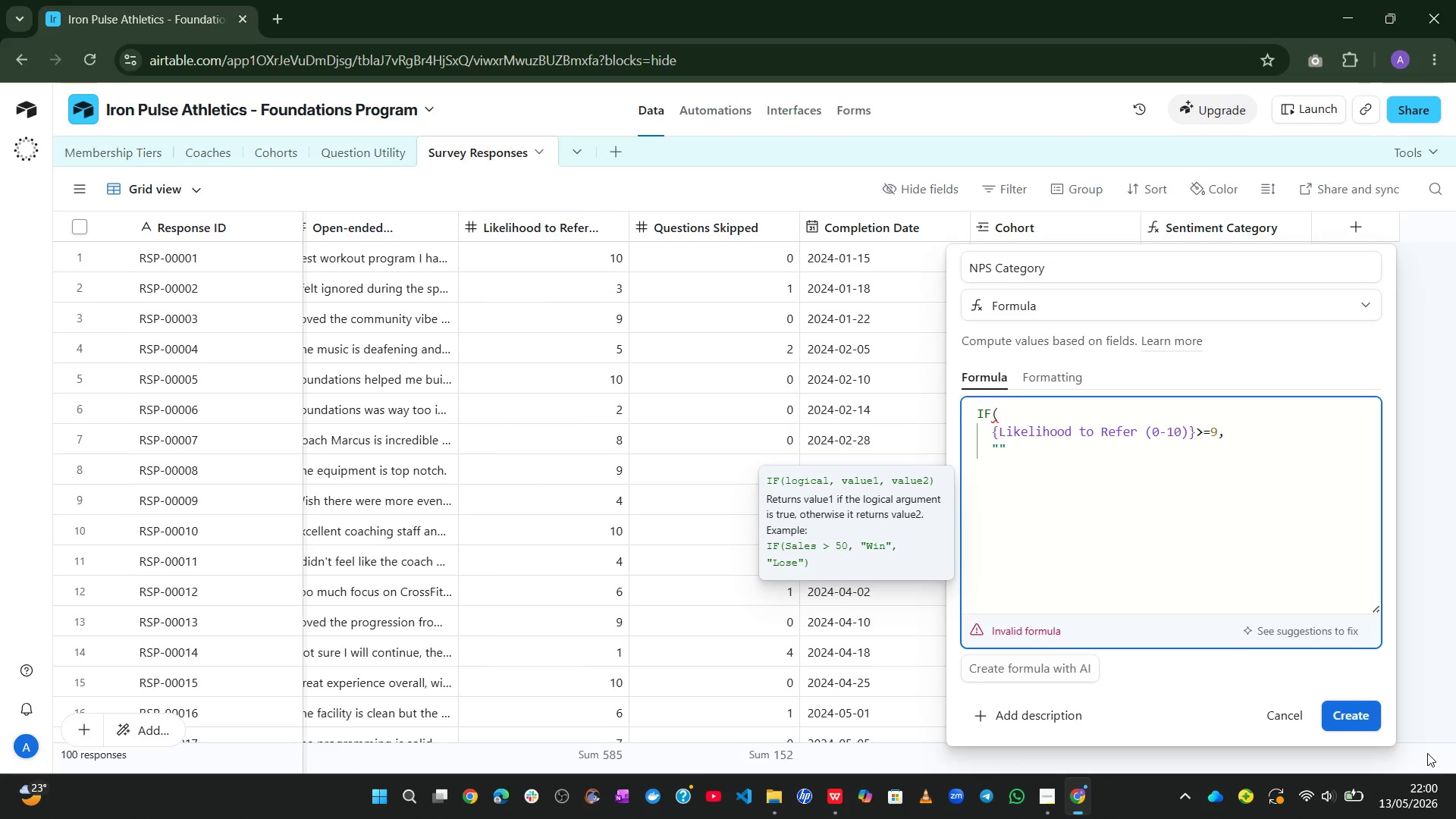 
key(Meta+MetaLeft)
 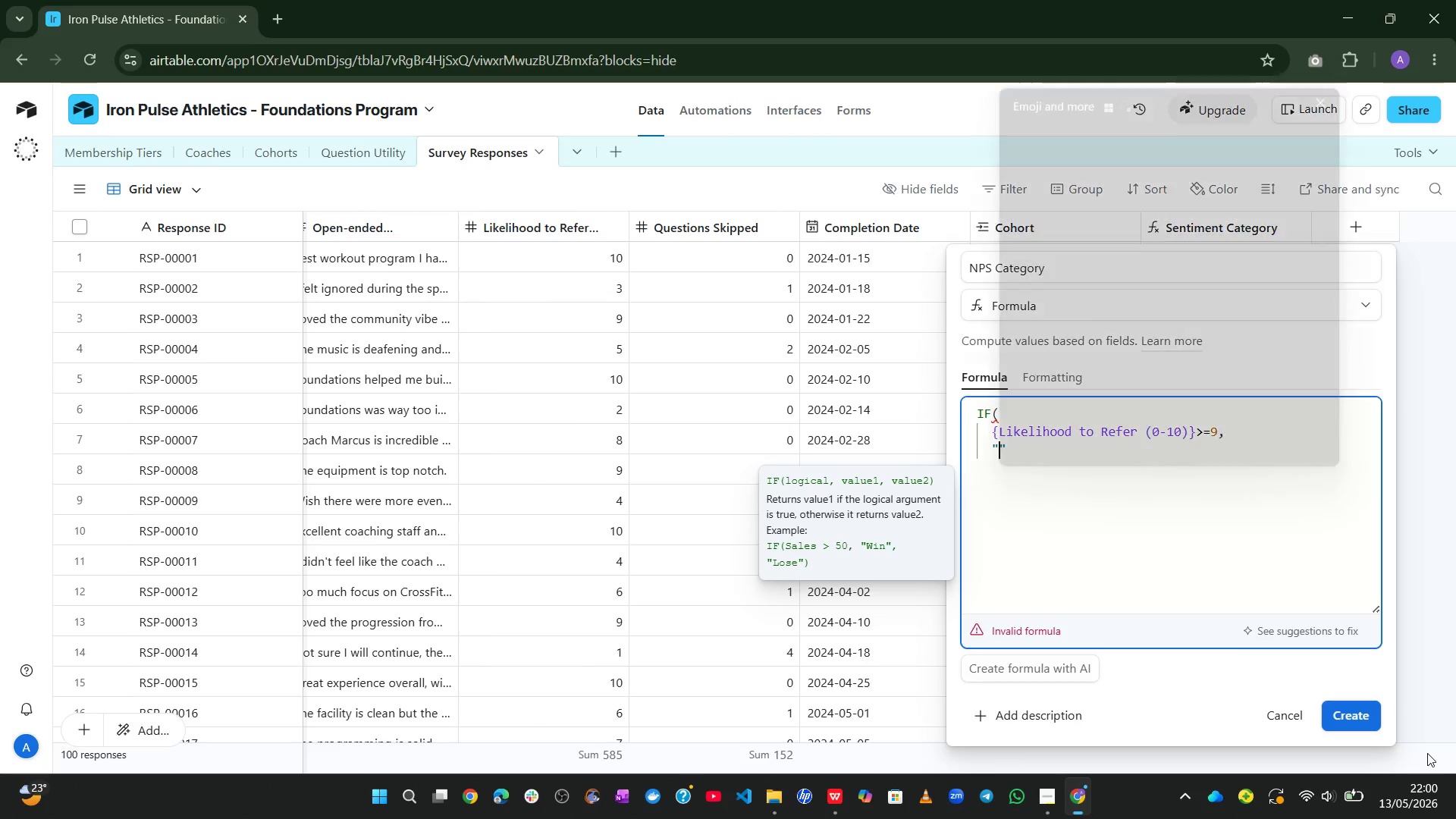 
key(Control+Meta+ControlLeft)
 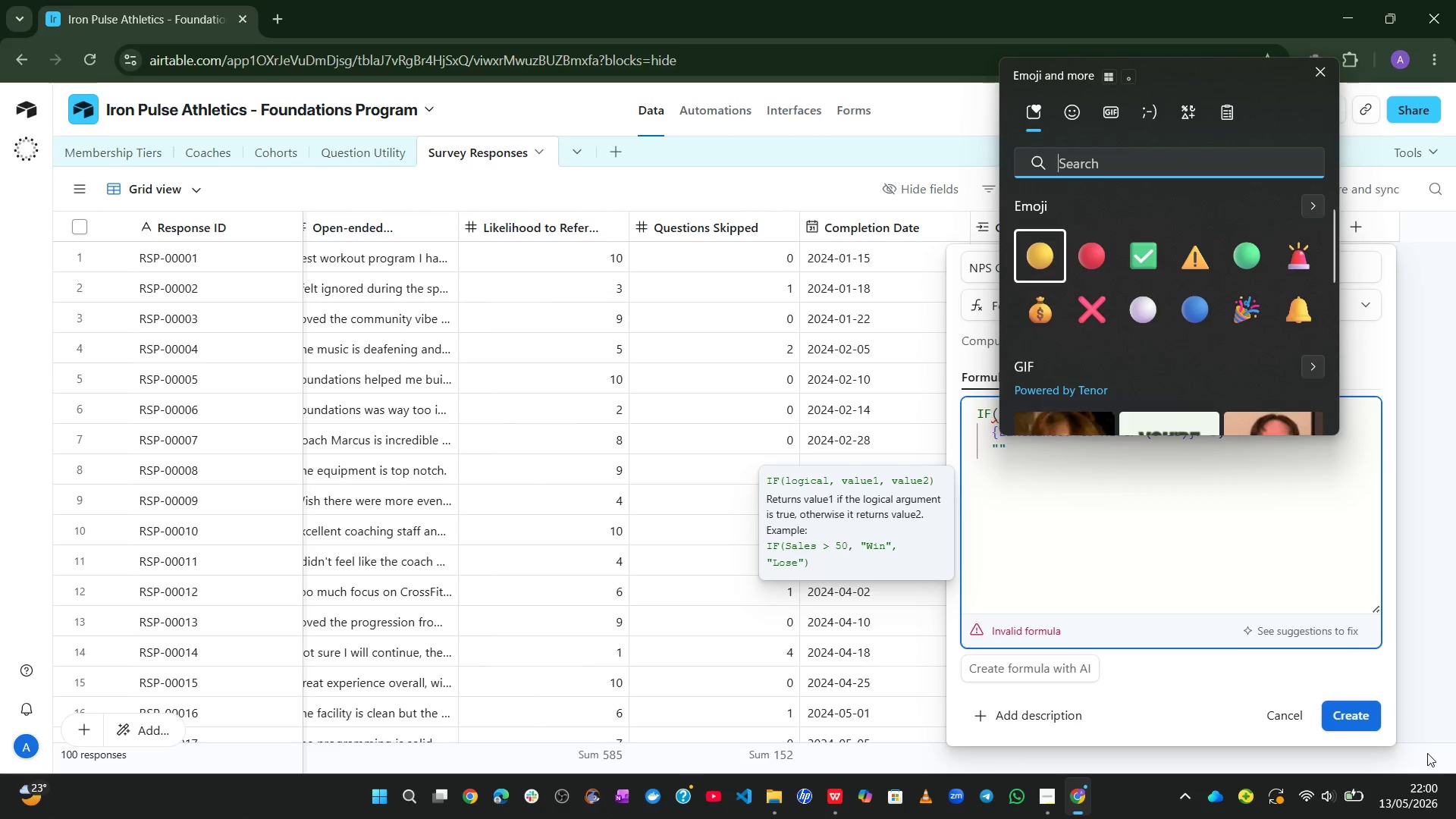 
key(Alt+Control+Meta+AltLeft)
 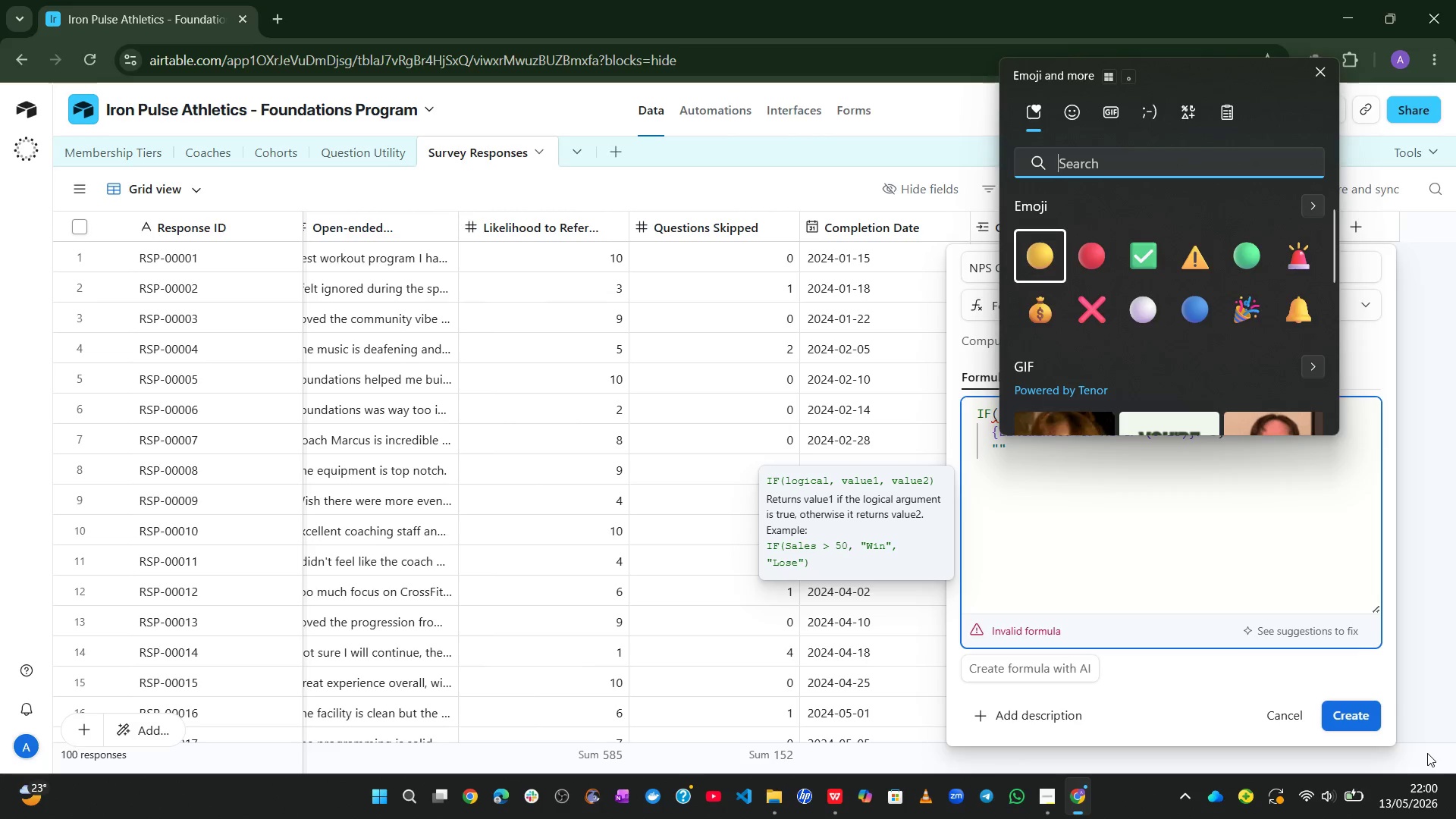 
key(Alt+Control+Meta+Shift+ShiftLeft)
 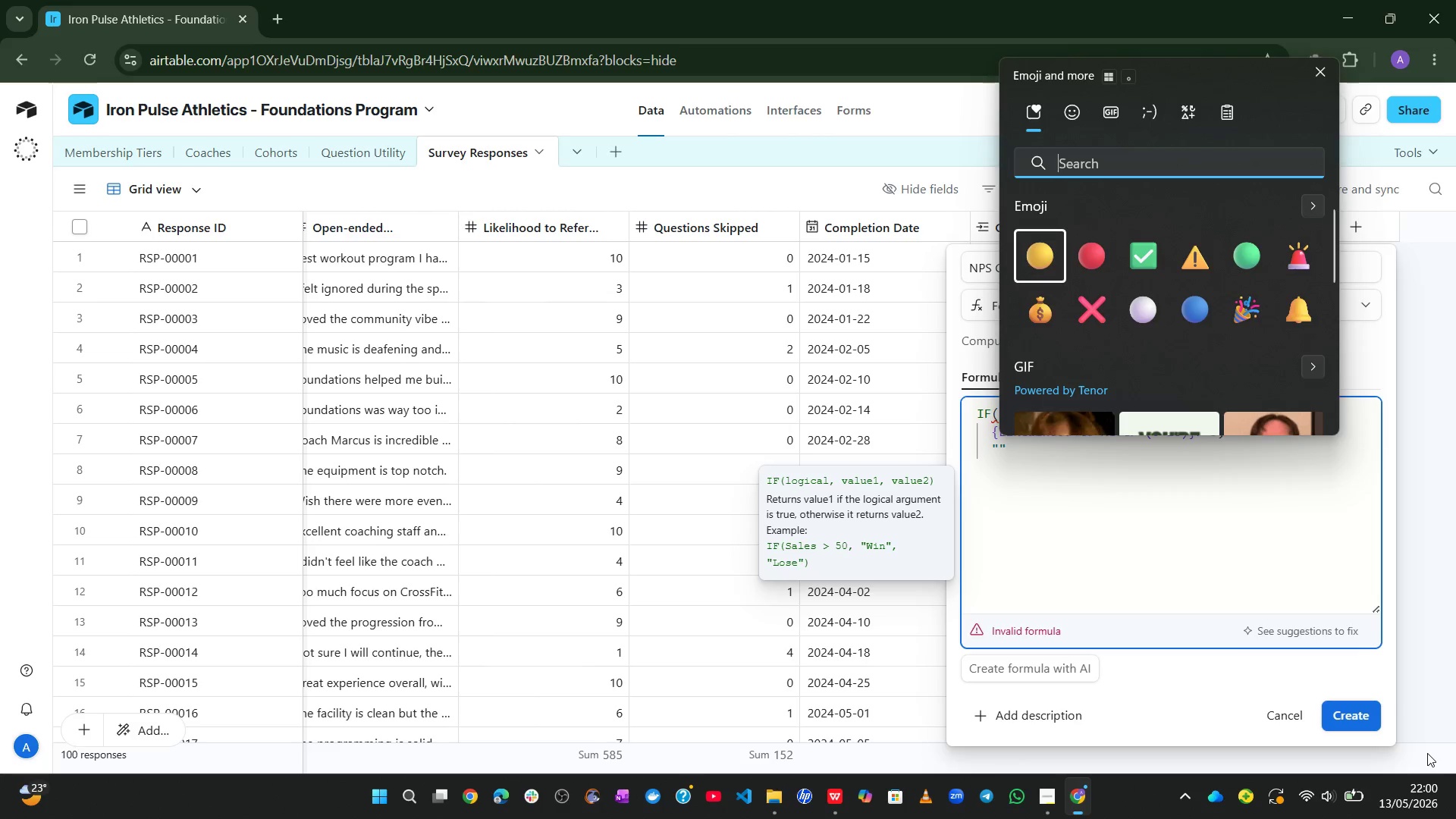 
key(Alt+Control+Meta+Shift+Space)
 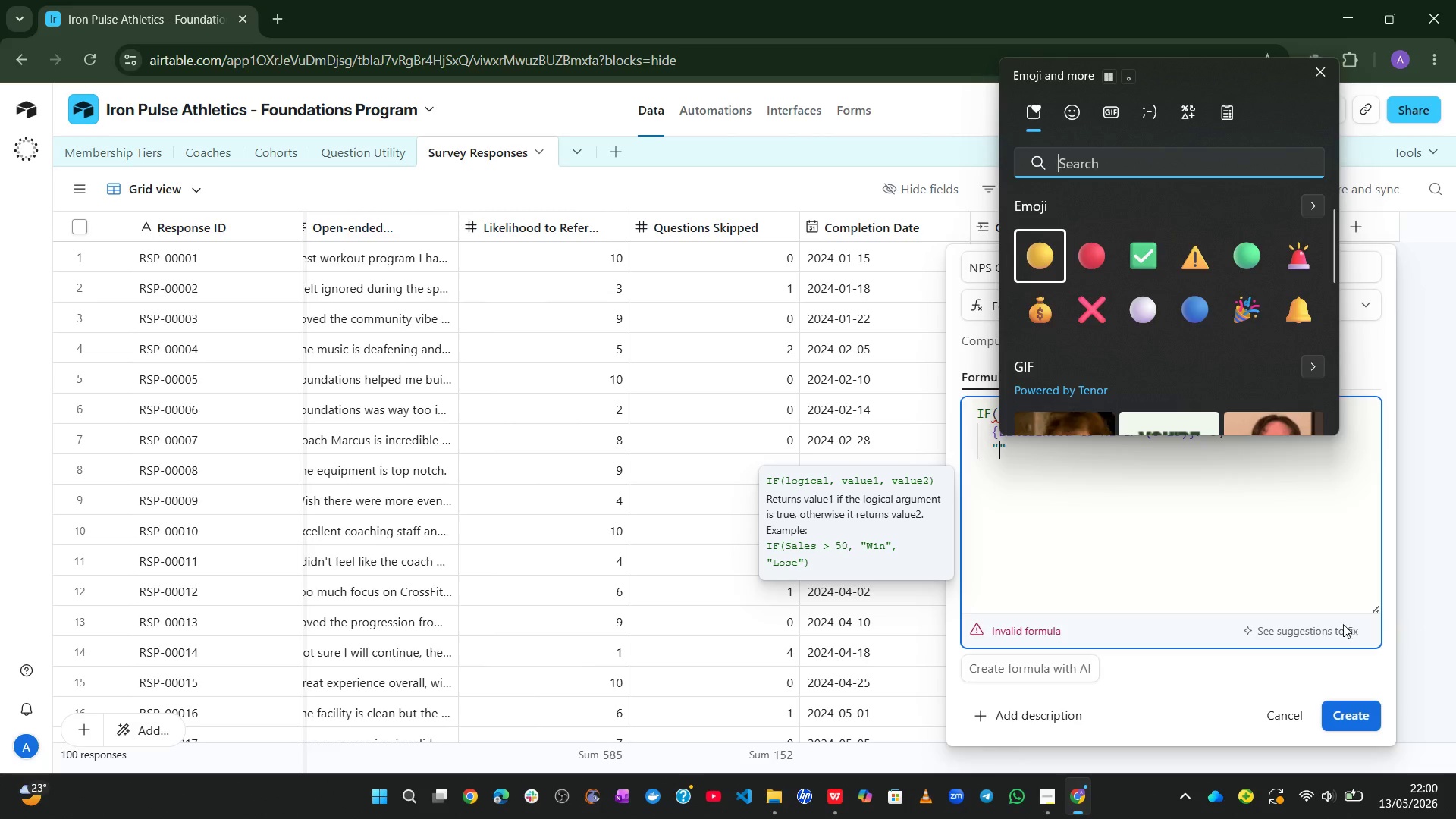 
wait(6.64)
 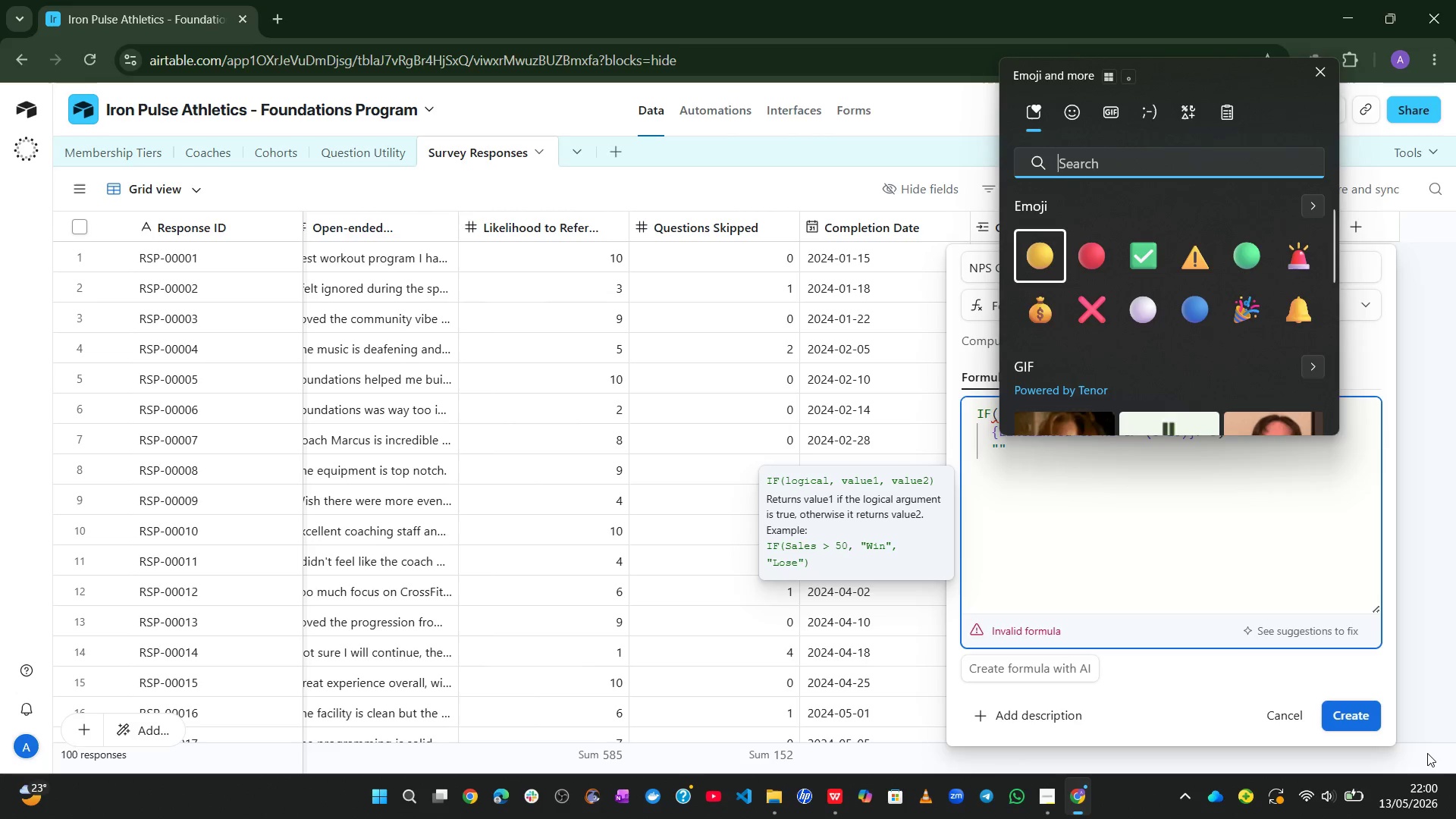 
double_click([1244, 273])
 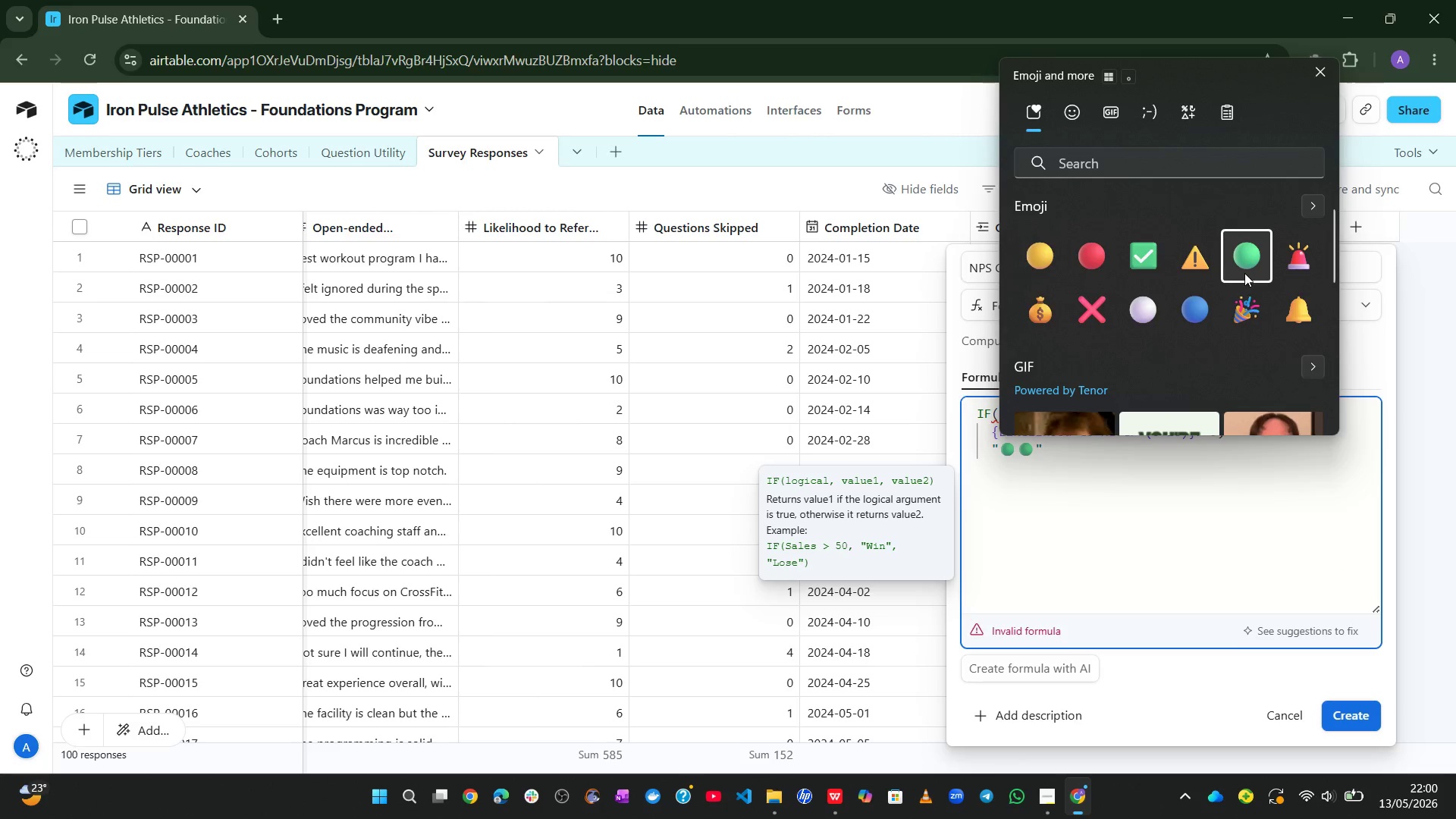 
key(Backspace)
type(Promoter)
 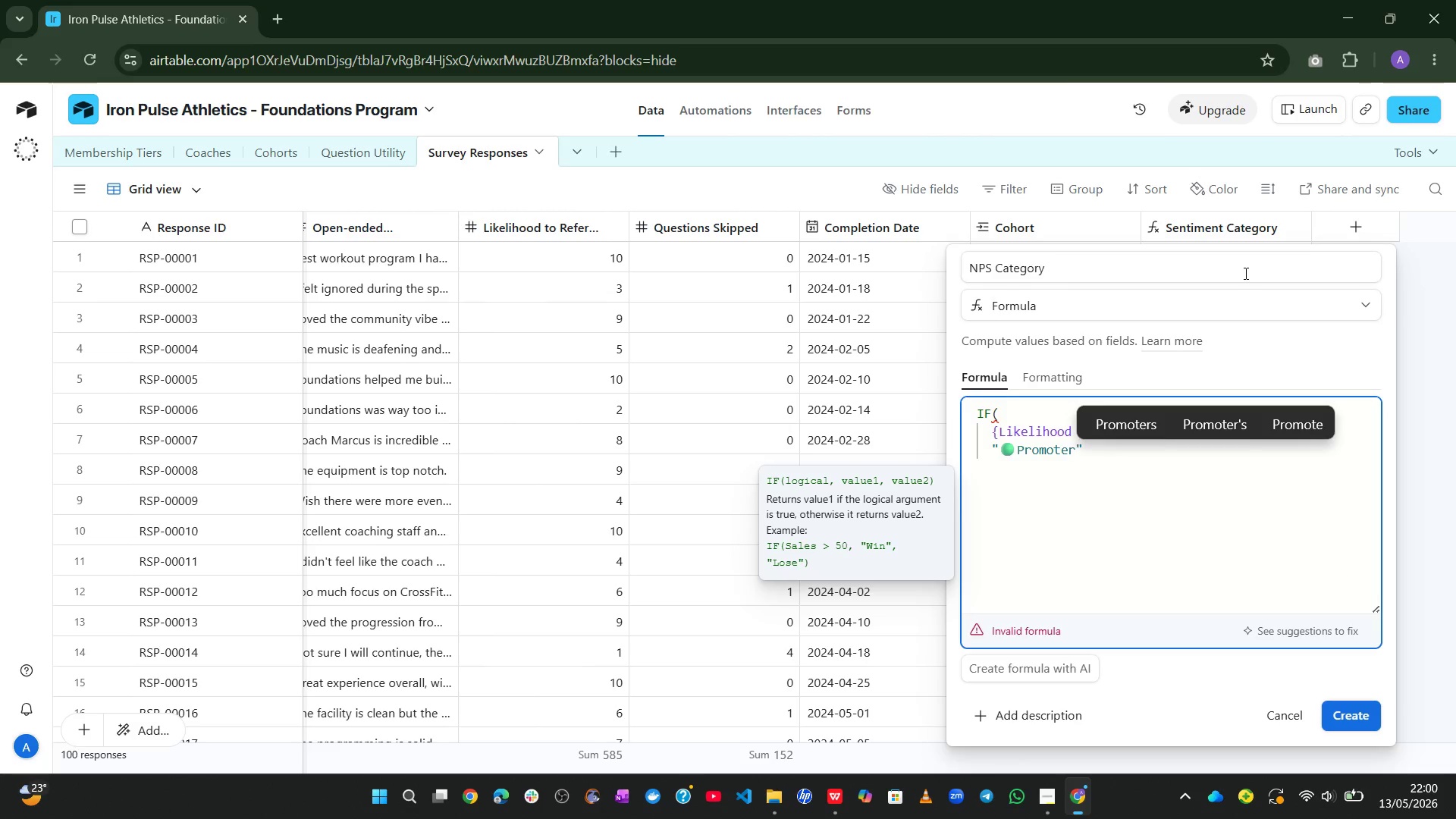 
key(ArrowRight)
 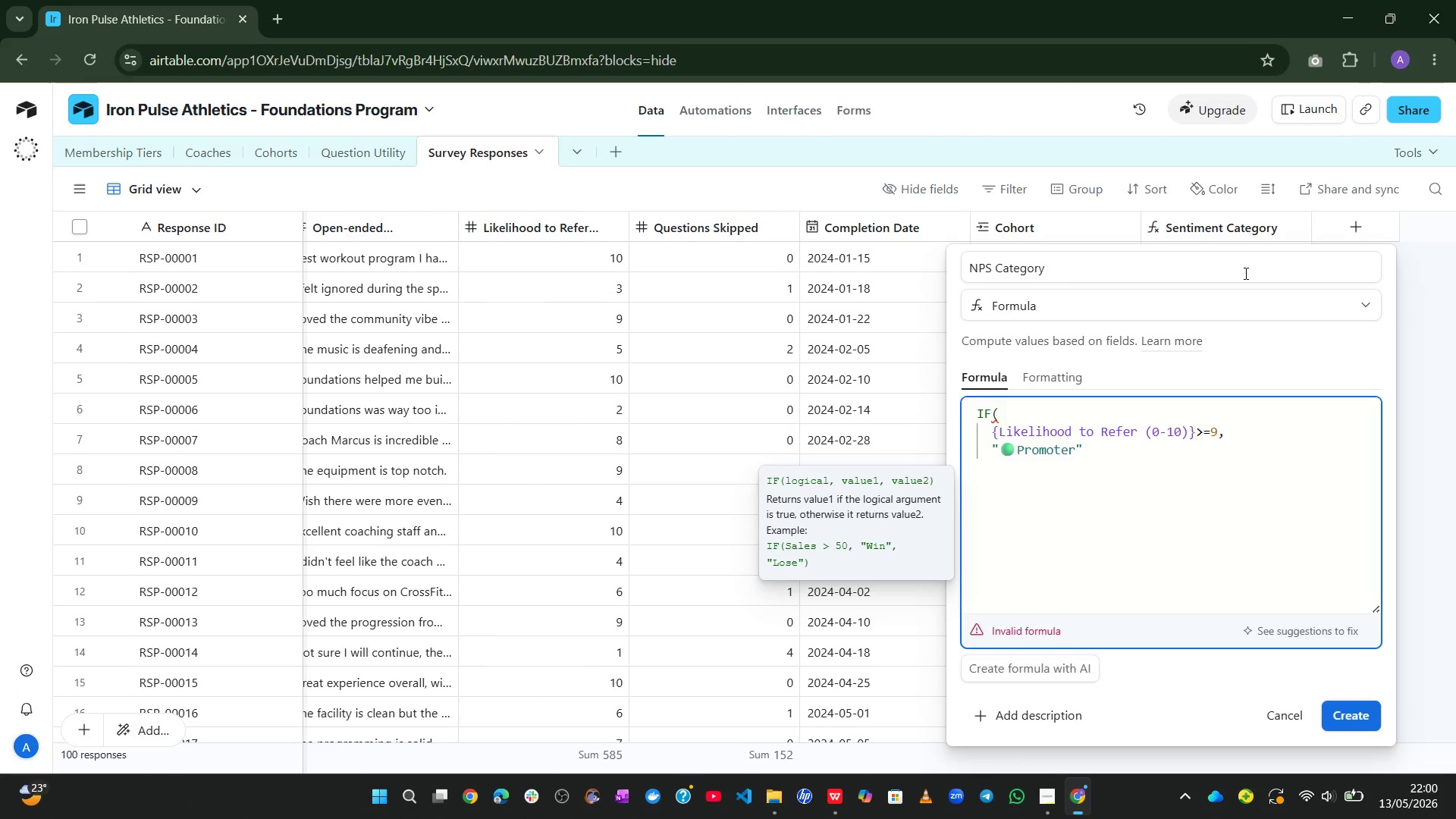 
key(Comma)
 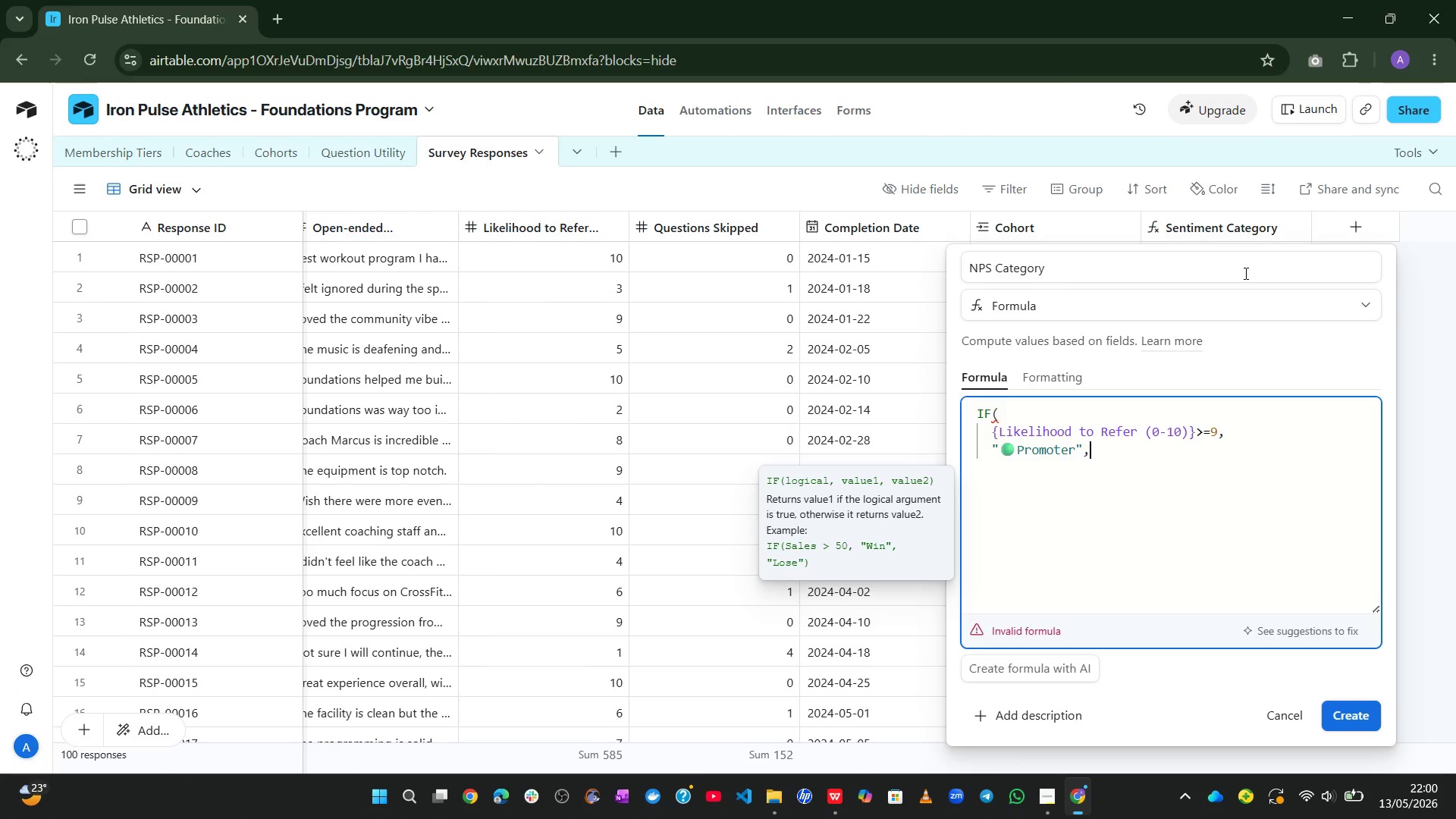 
key(Enter)
 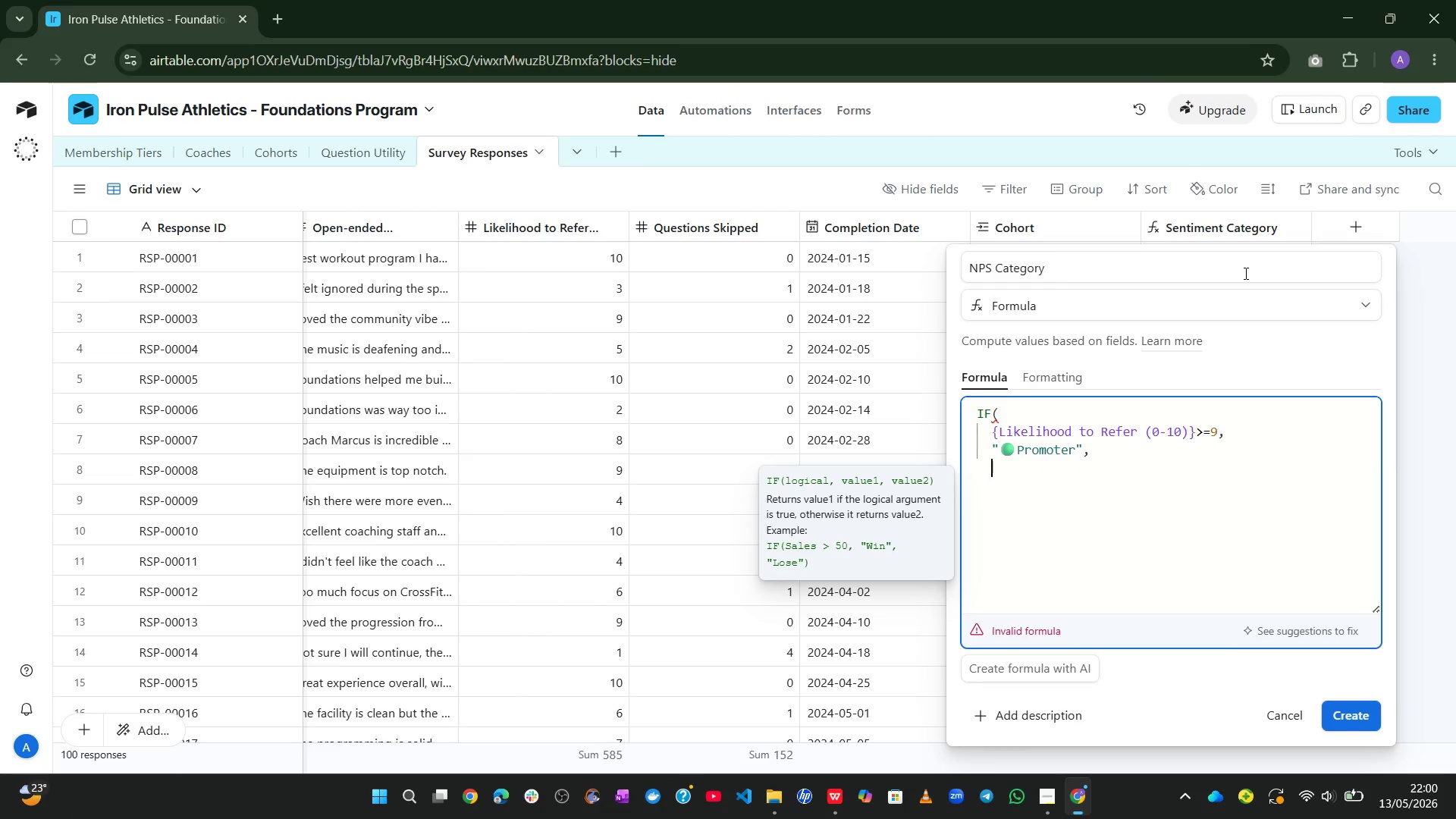 
key(Backspace)
 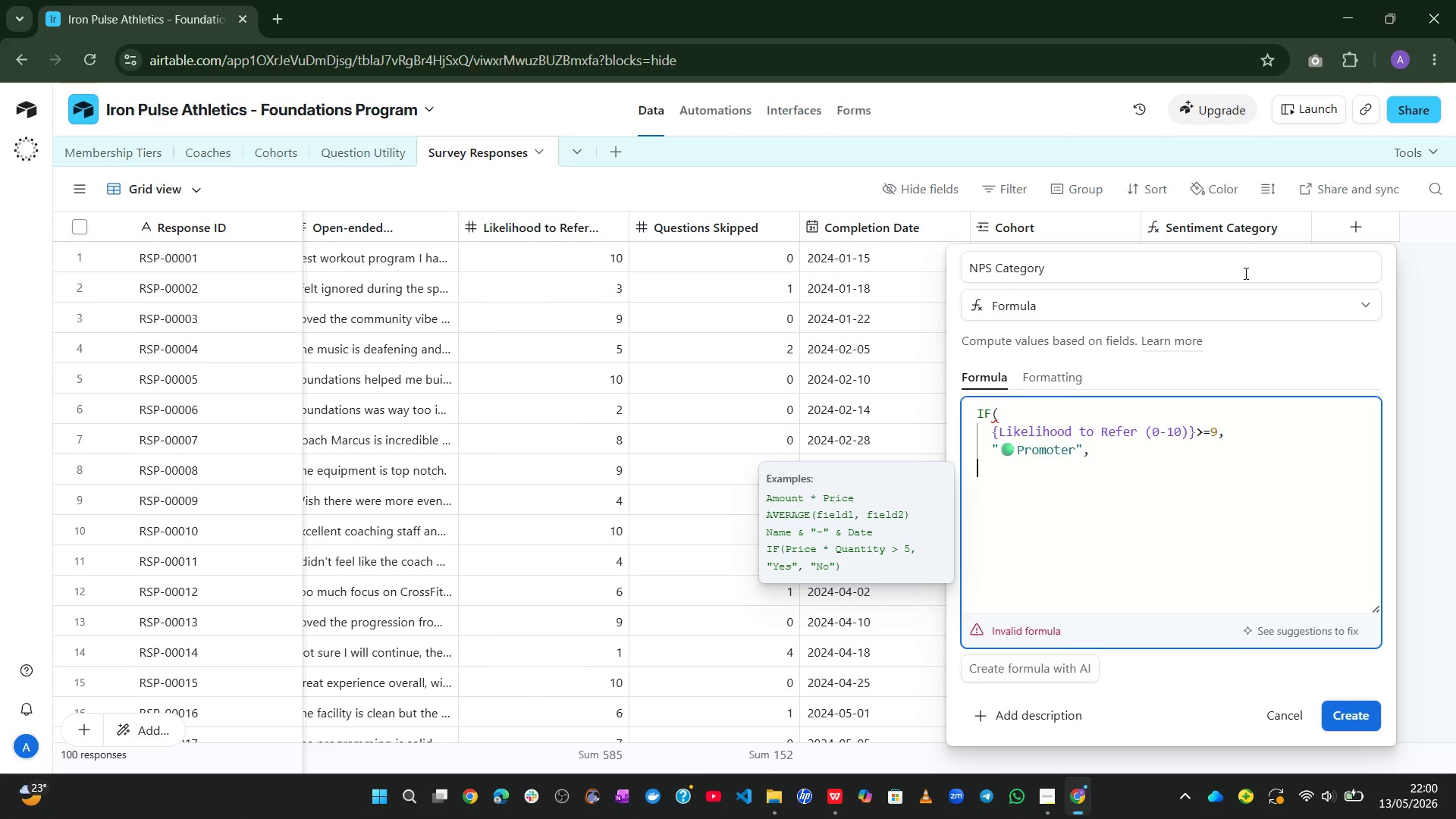 
type(If)
key(Tab)
 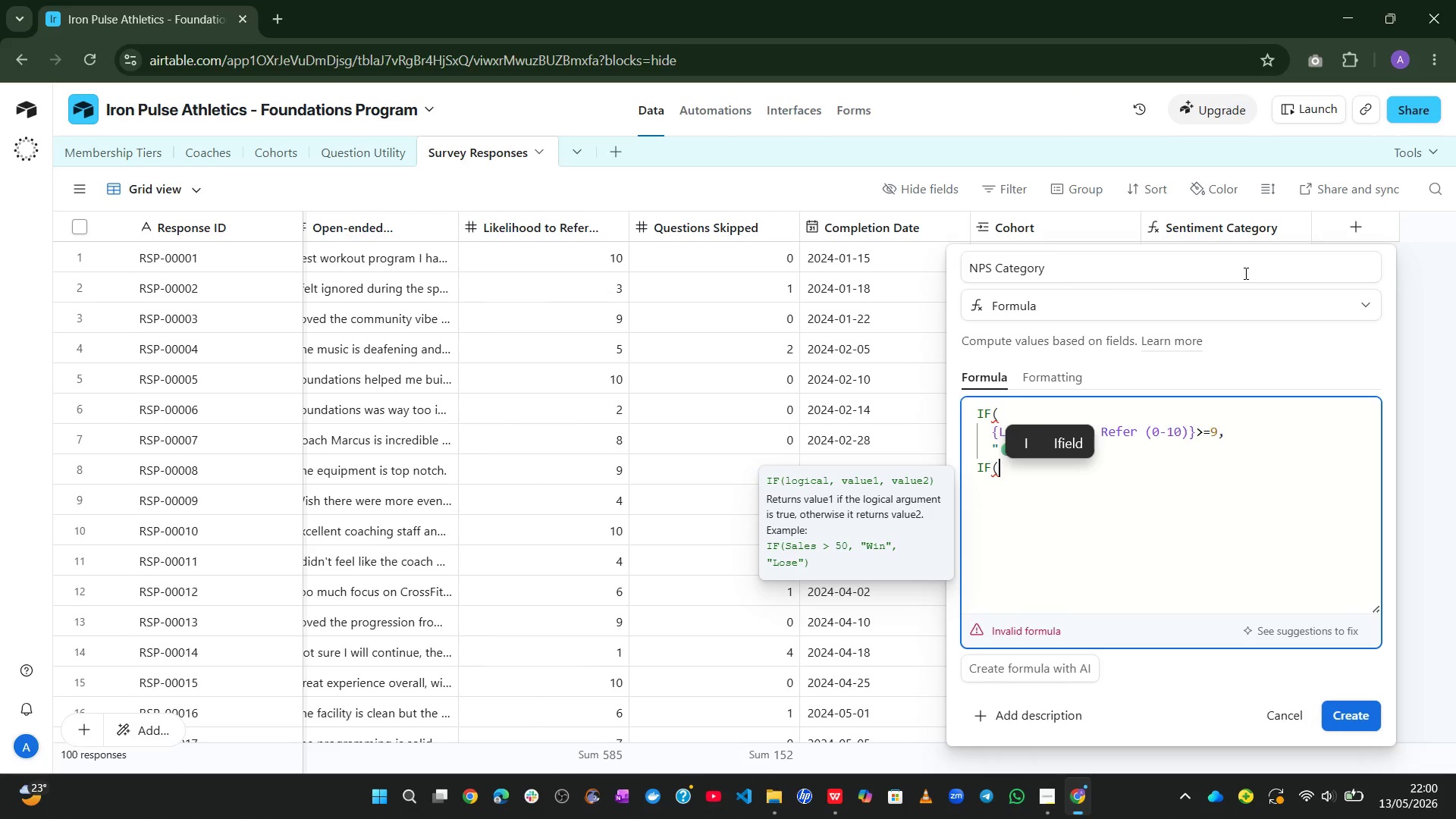 
key(Enter)
 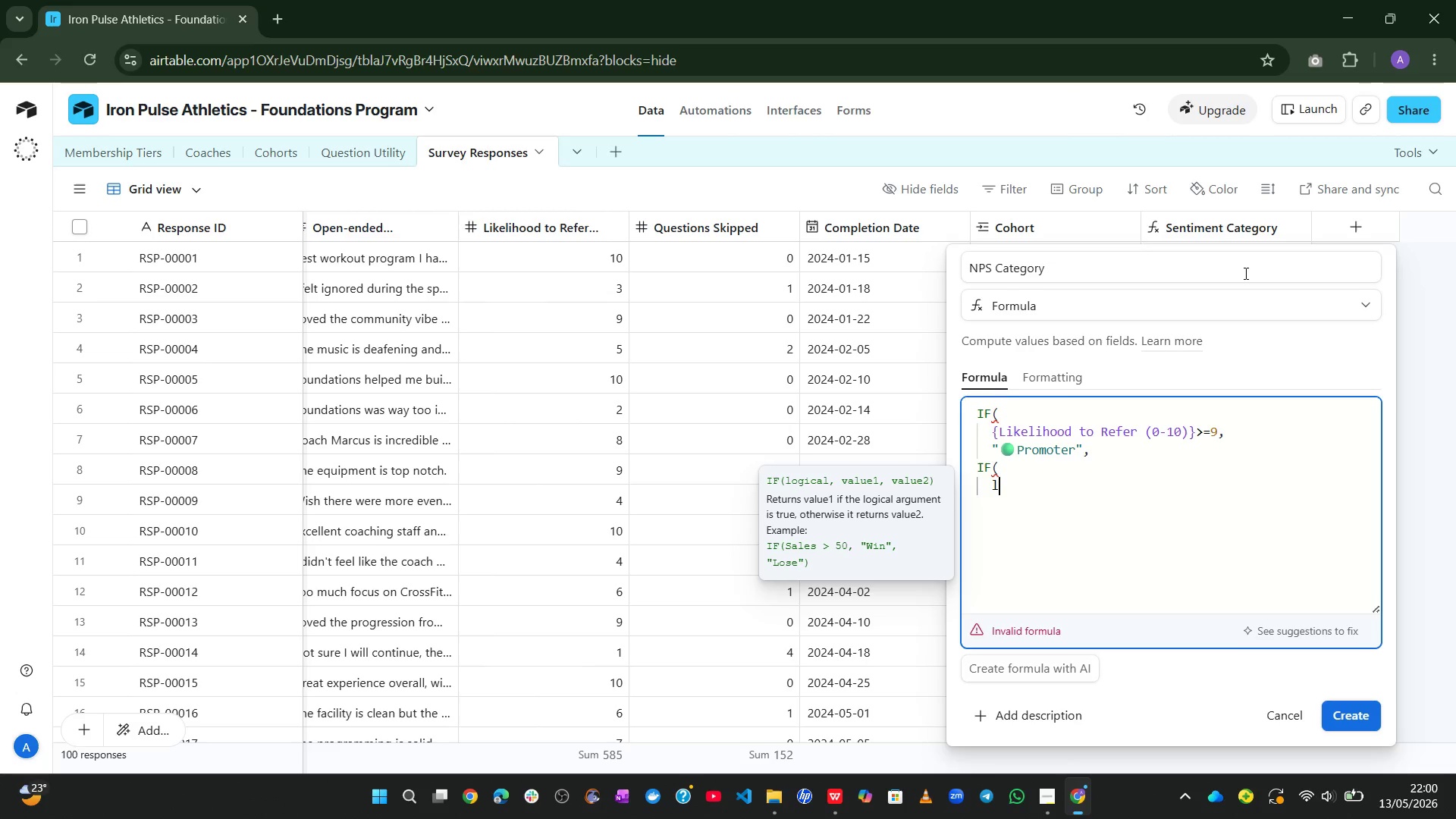 
type(like)
key(Tab)
 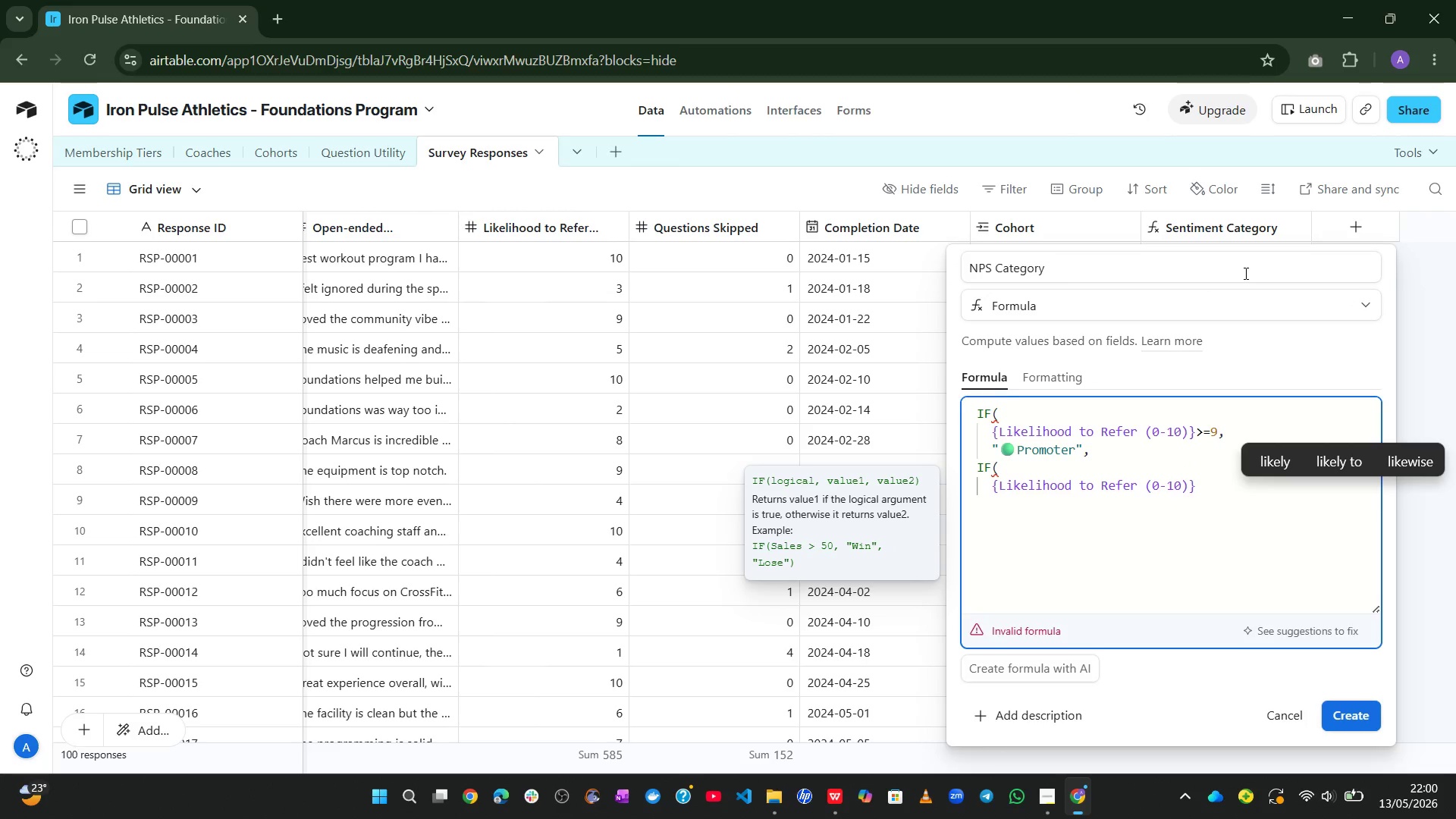 
key(Shift+Period)
 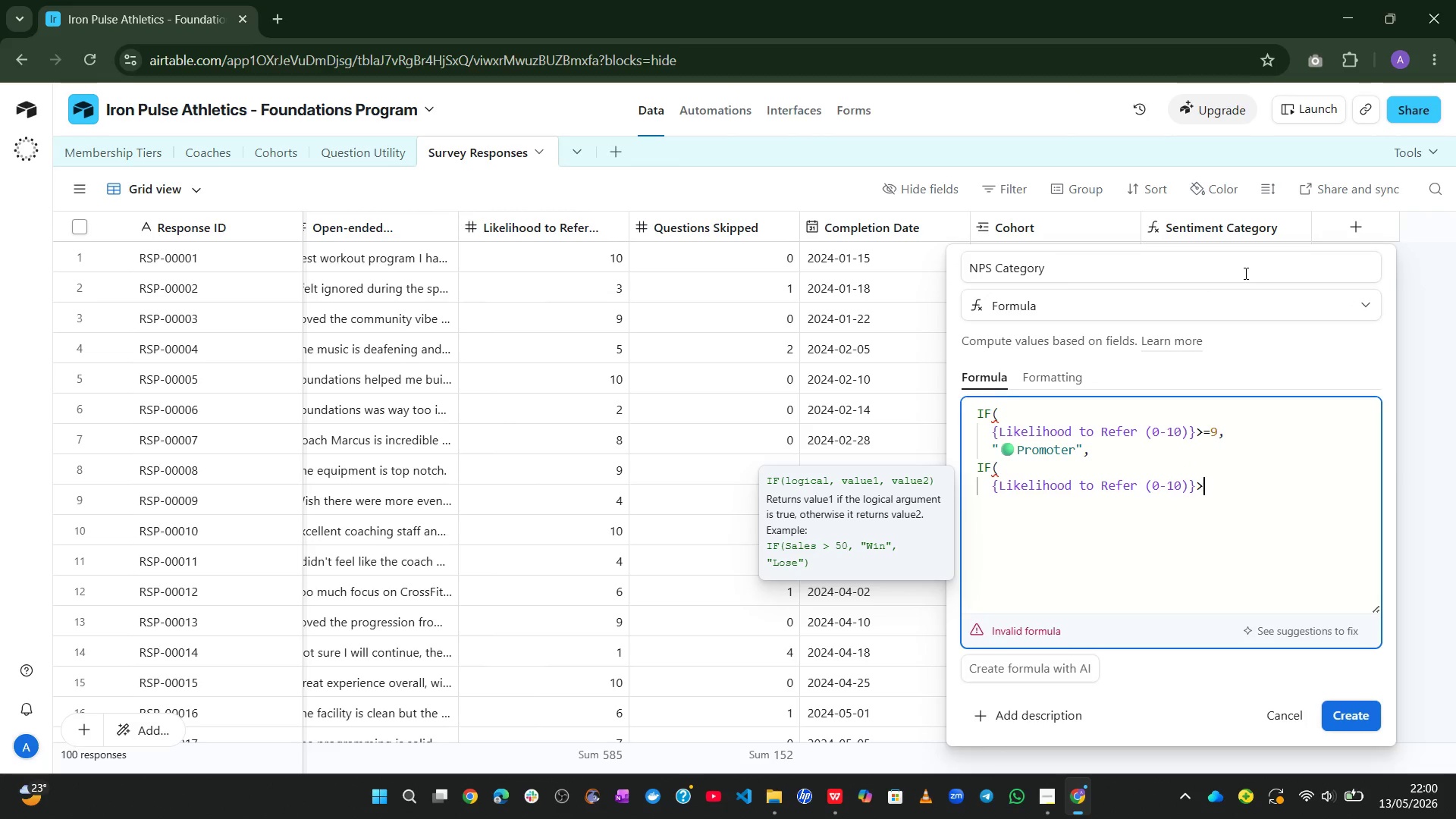 
key(Equal)
 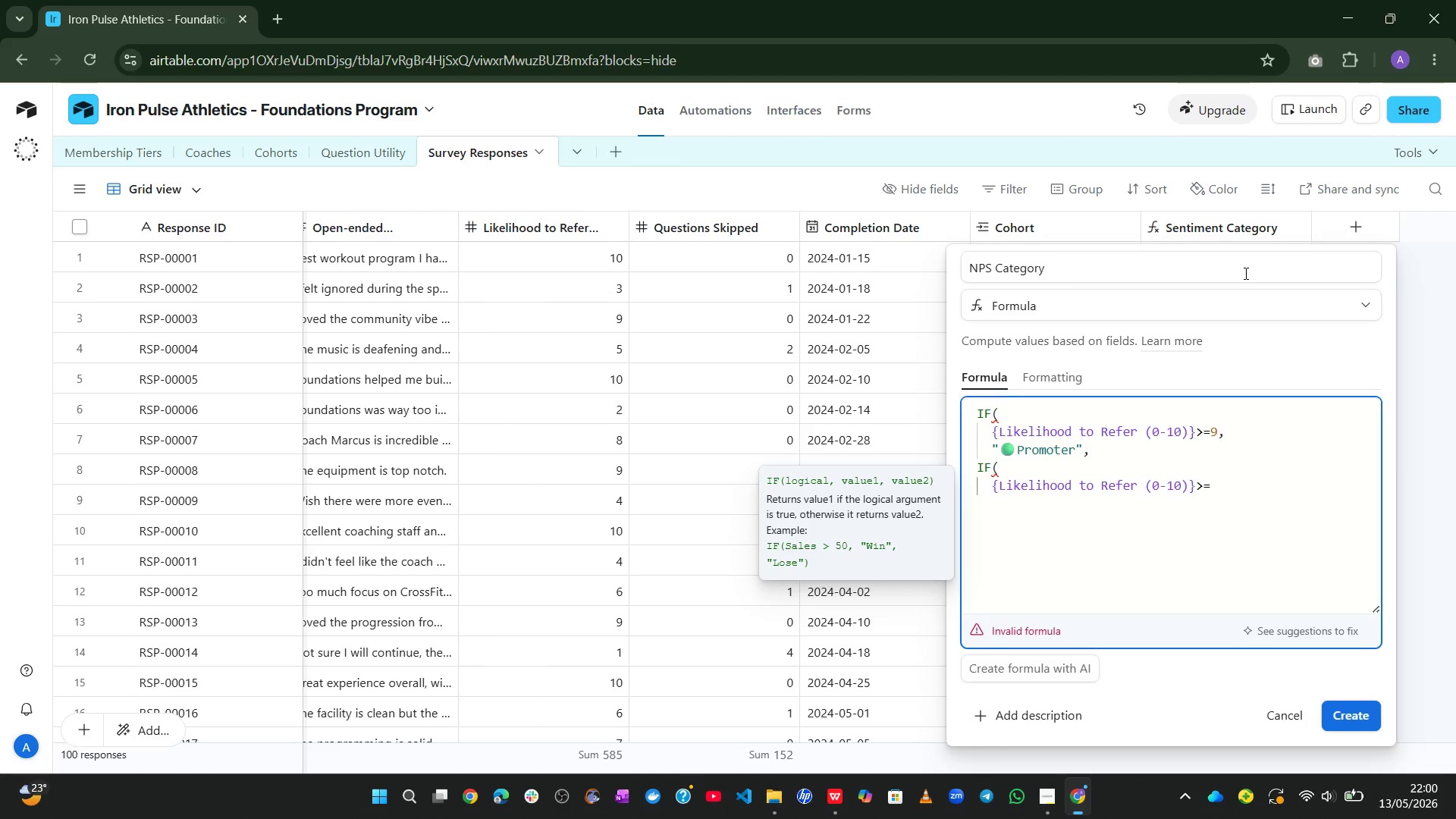 
key(7)
 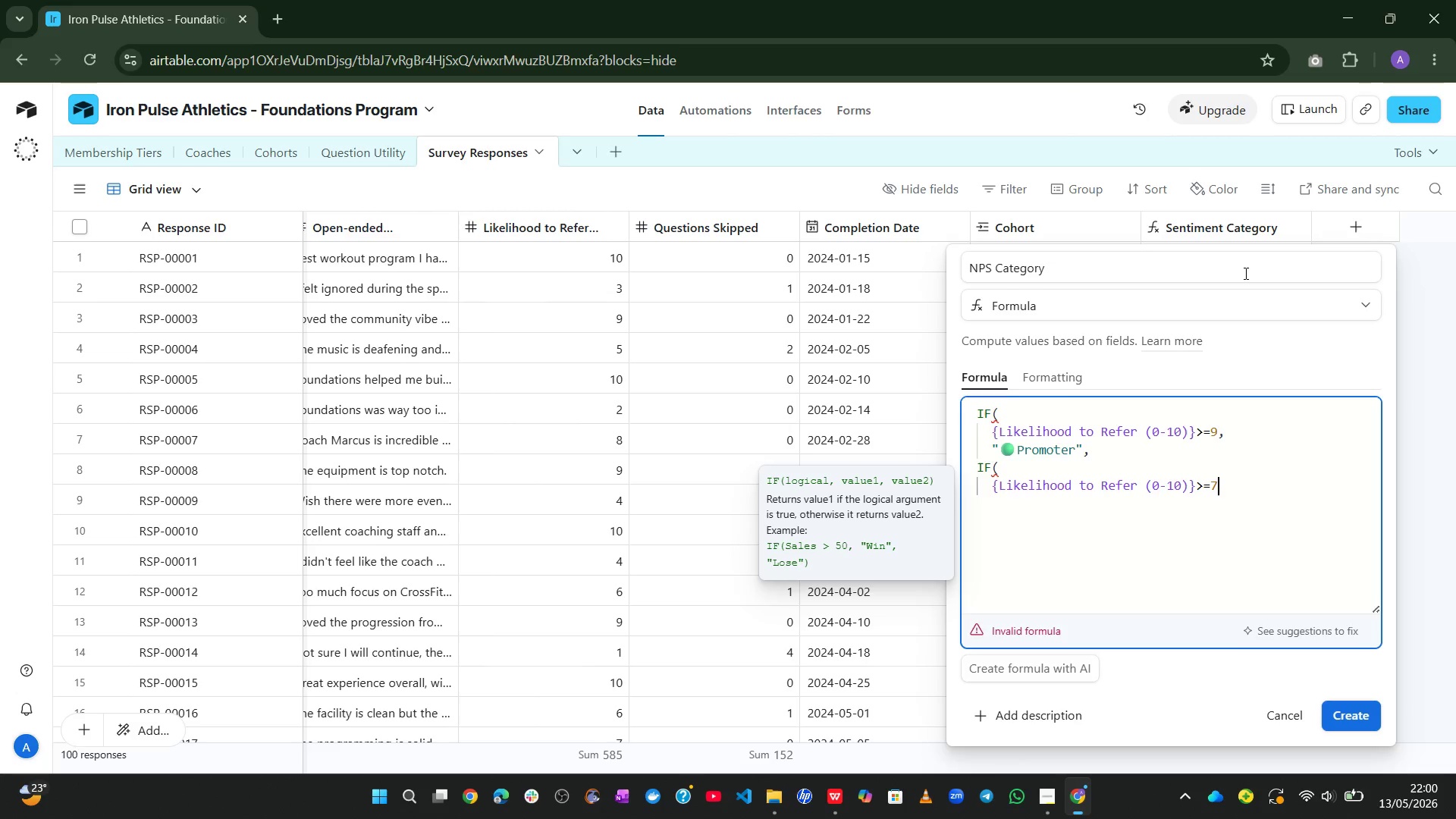 
wait(5.64)
 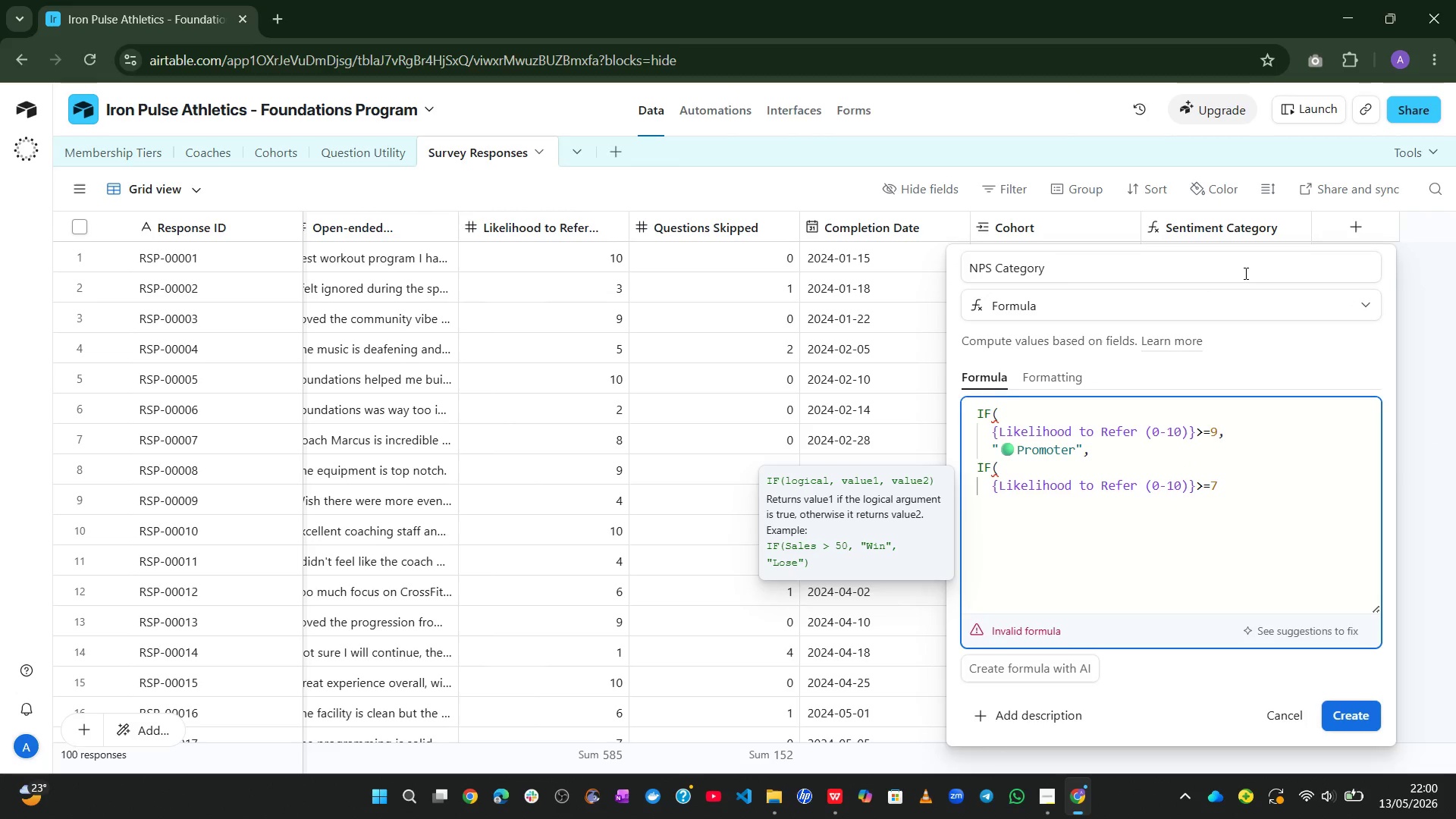 
key(Comma)
 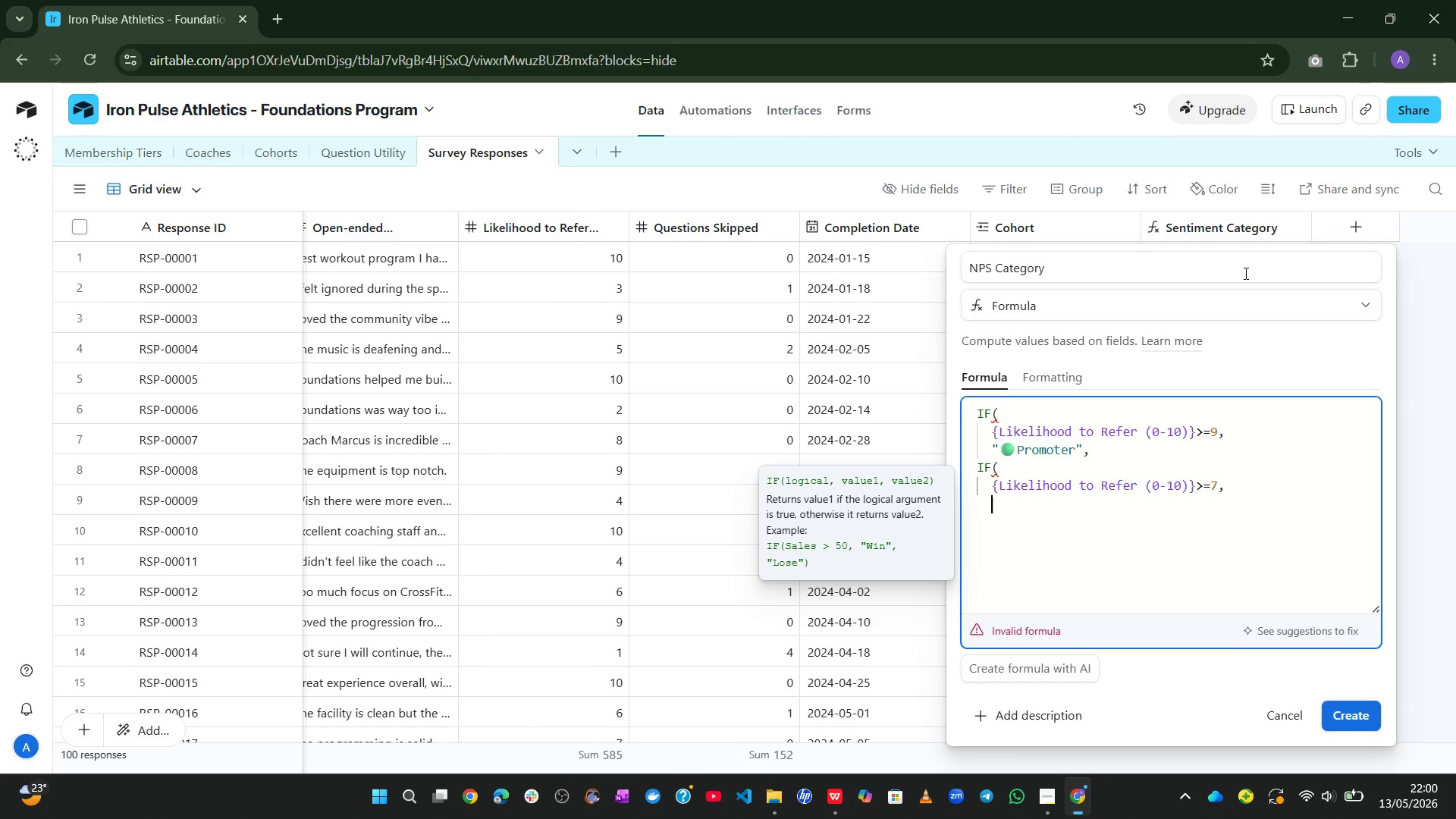 
key(Enter)
 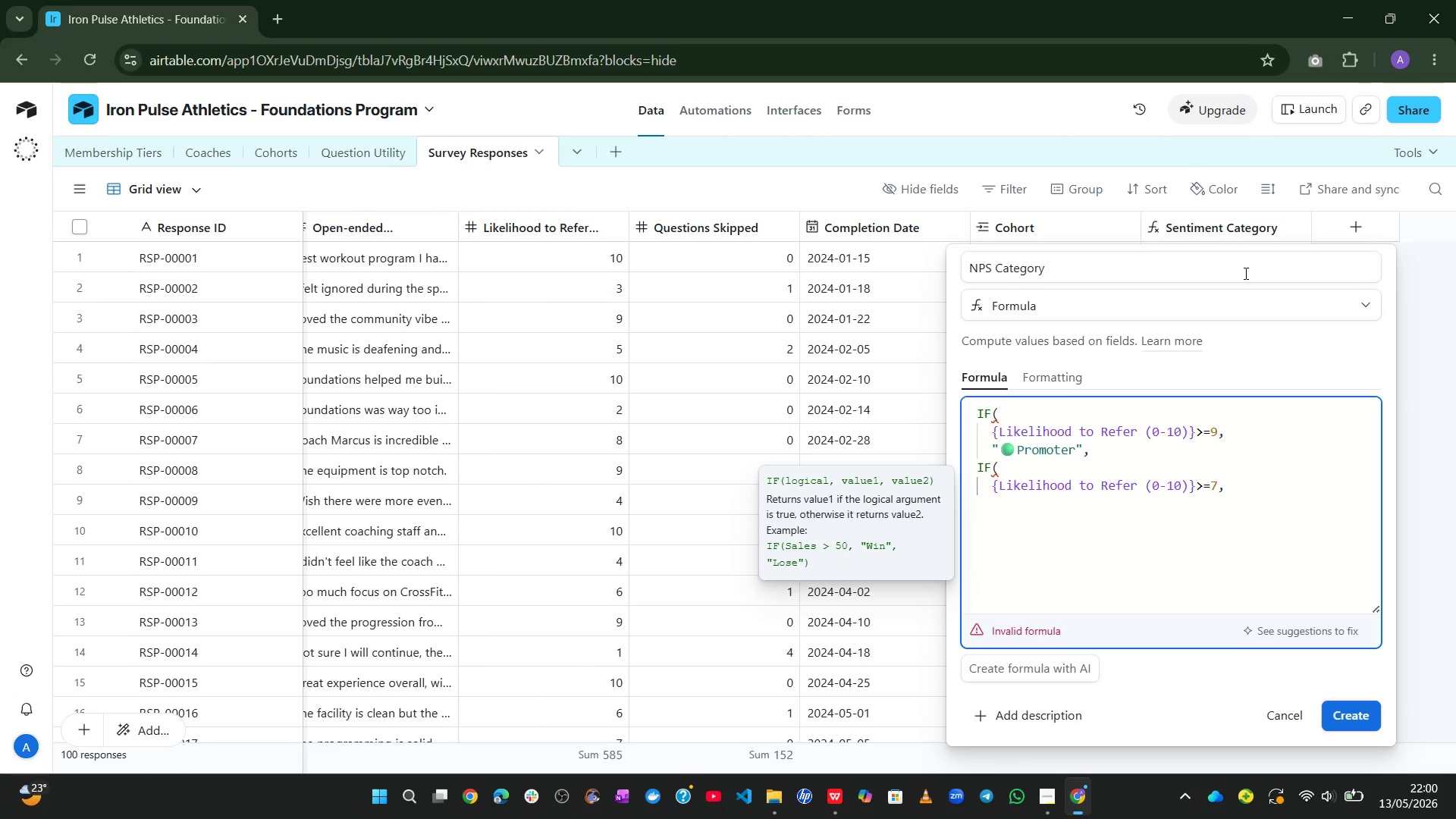 
key(Shift+2)
 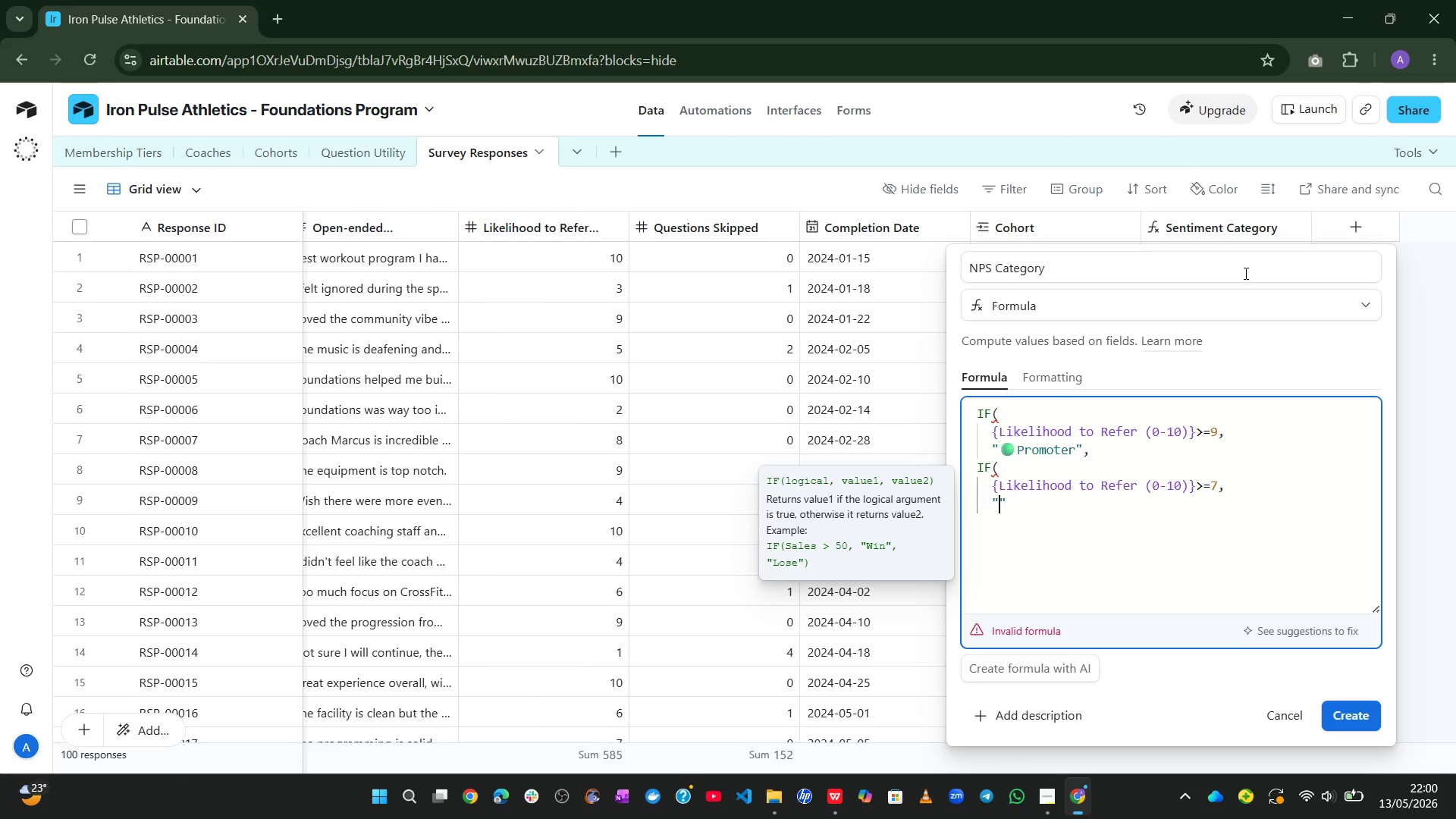 
key(Alt+Control+Meta+AltLeft)
 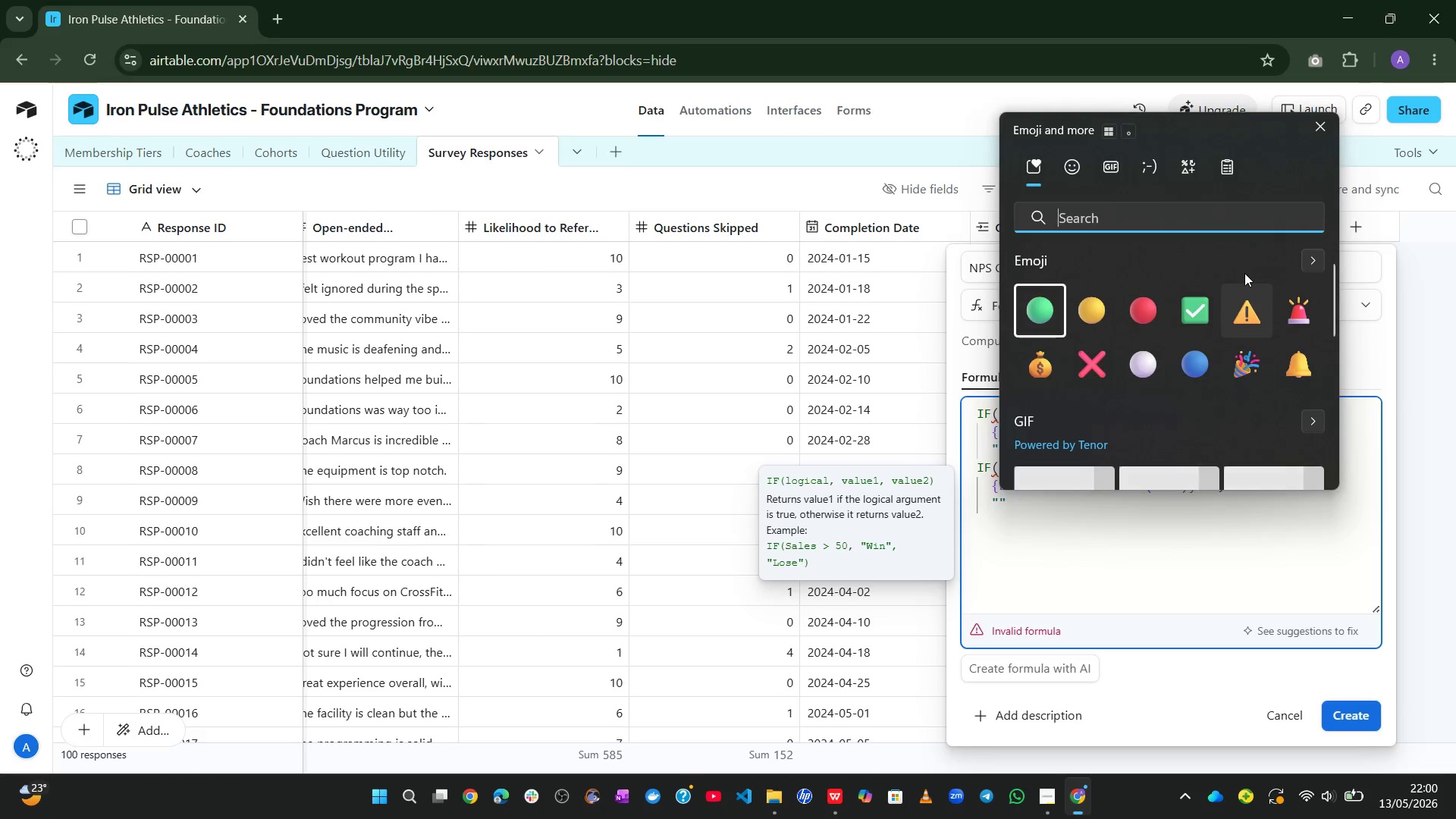 
key(Control+Meta+ControlLeft)
 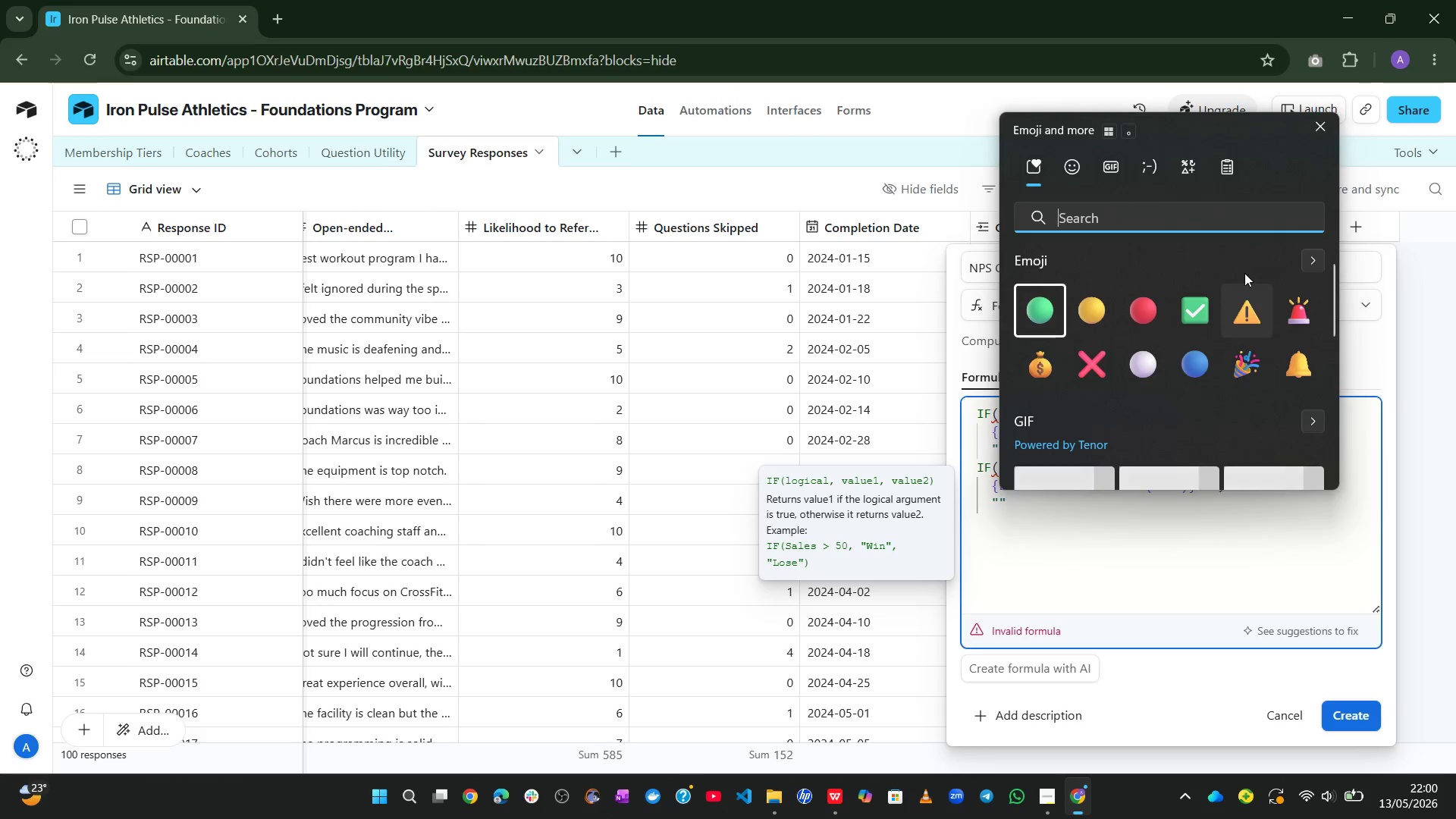 
key(Alt+Control+Meta+Shift+ShiftLeft)
 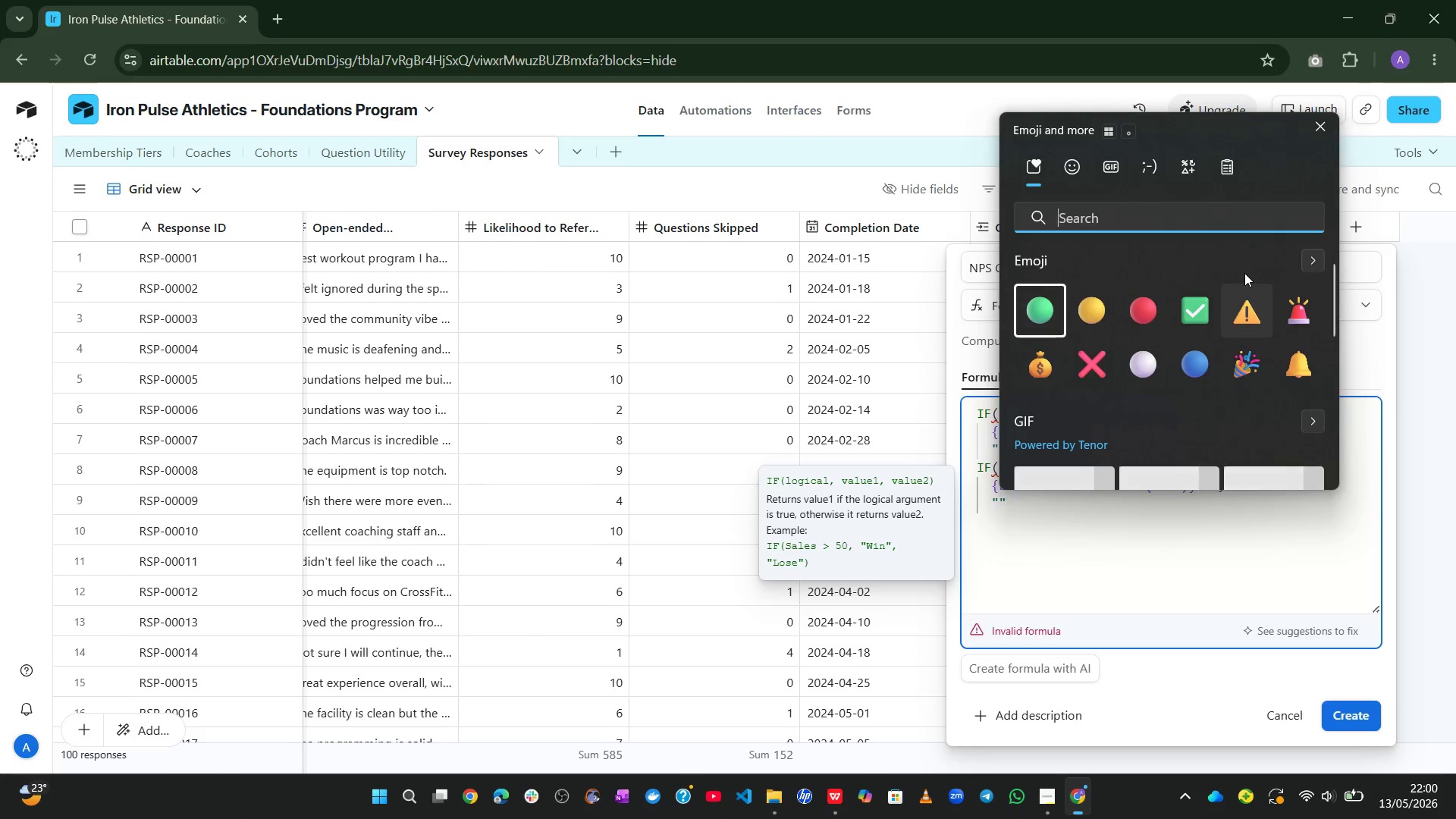 
key(Alt+Control+Meta+Shift+Space)
 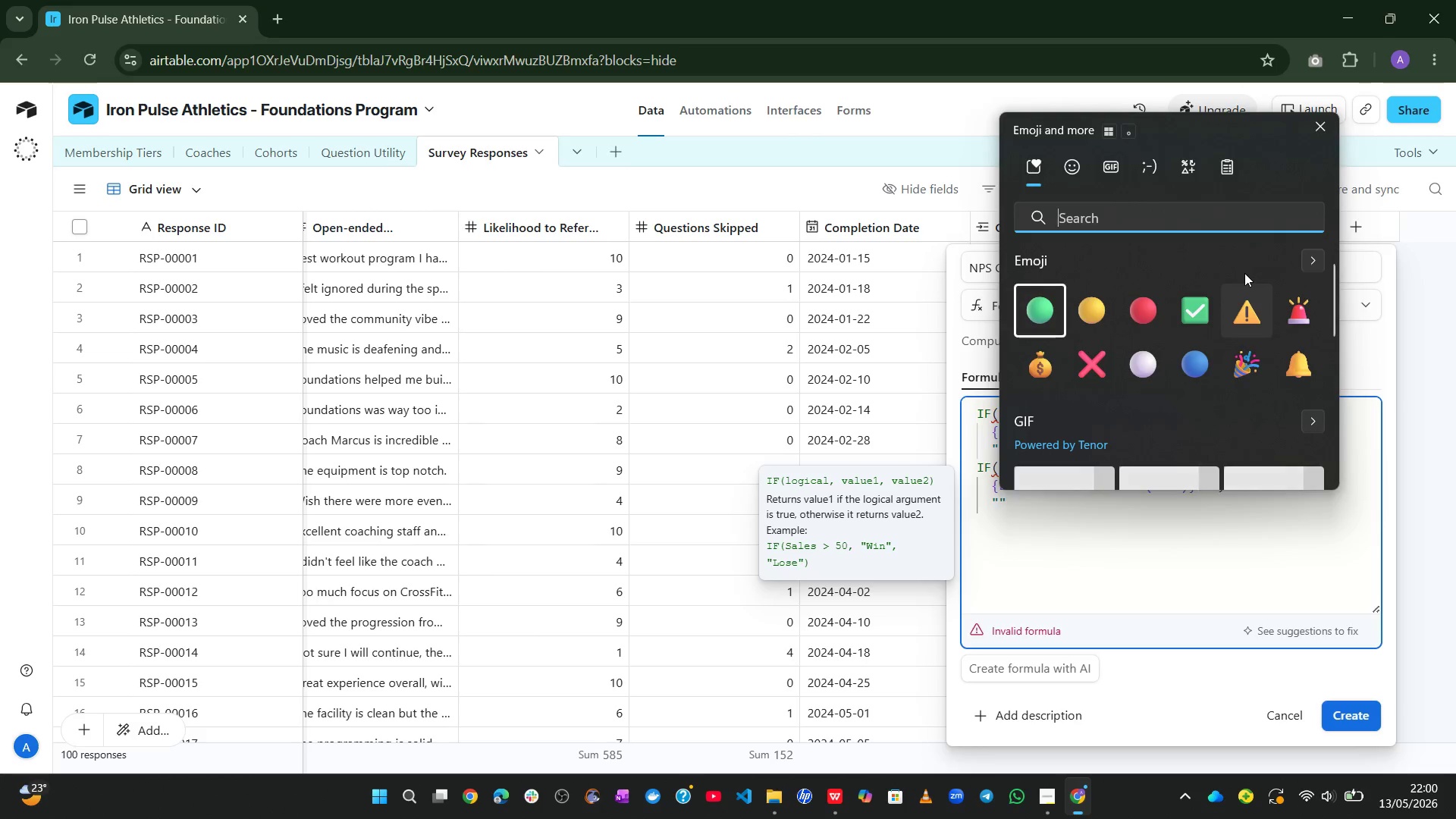 
key(Meta+MetaLeft)
 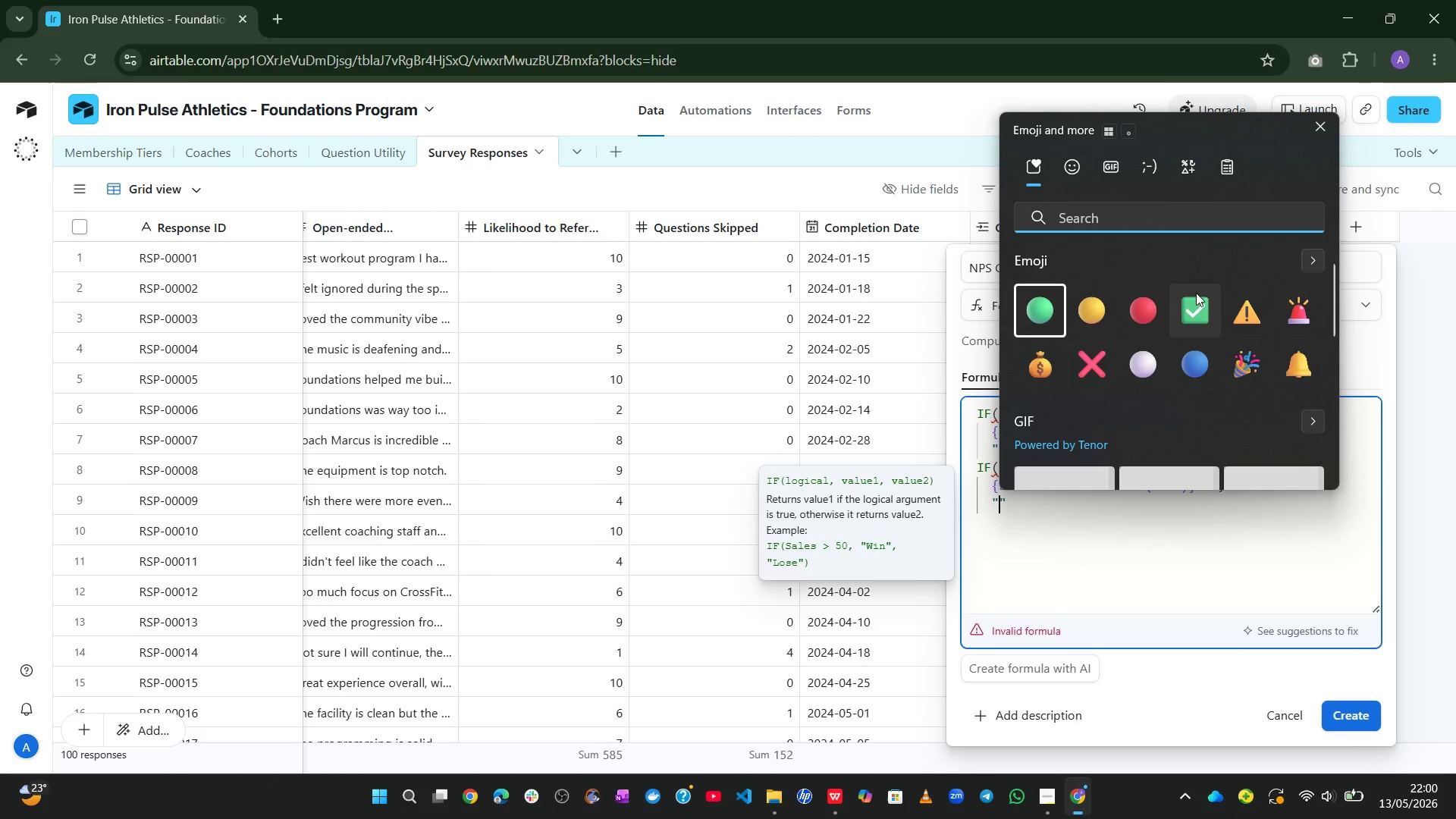 
left_click([1094, 315])
 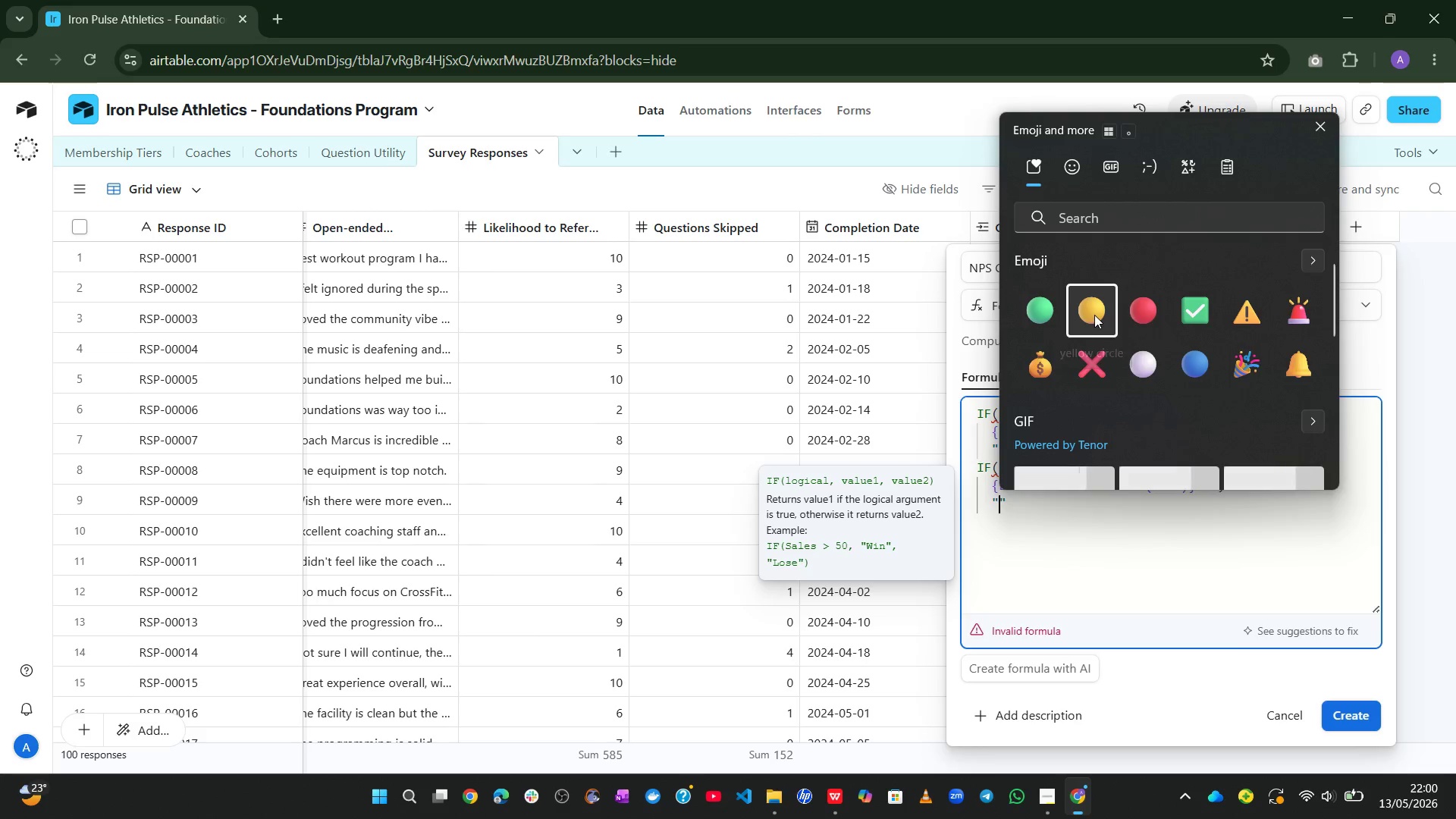 
type(Passive)
 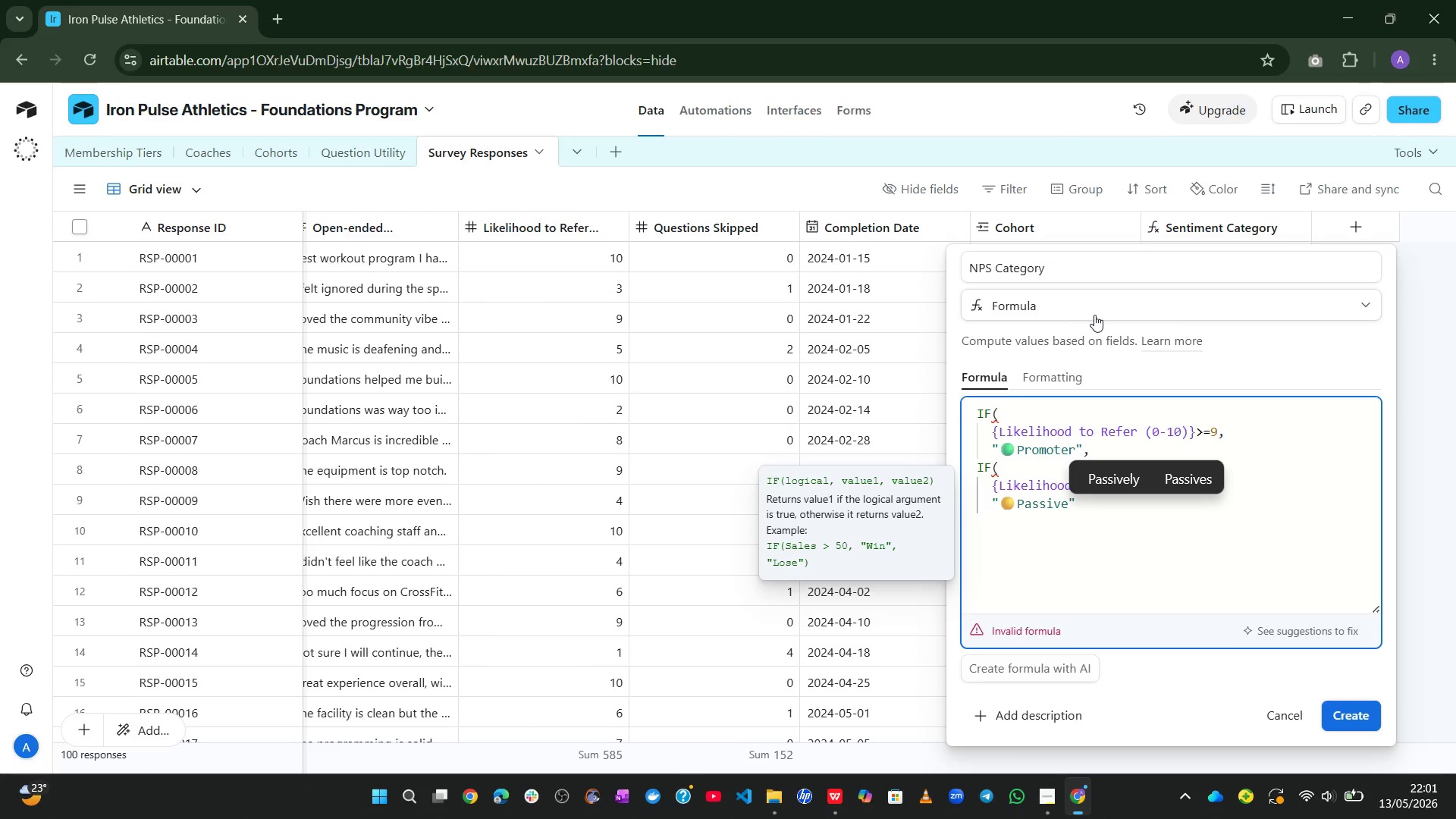 
key(ArrowRight)
 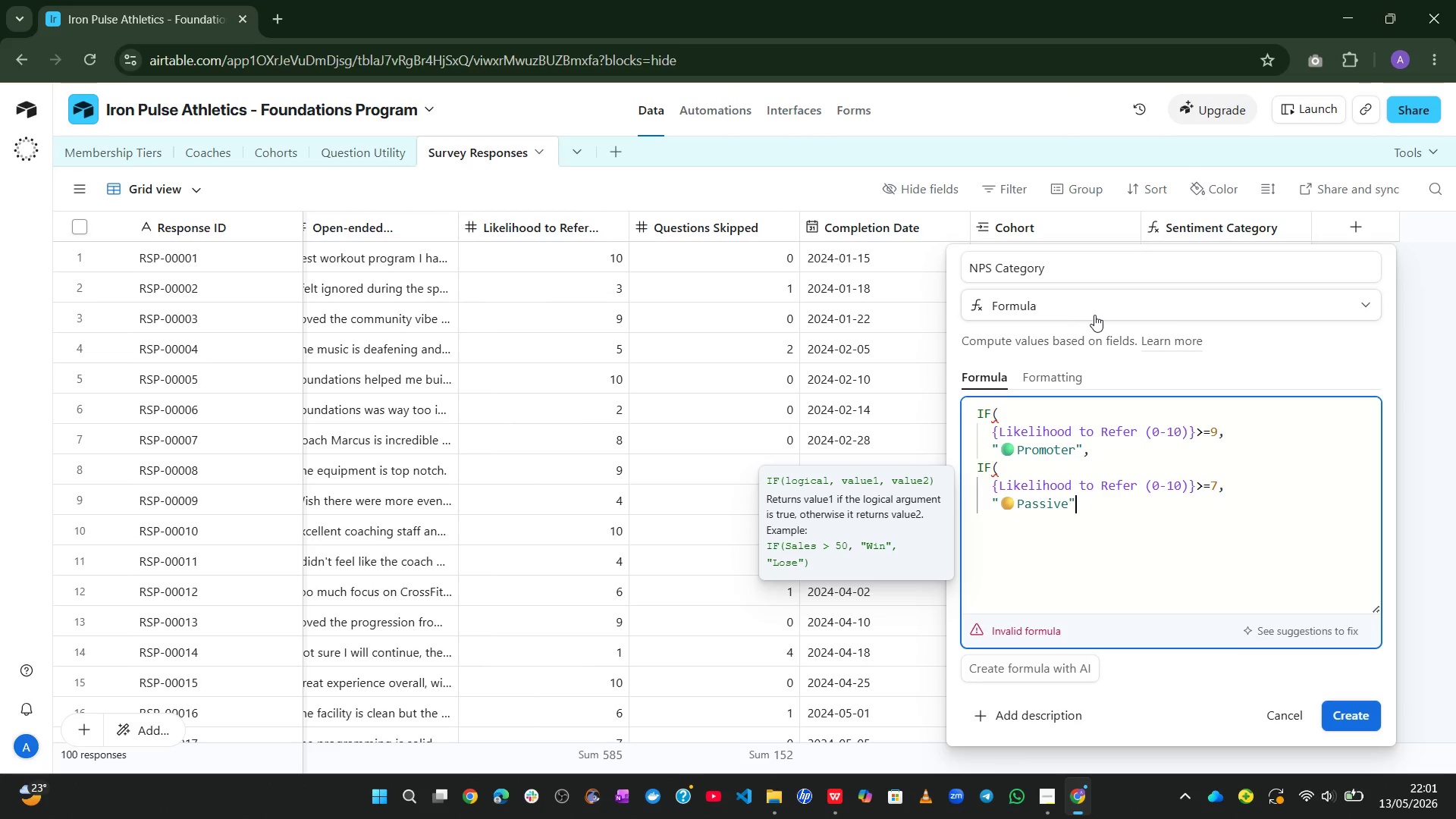 
key(Comma)
 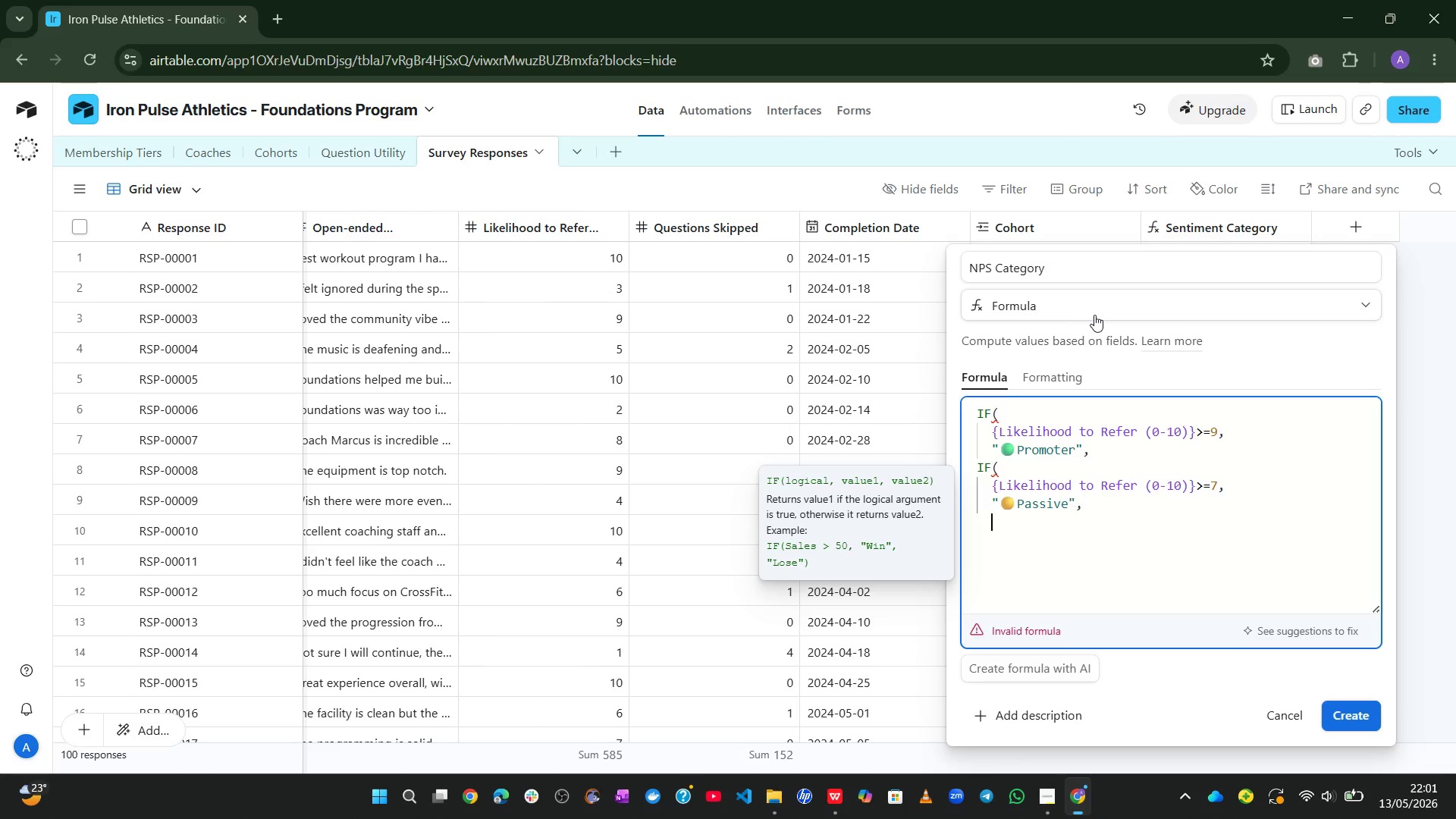 
key(Enter)
 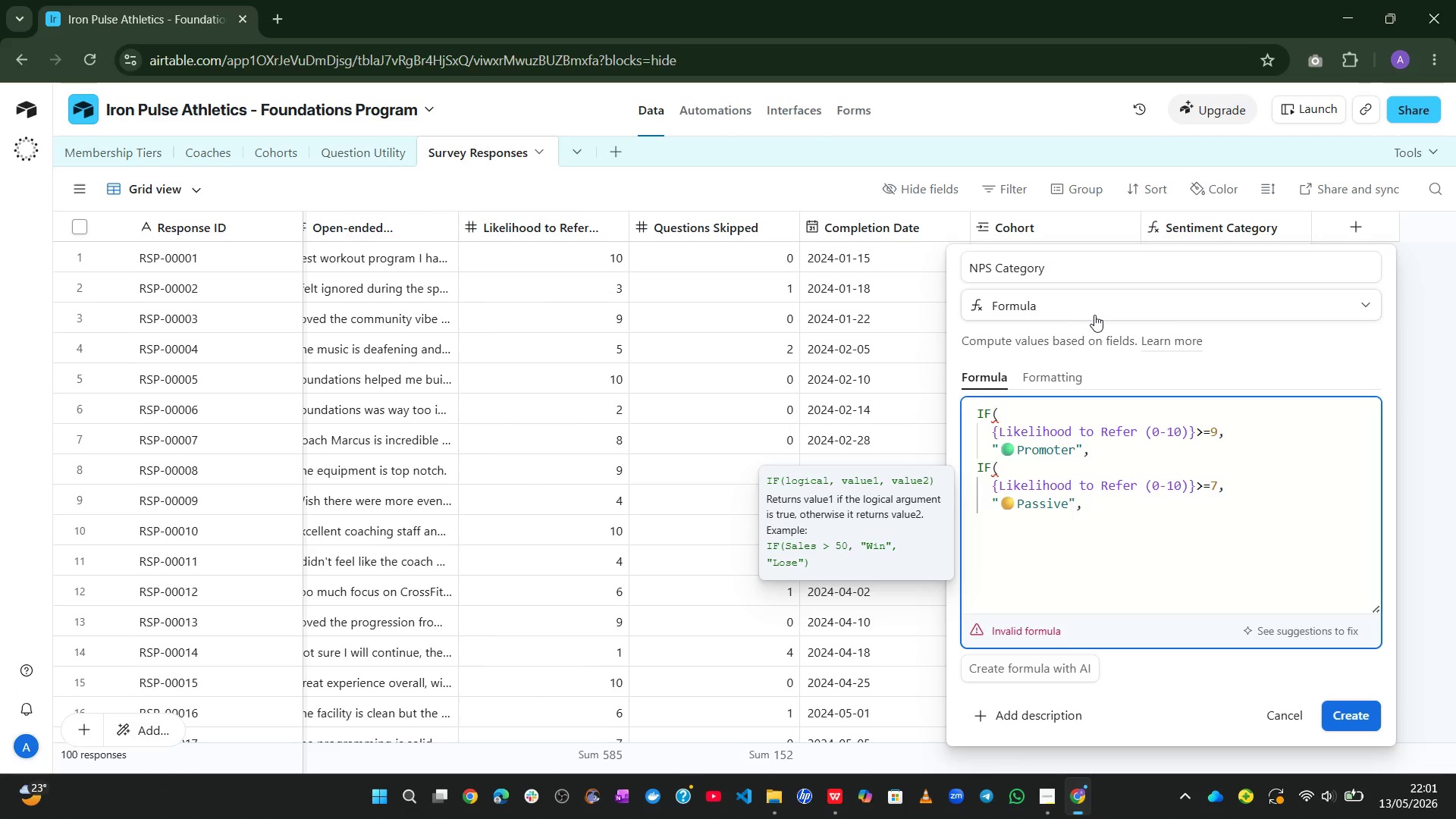 
key(Shift+2)
 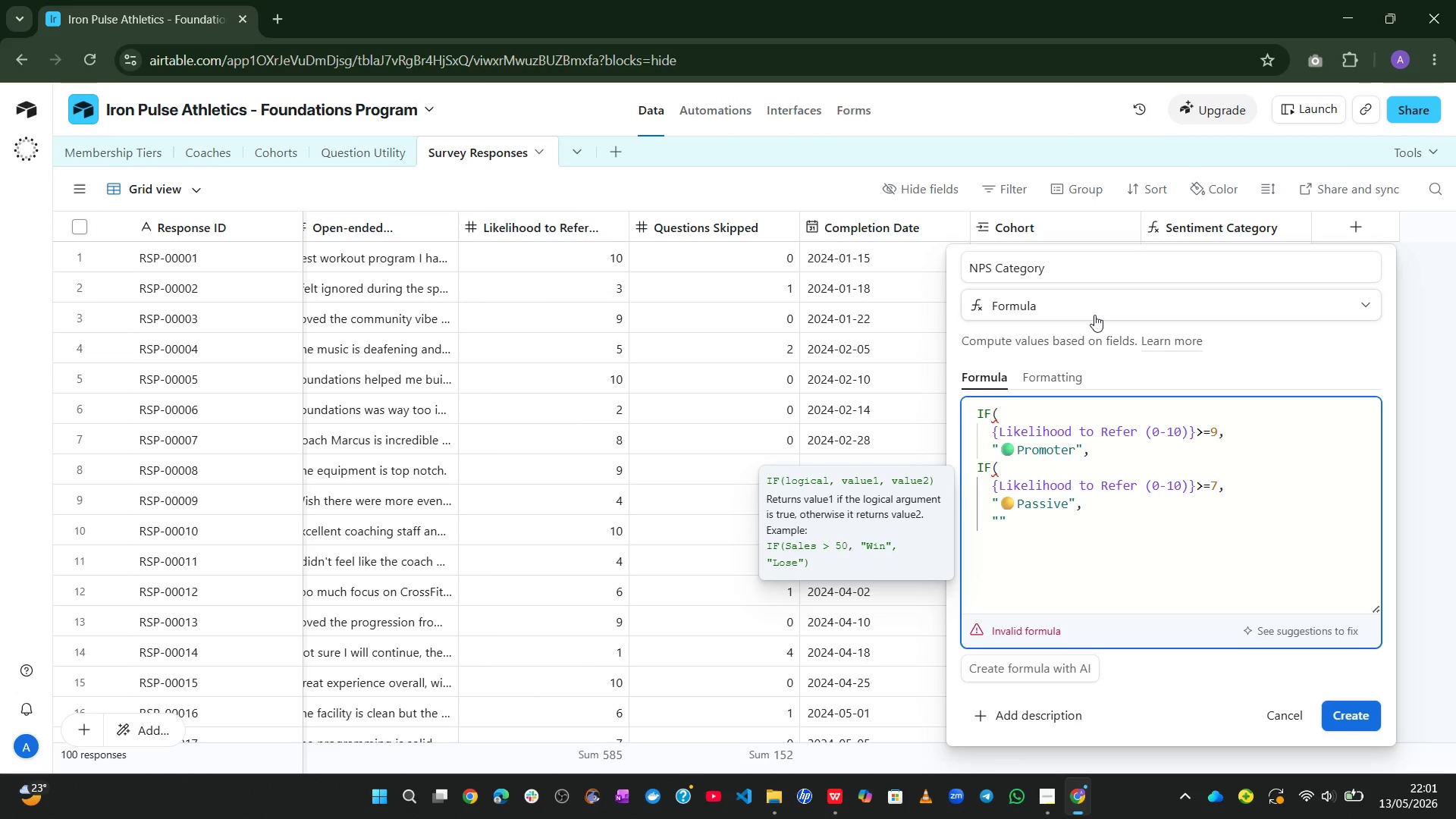 
key(Control+Meta+ControlLeft)
 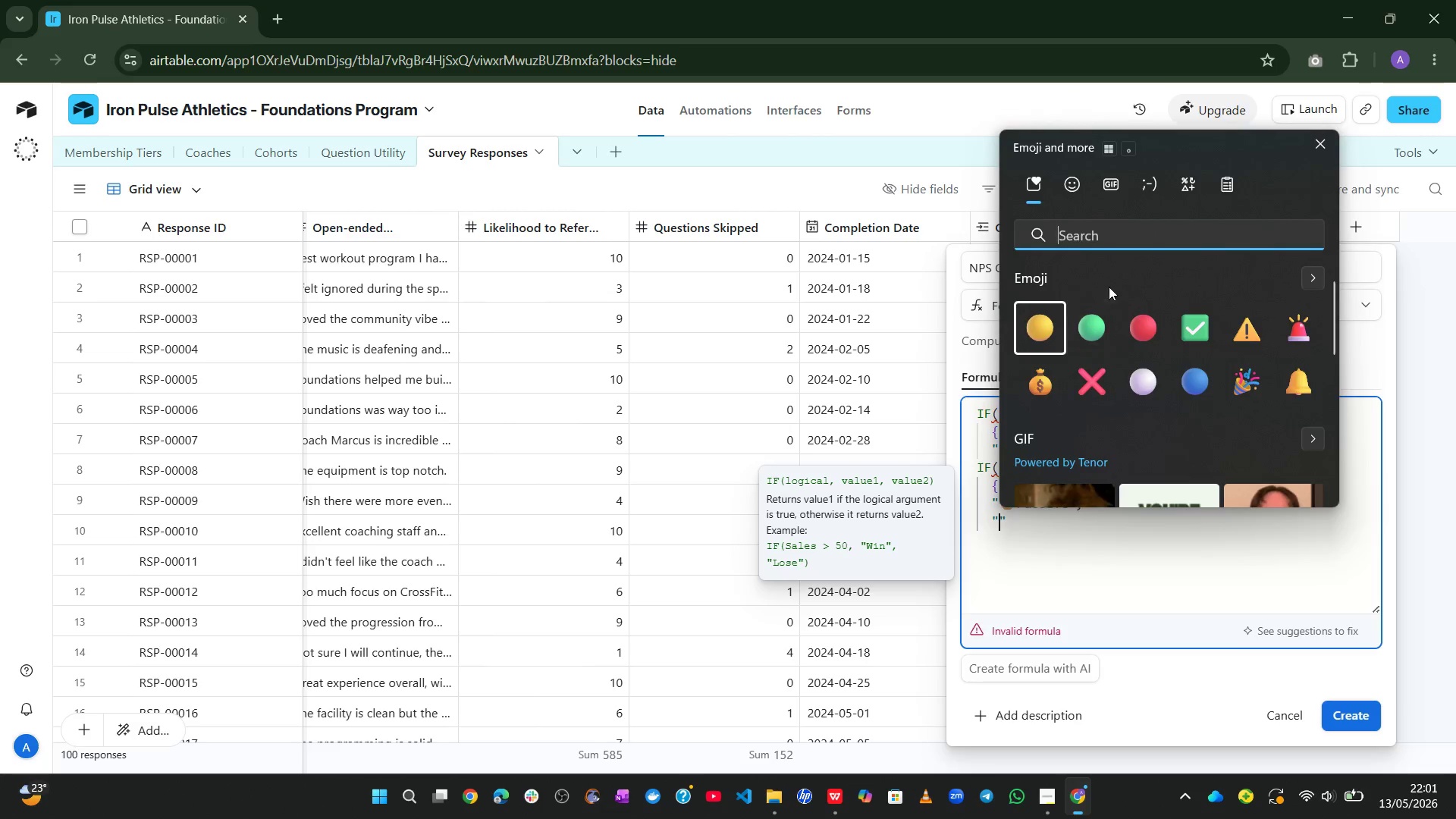 
key(Meta+MetaLeft)
 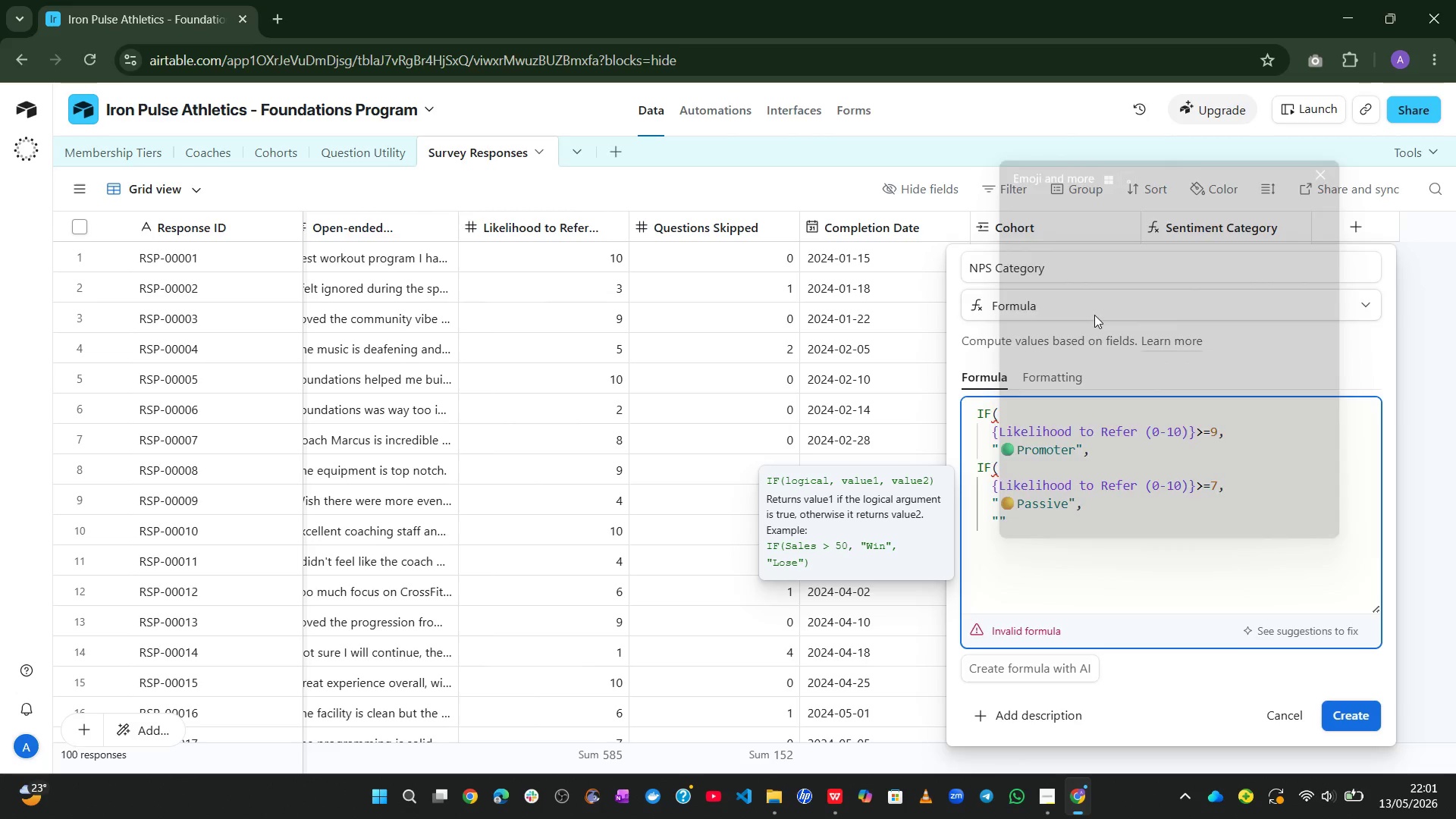 
key(Alt+Control+Meta+AltLeft)
 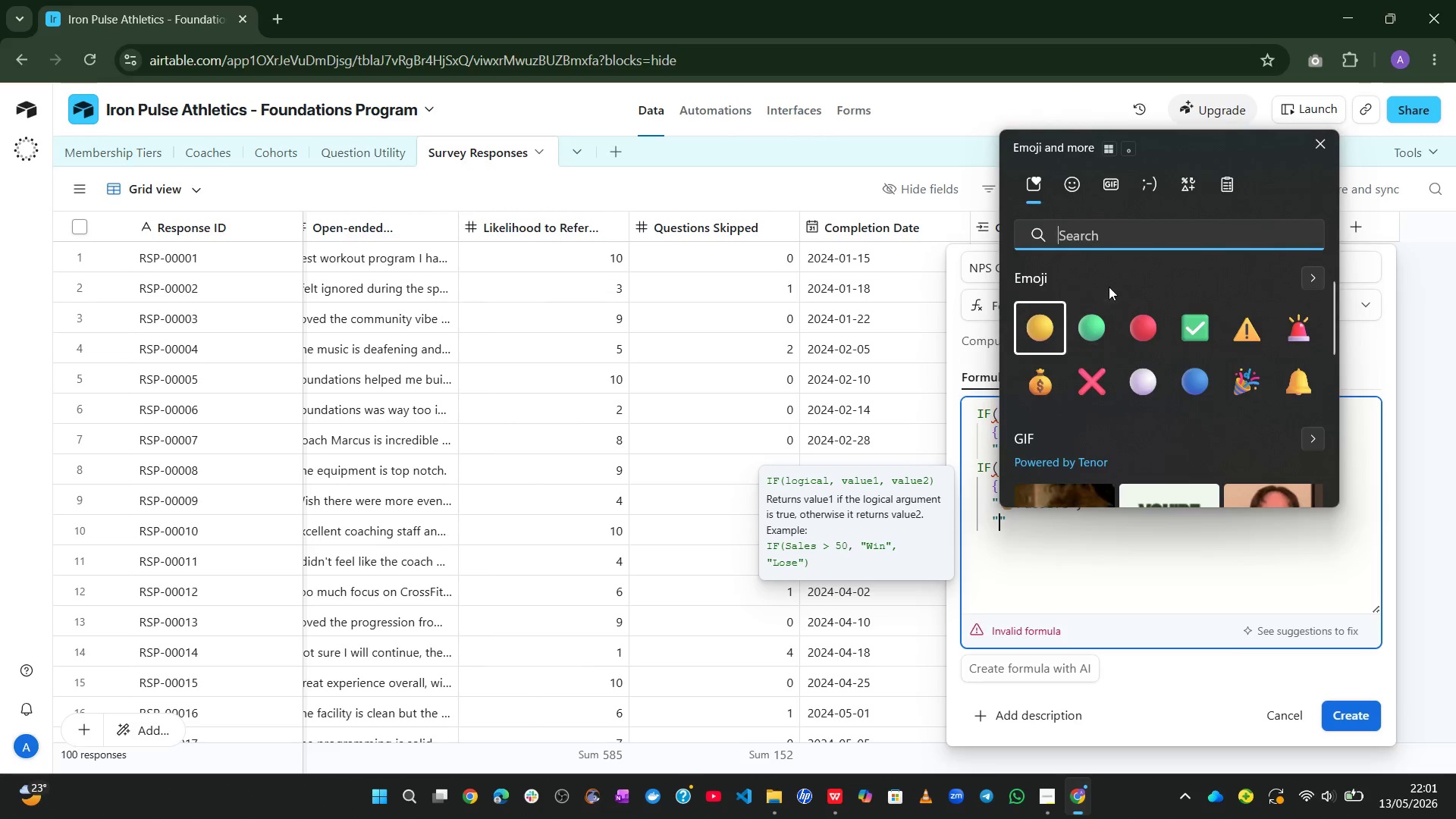 
key(Alt+Control+Meta+Shift+ShiftLeft)
 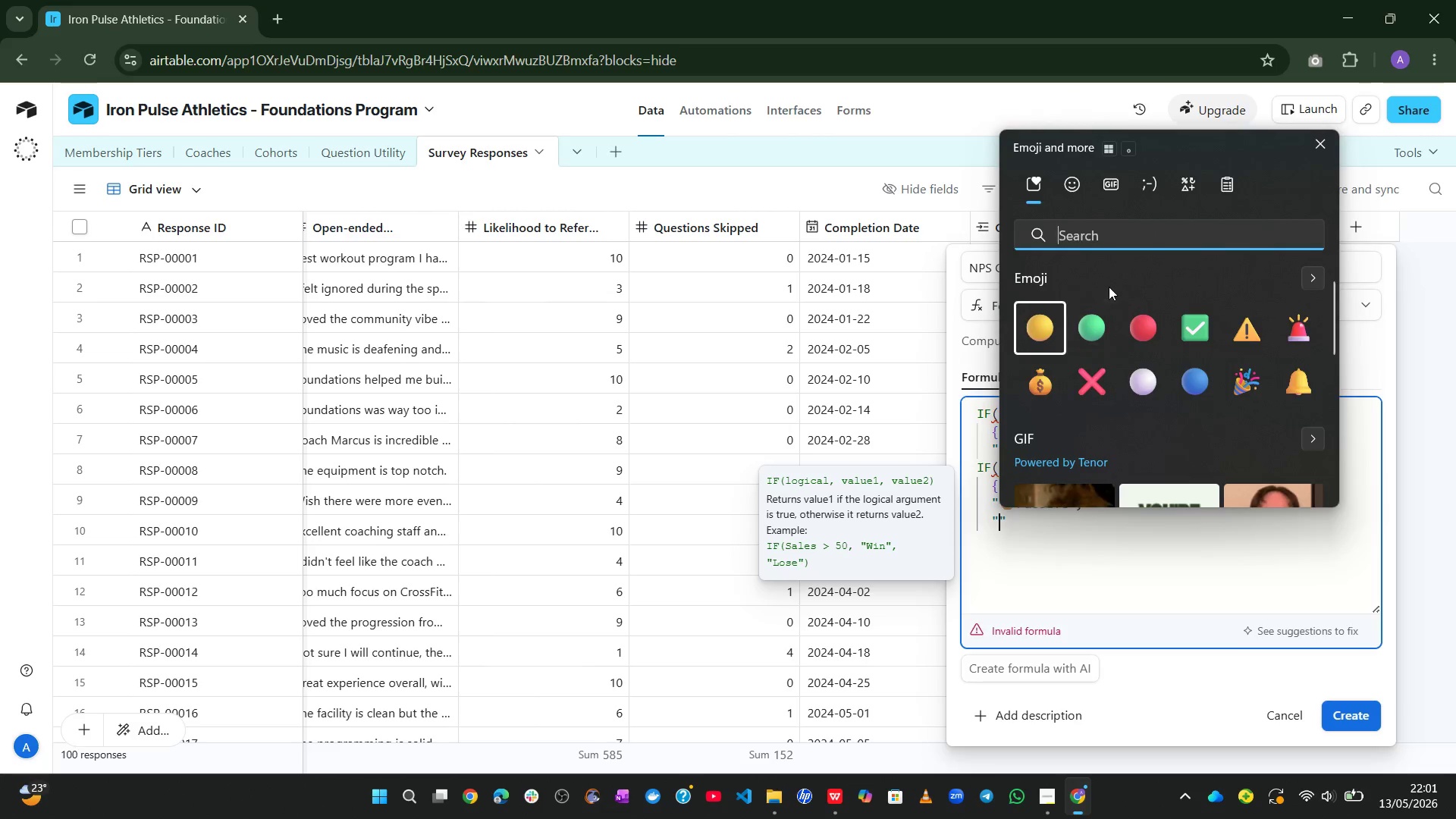 
key(Alt+Control+Meta+Shift+Space)
 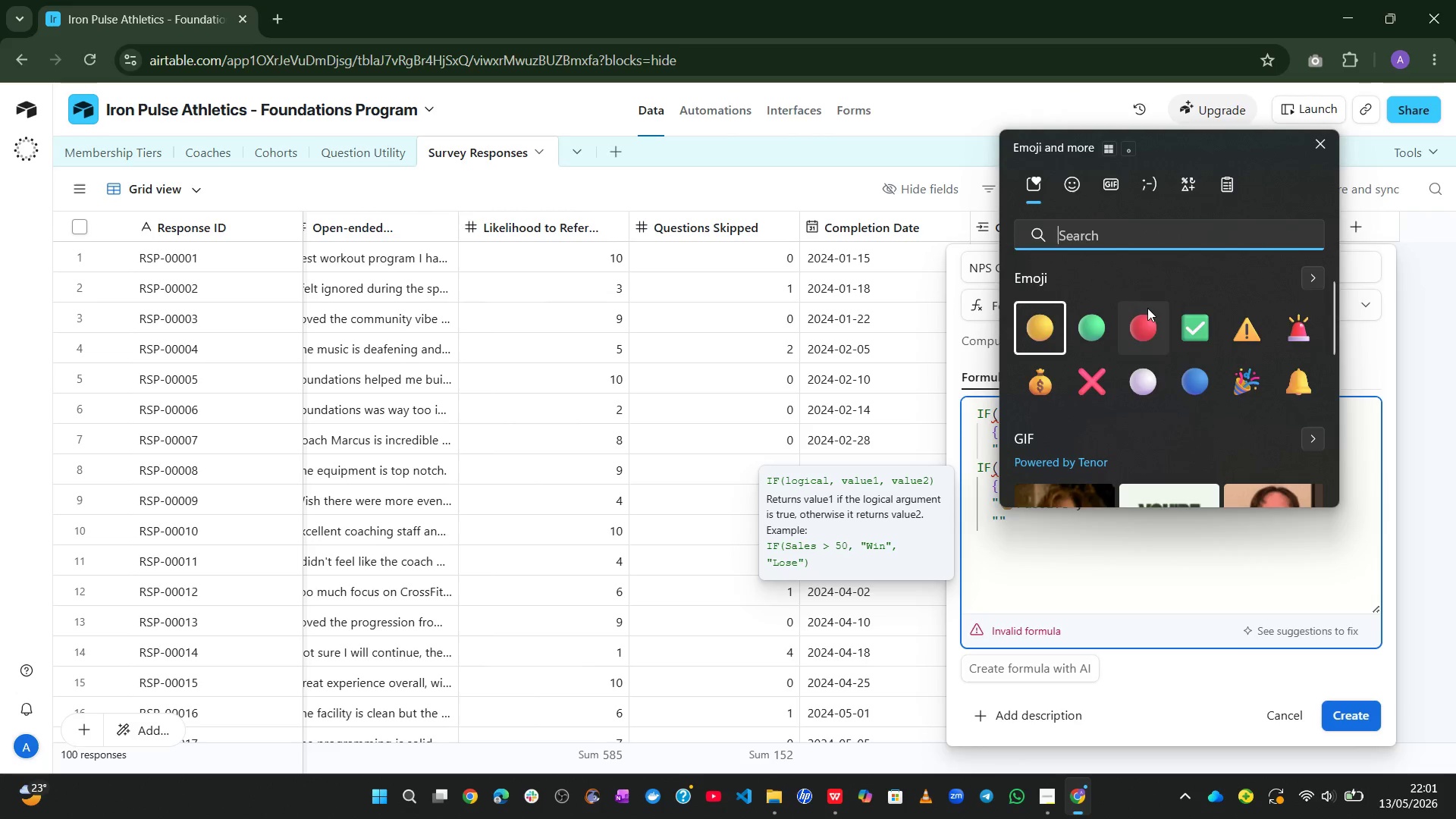 
left_click([1144, 322])
 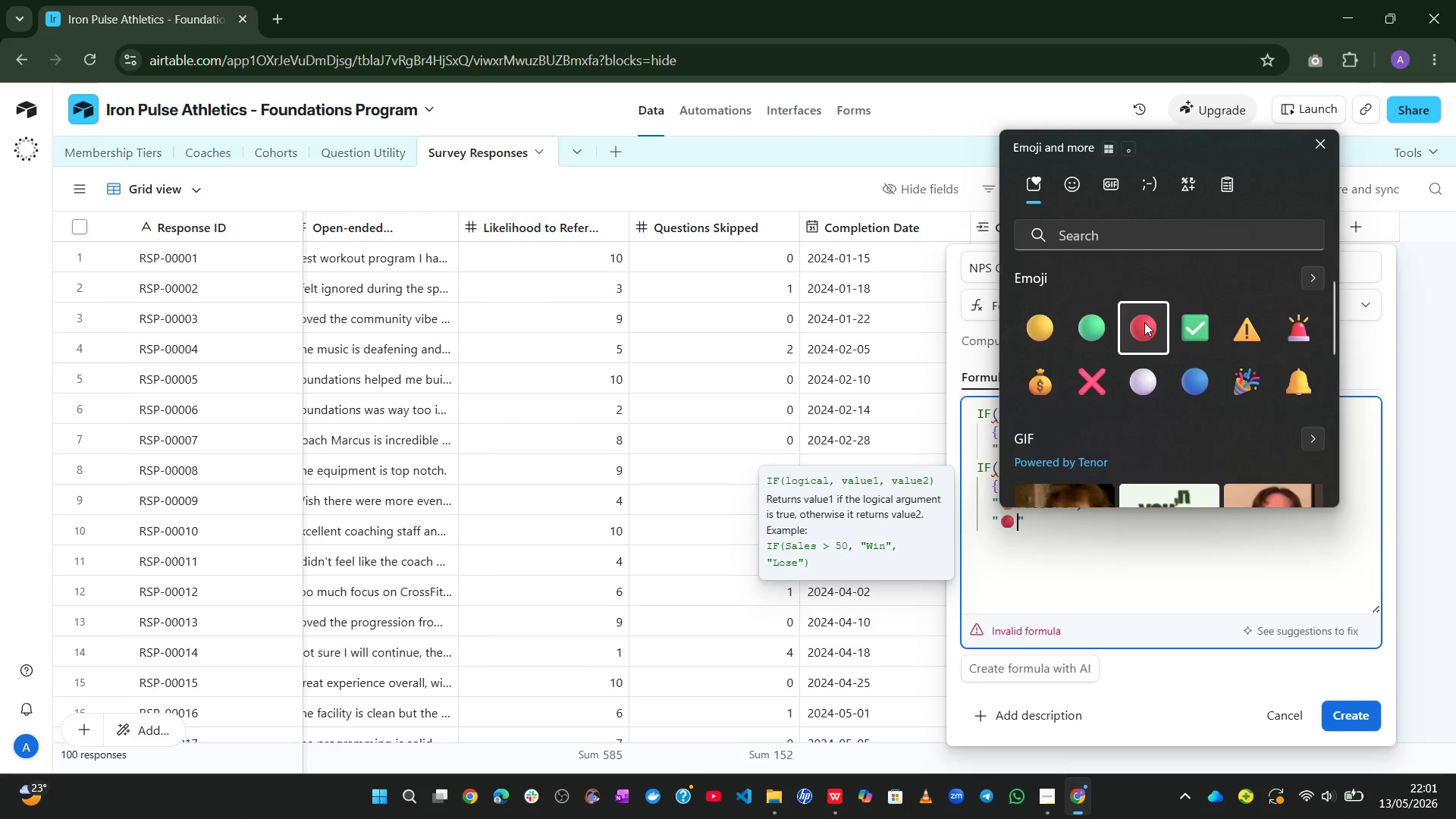 
type(Detractor)
 